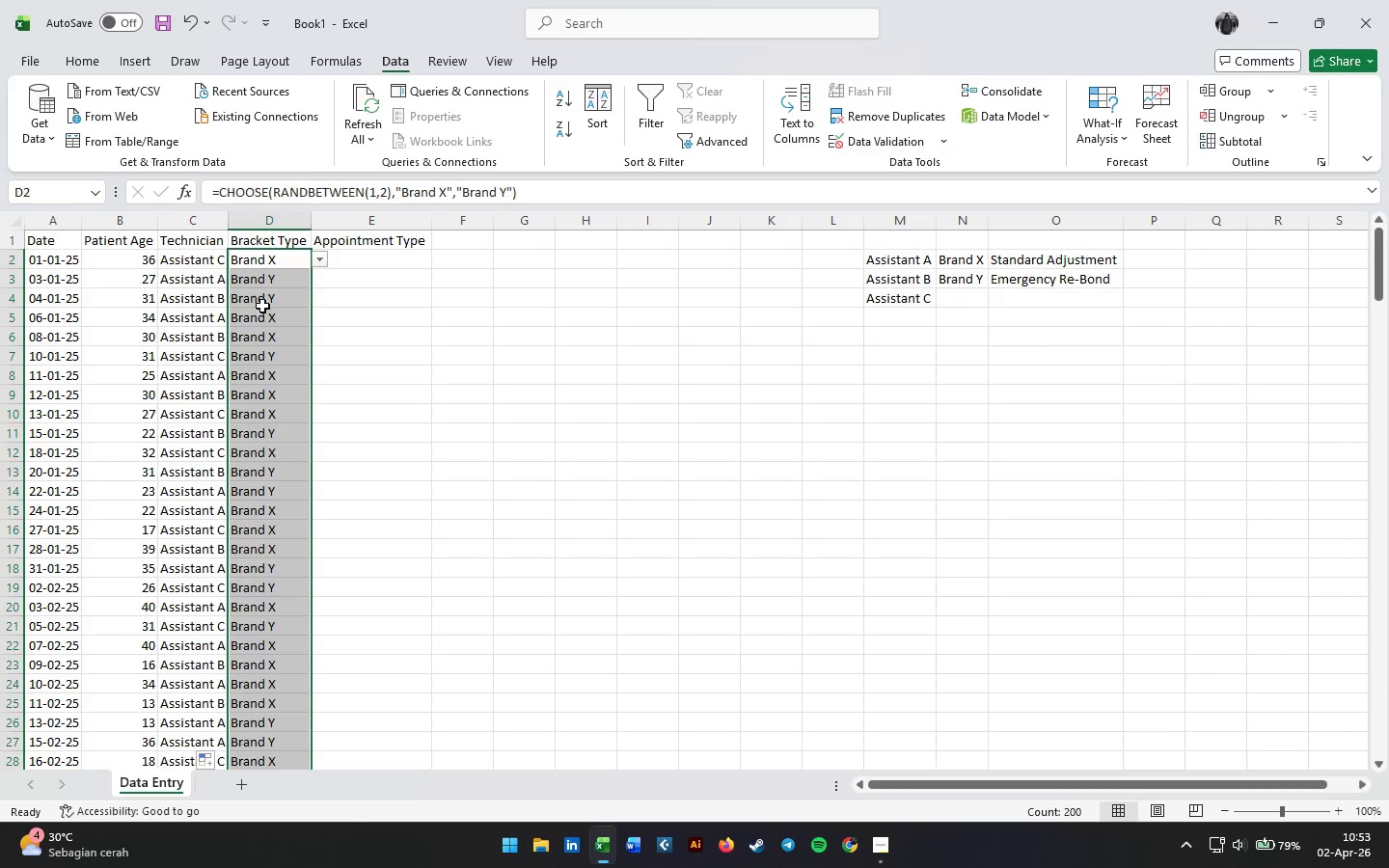 
right_click([255, 312])
 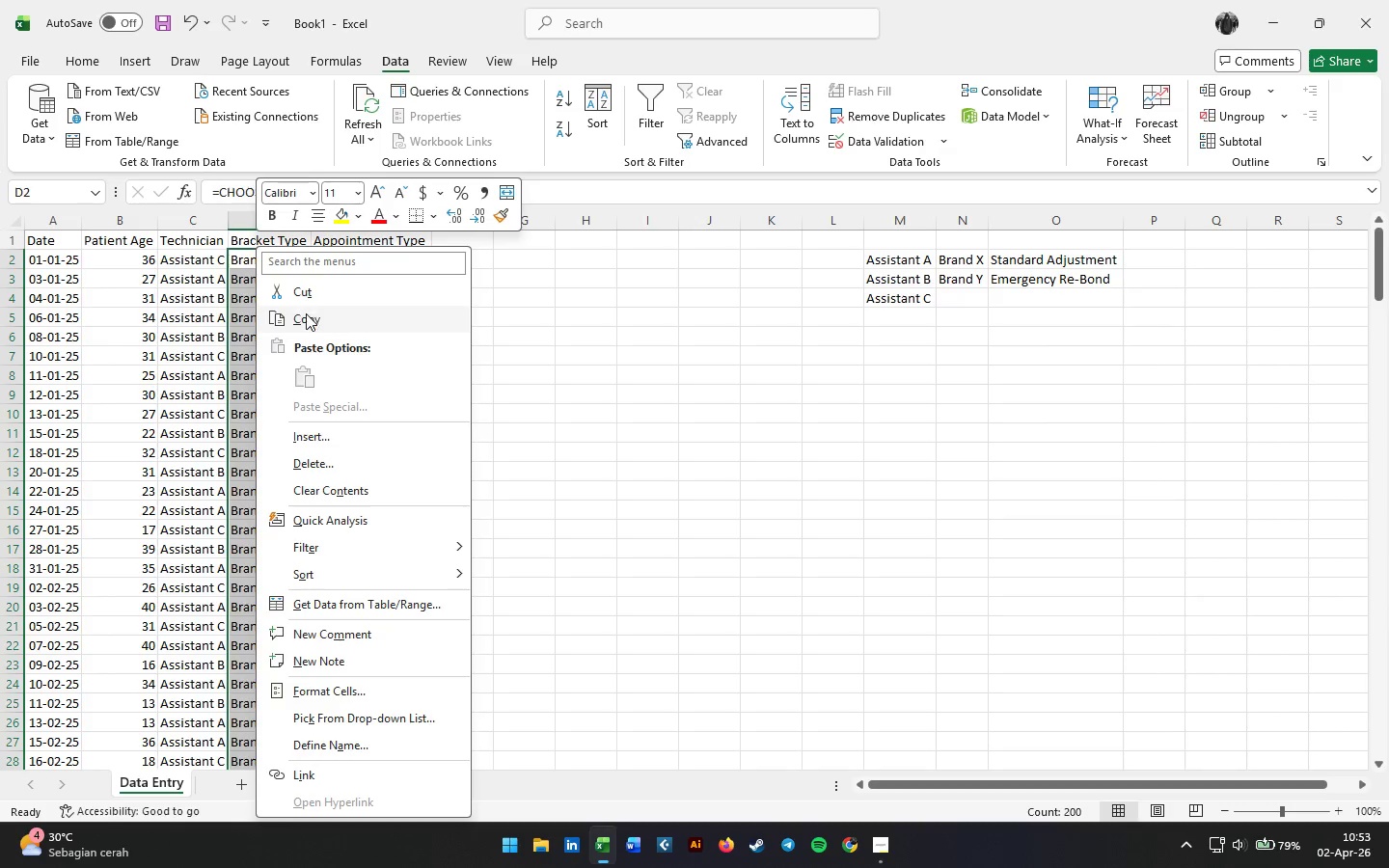 
left_click([306, 313])
 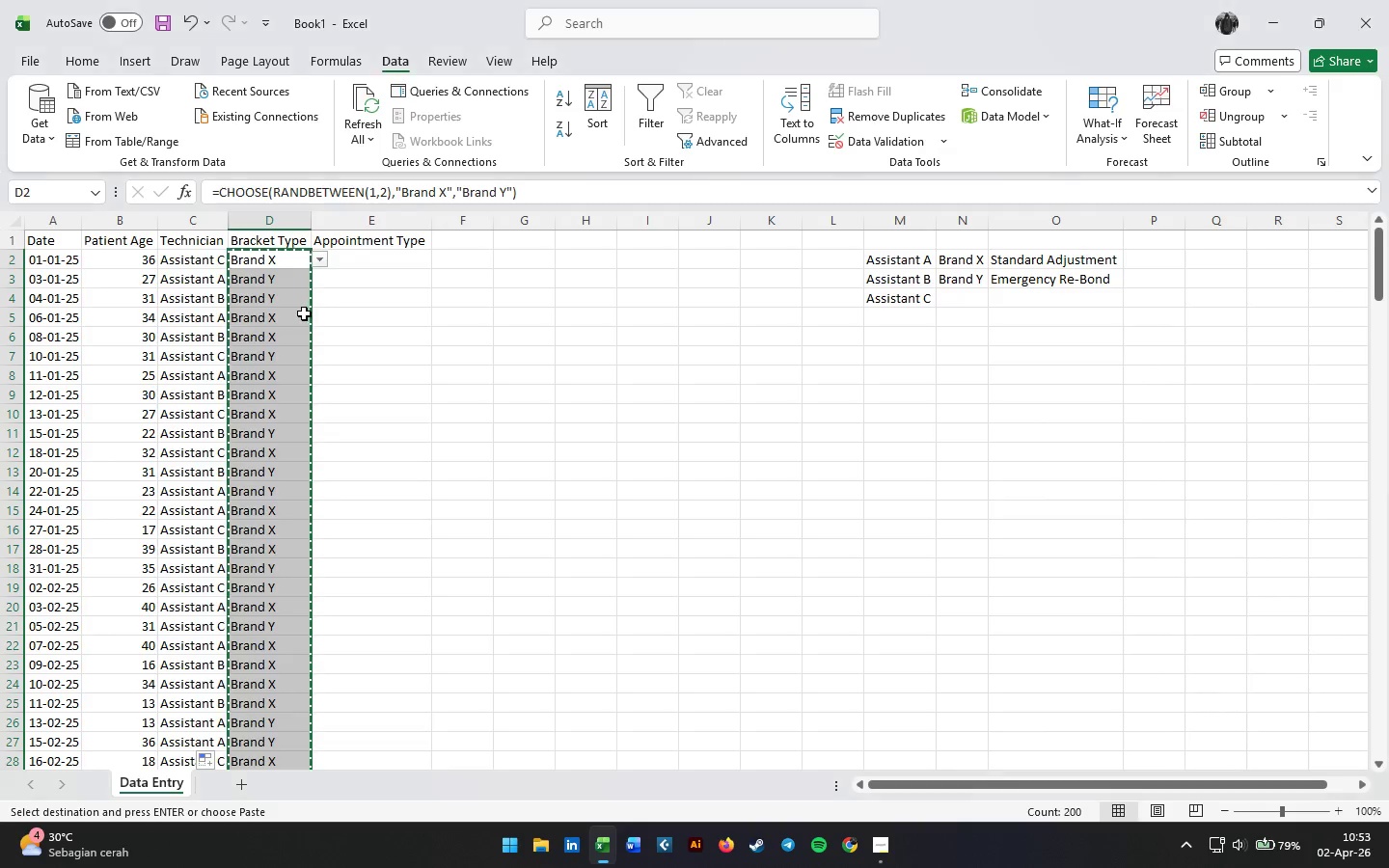 
right_click([302, 313])
 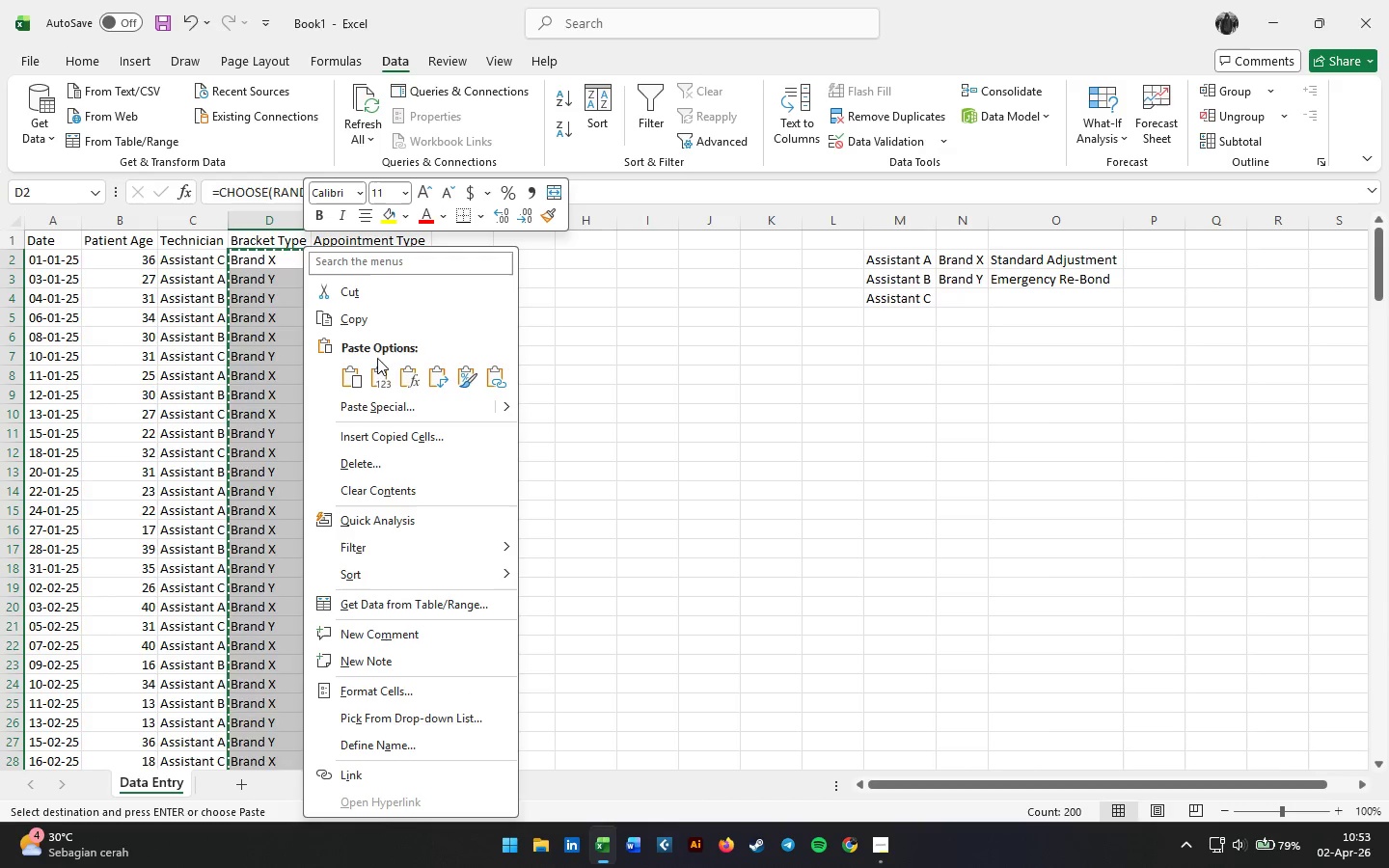 
left_click([377, 366])
 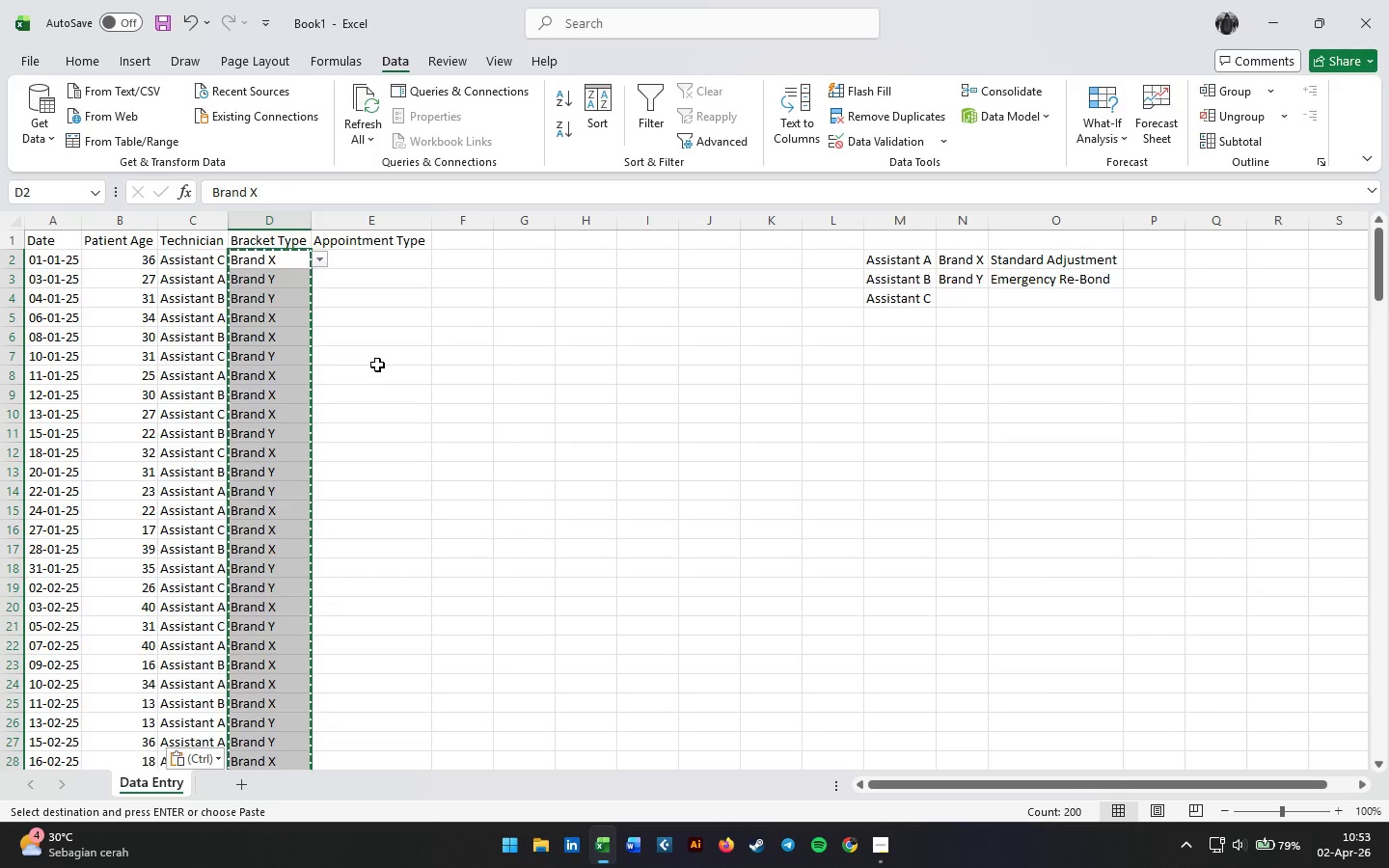 
key(Escape)
 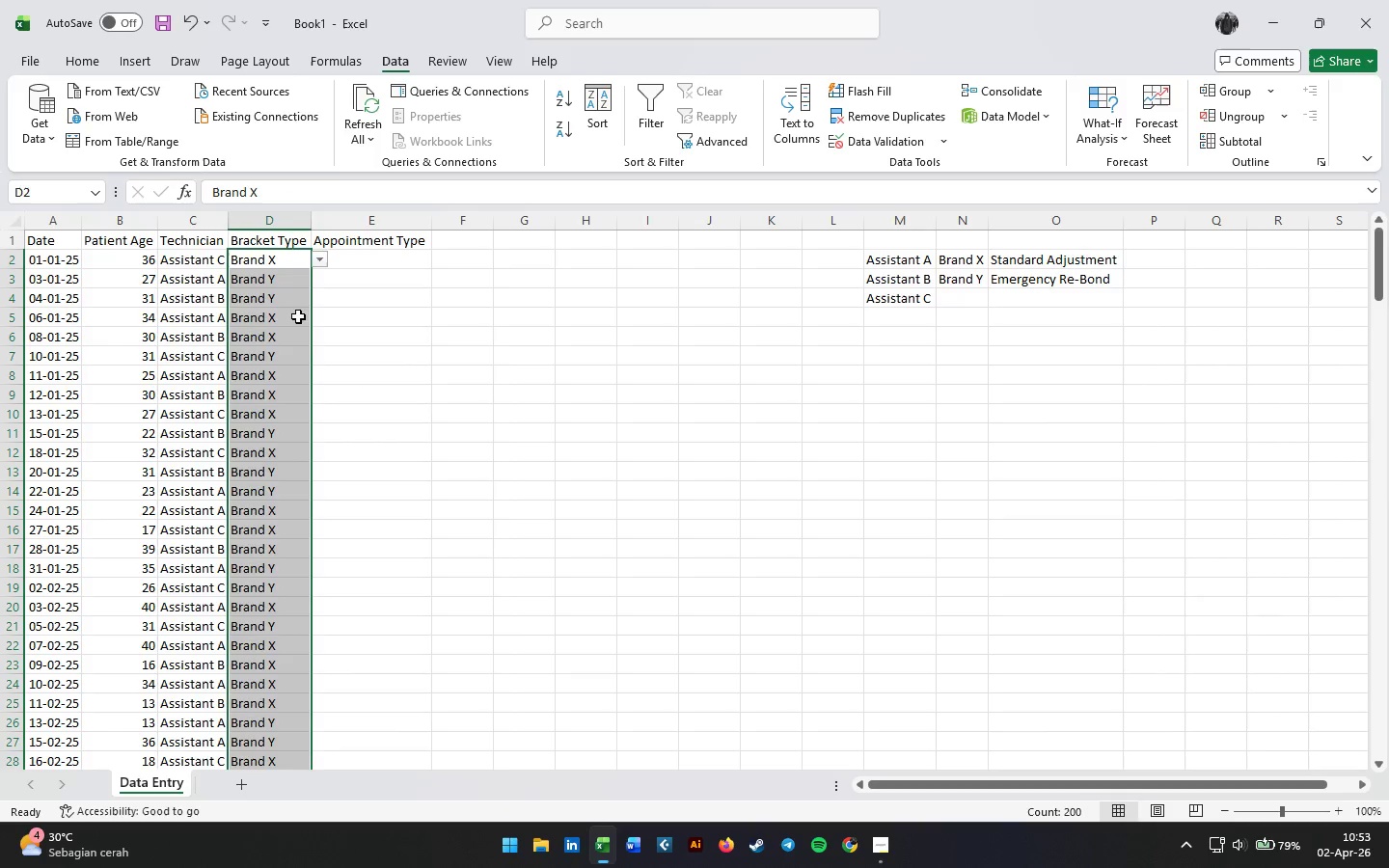 
left_click([287, 312])
 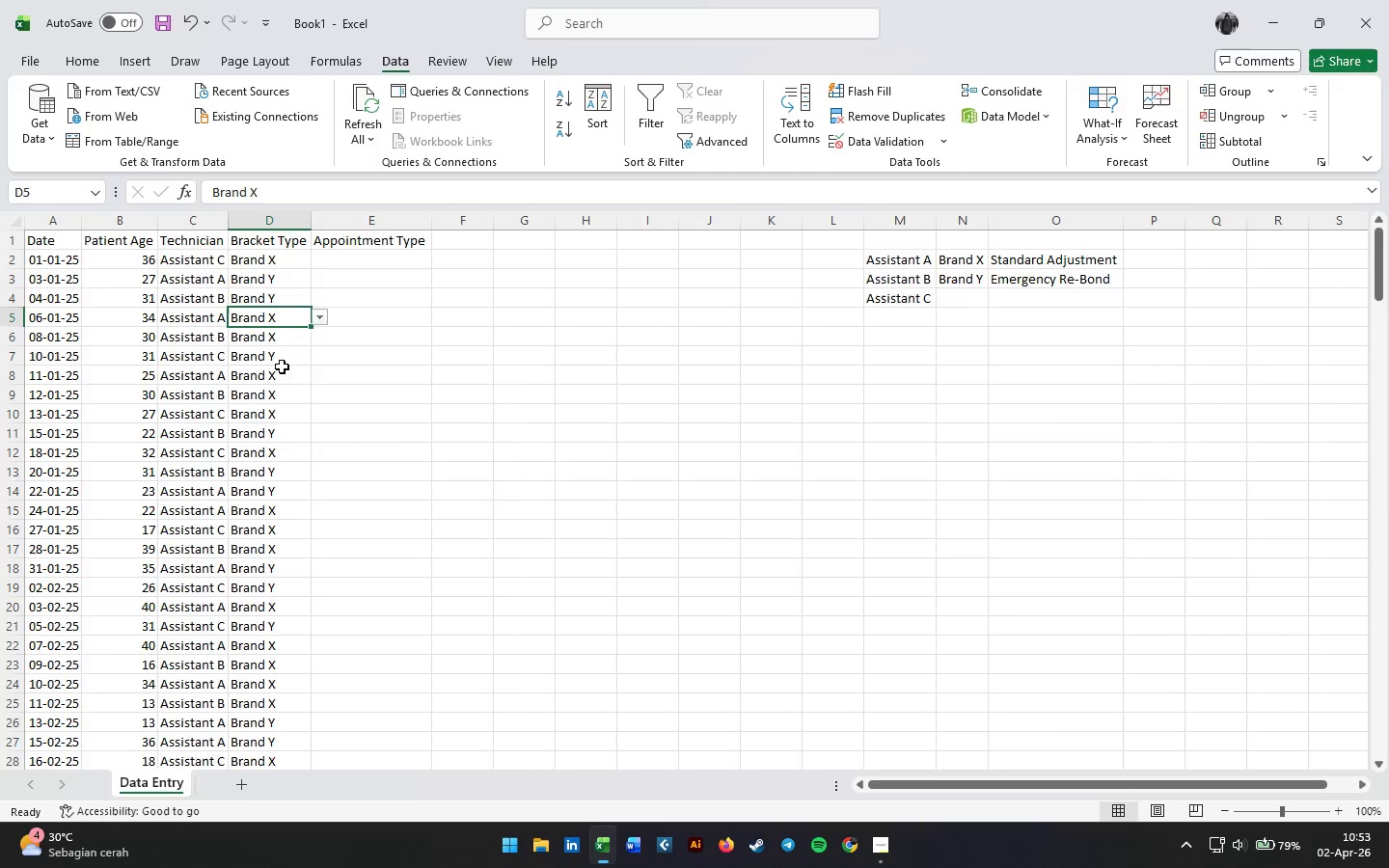 
left_click([265, 377])
 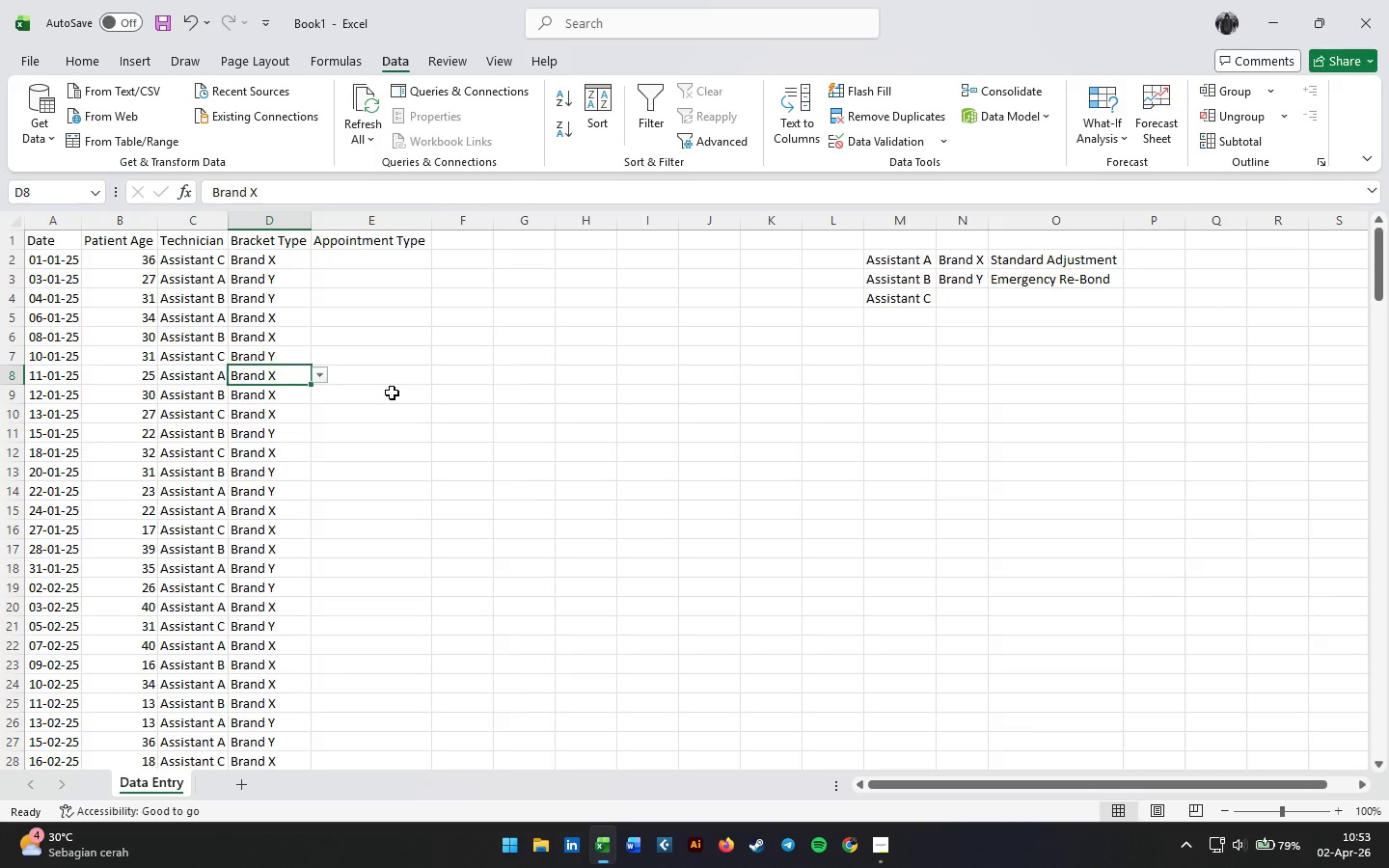 
scroll: coordinate [380, 370], scroll_direction: up, amount: 14.0
 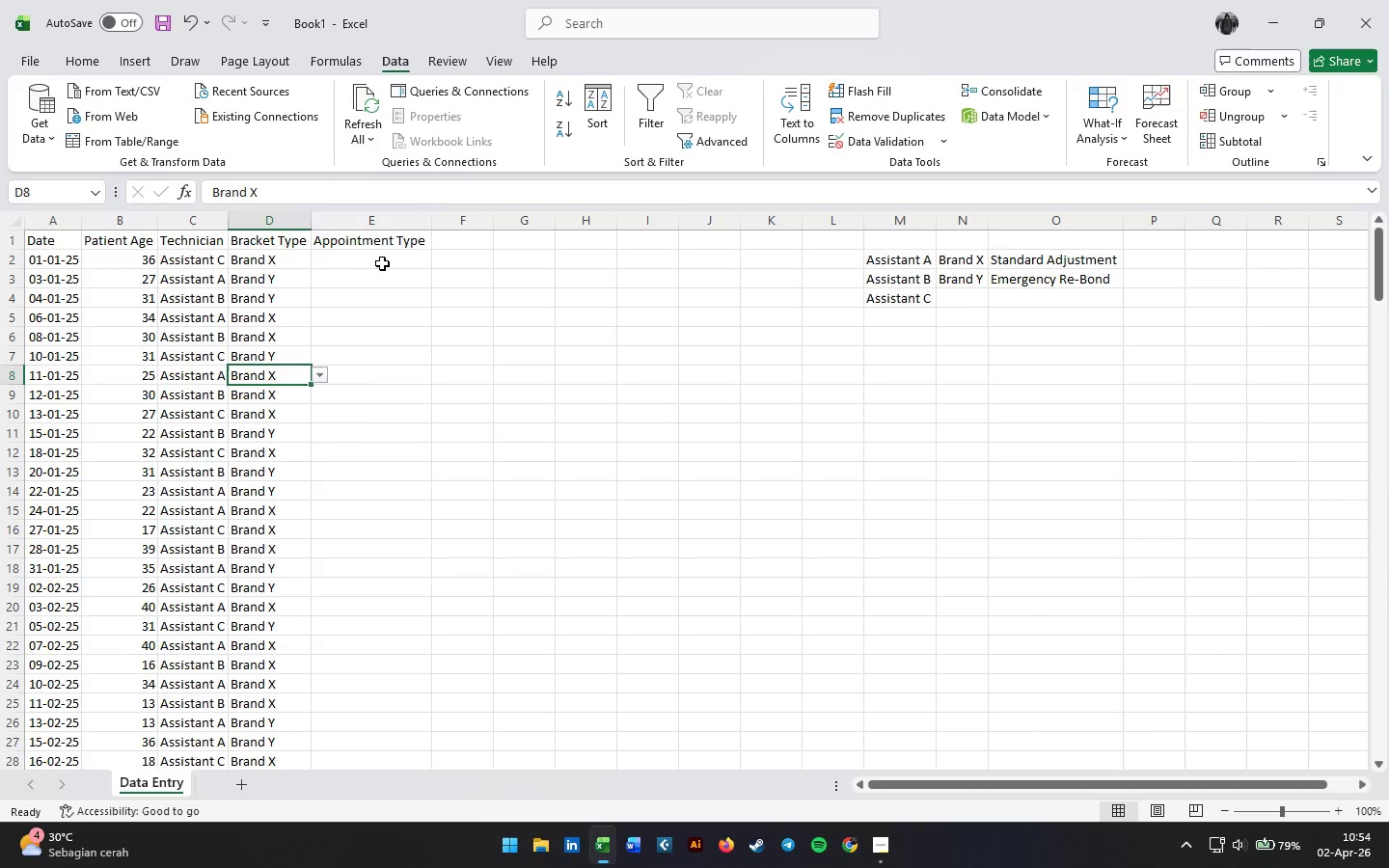 
left_click([383, 260])
 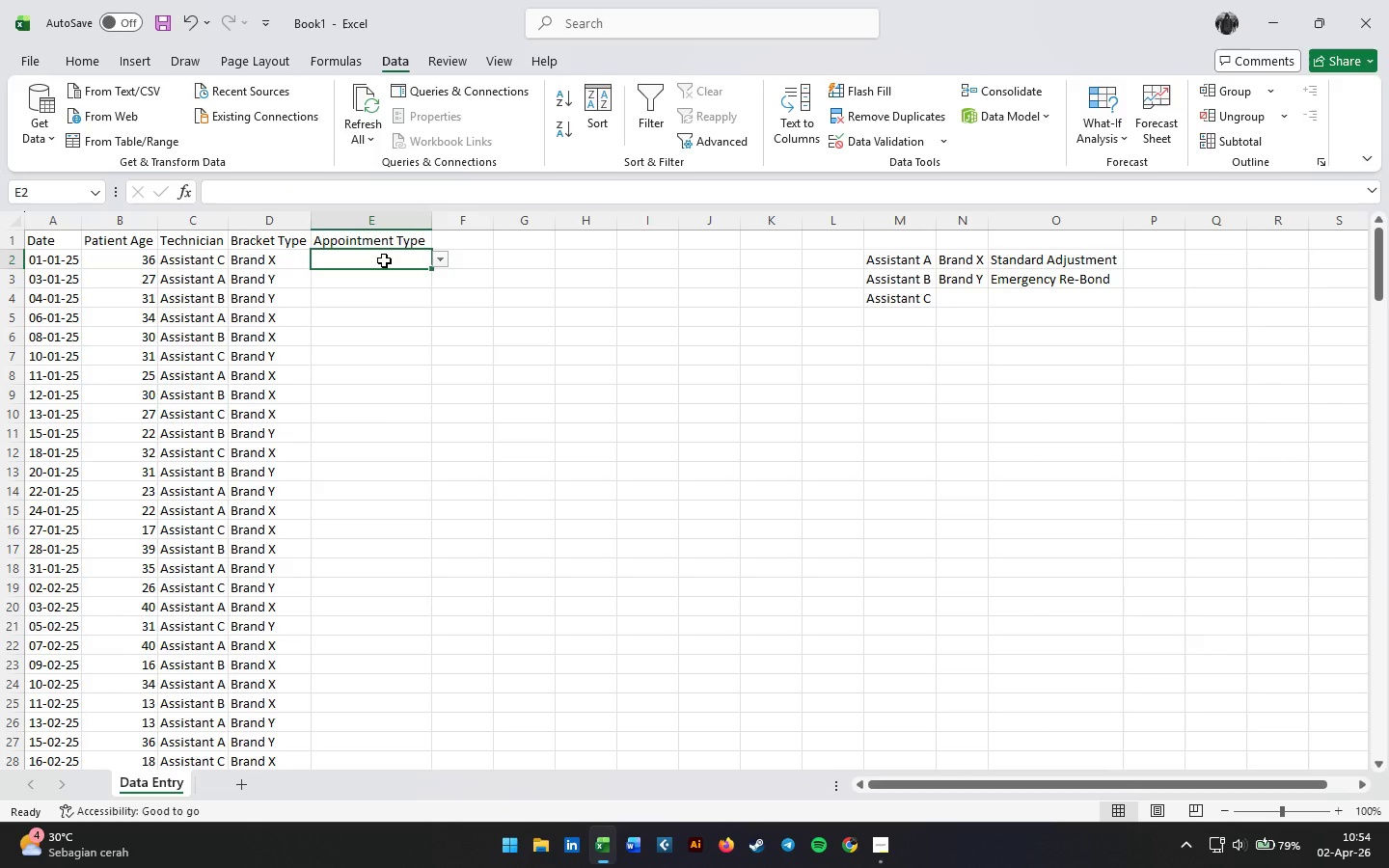 
type(=choos)
key(Tab)
type(ra)
 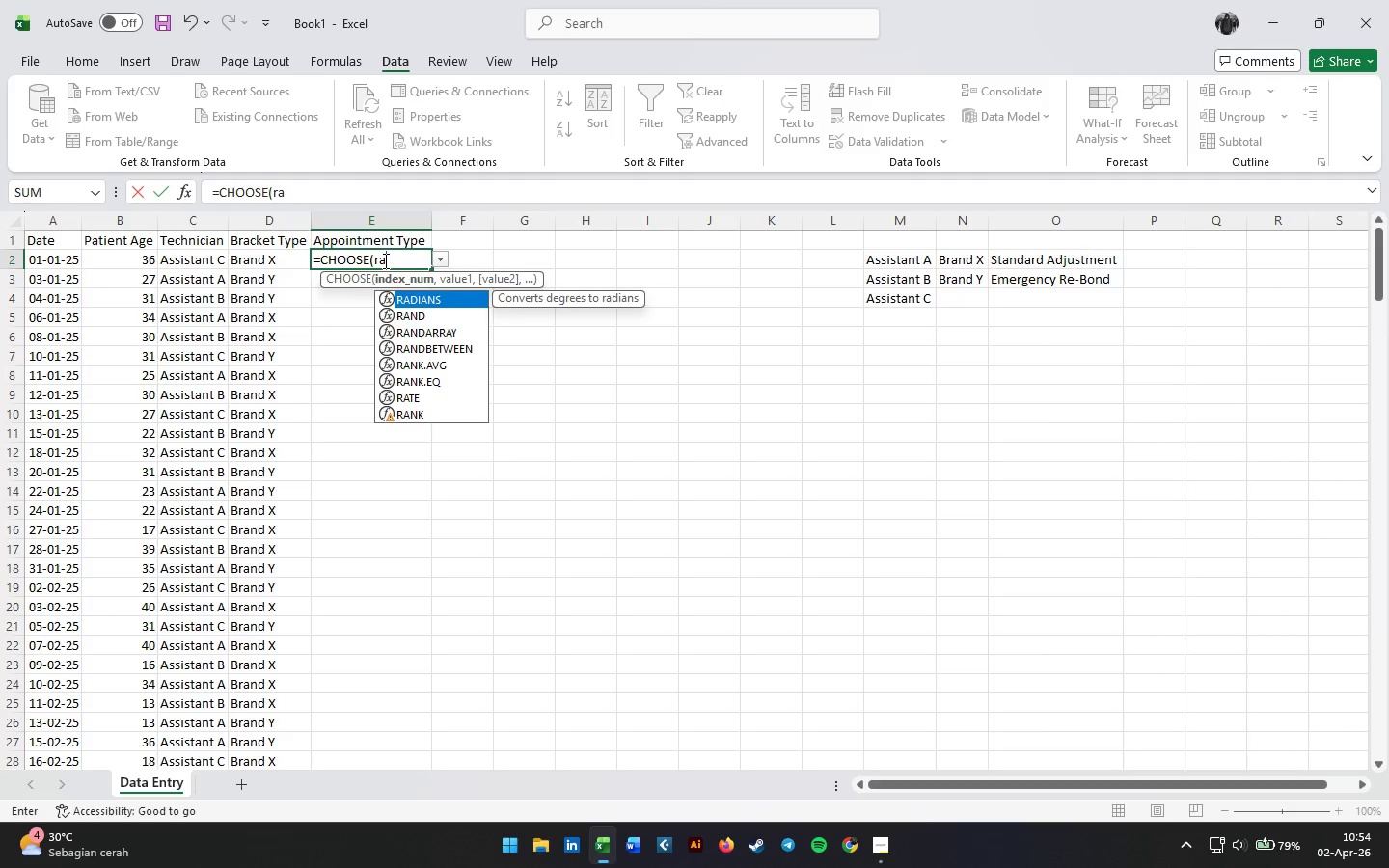 
key(ArrowDown)
 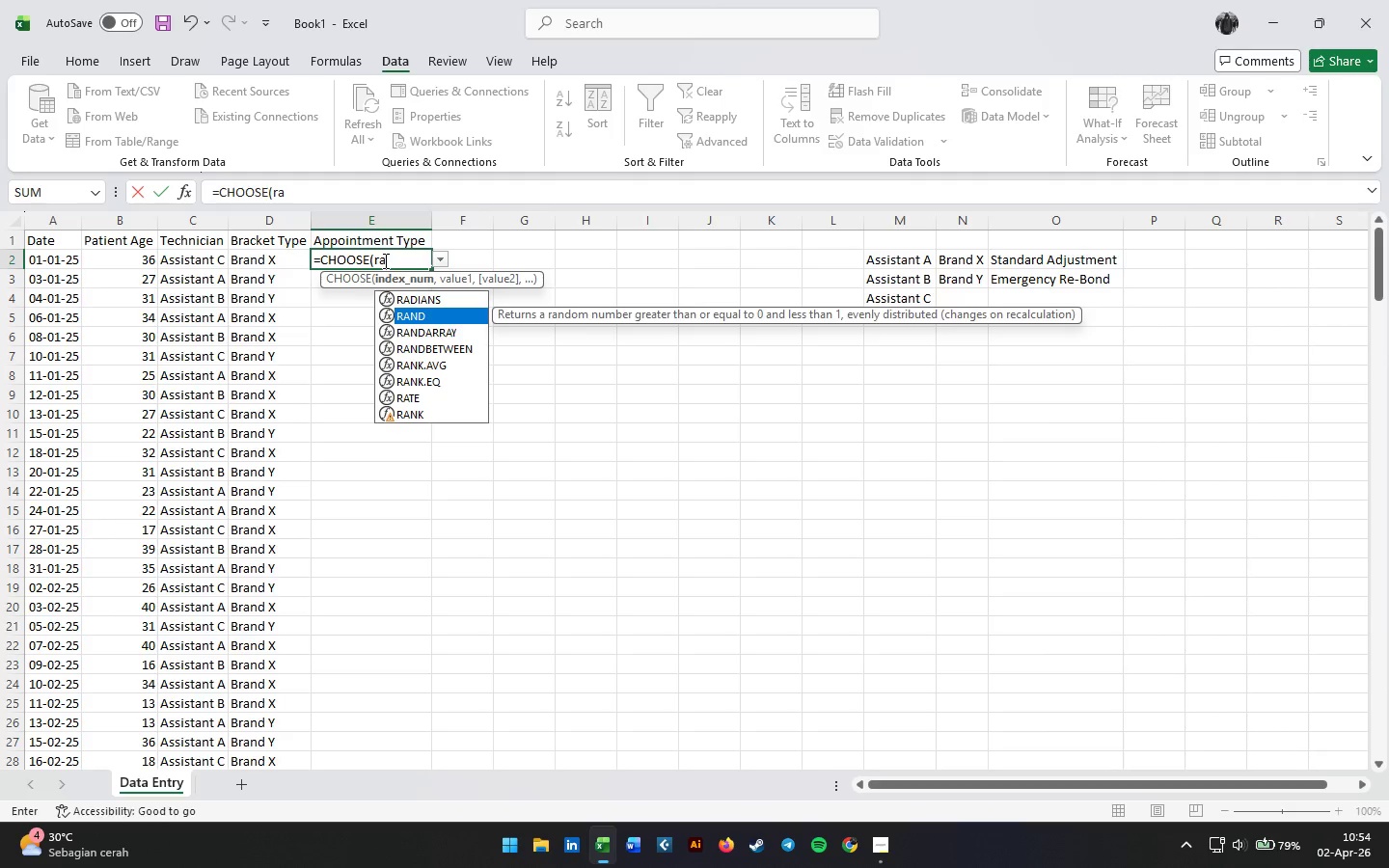 
key(ArrowDown)
 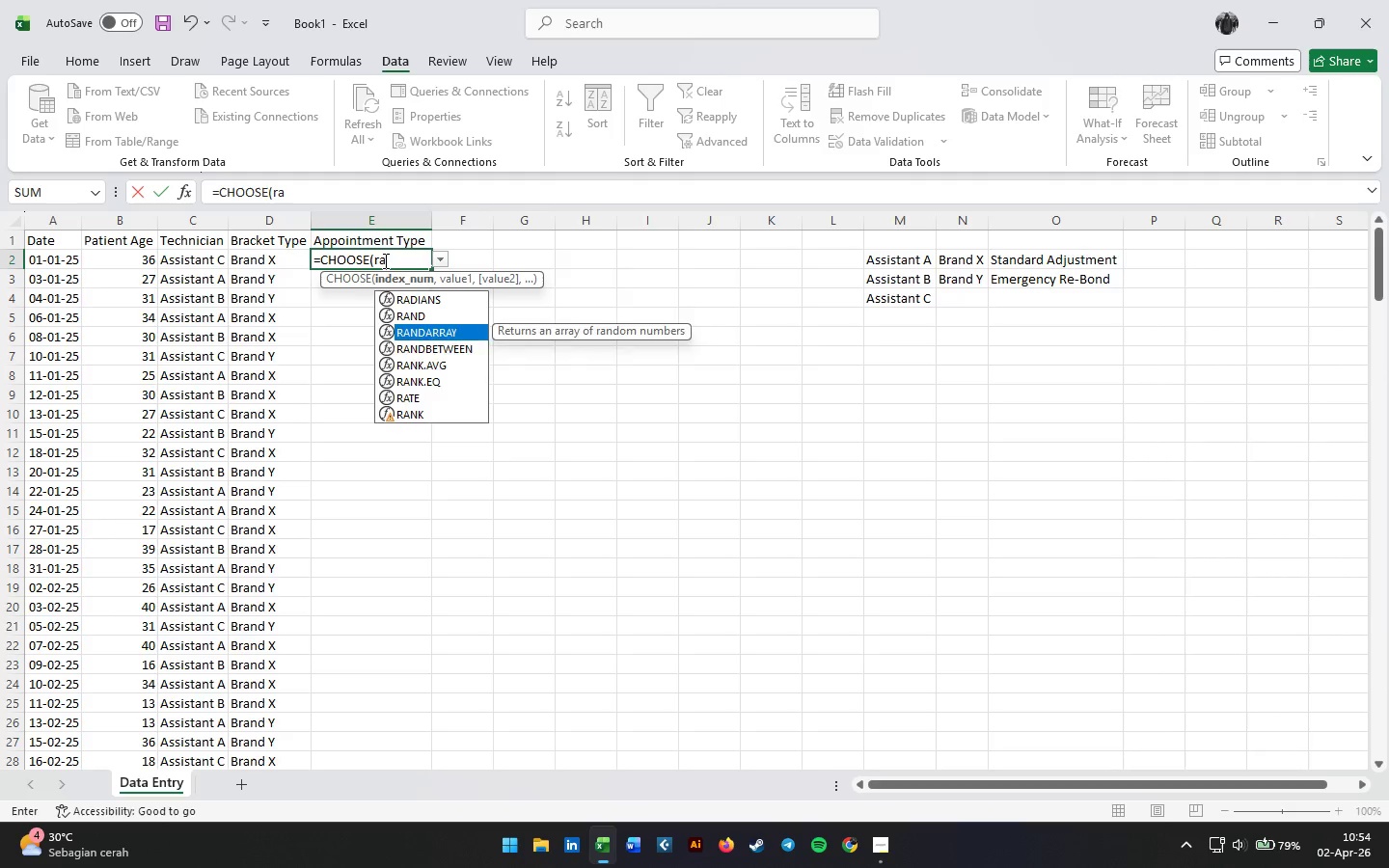 
key(ArrowDown)
 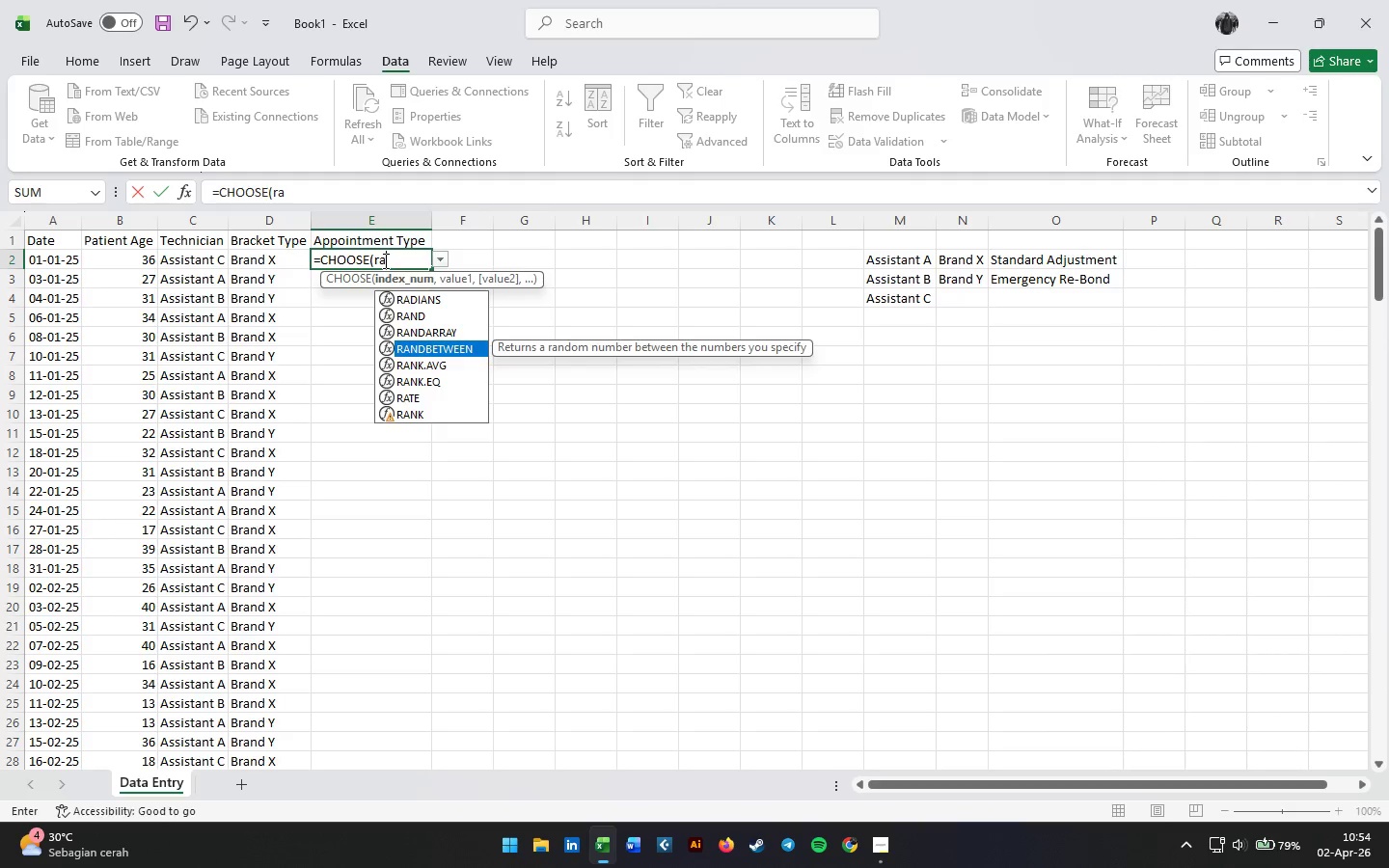 
key(Tab)
 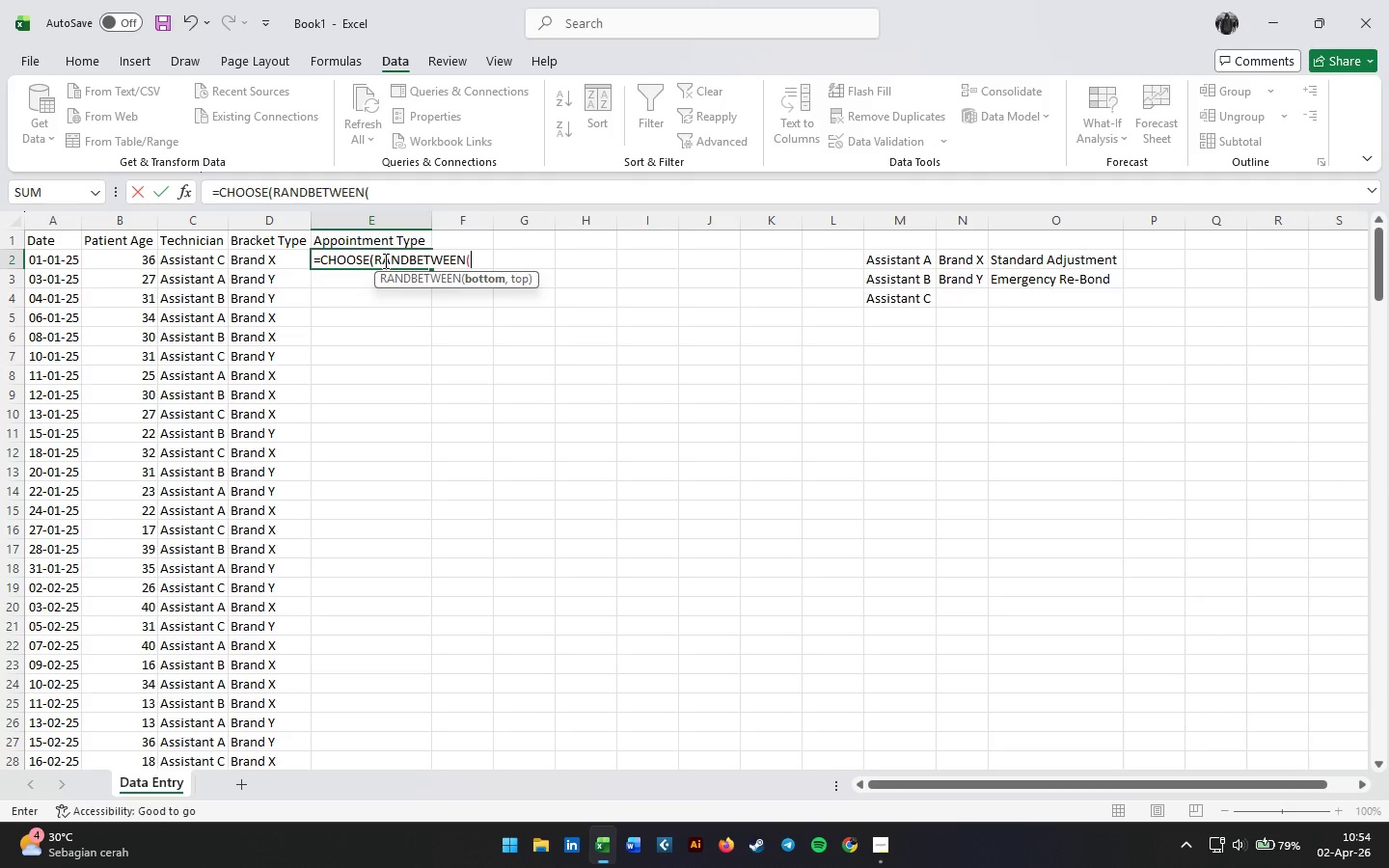 
key(Numpad1)
 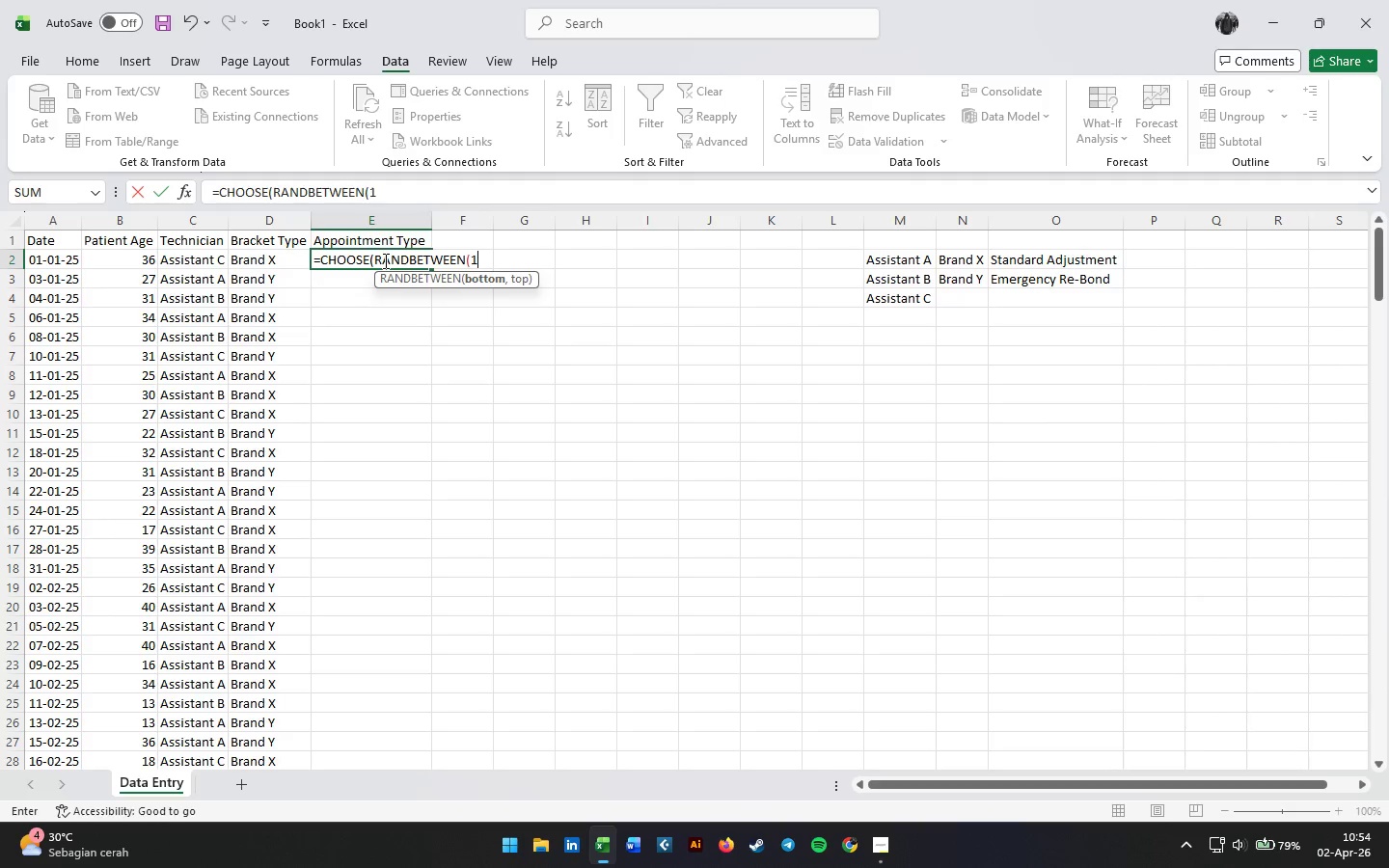 
key(Comma)
 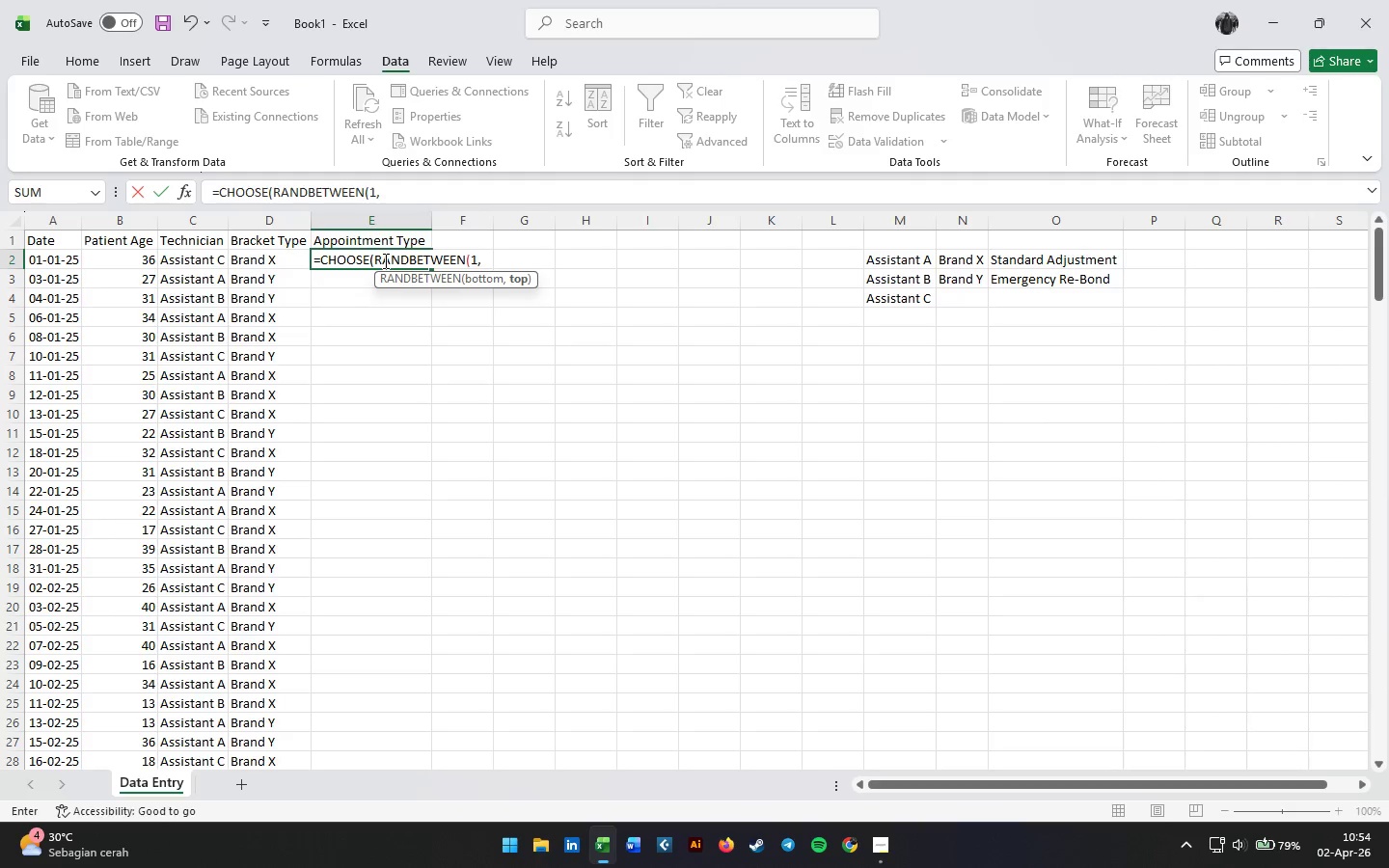 
key(Numpad2)
 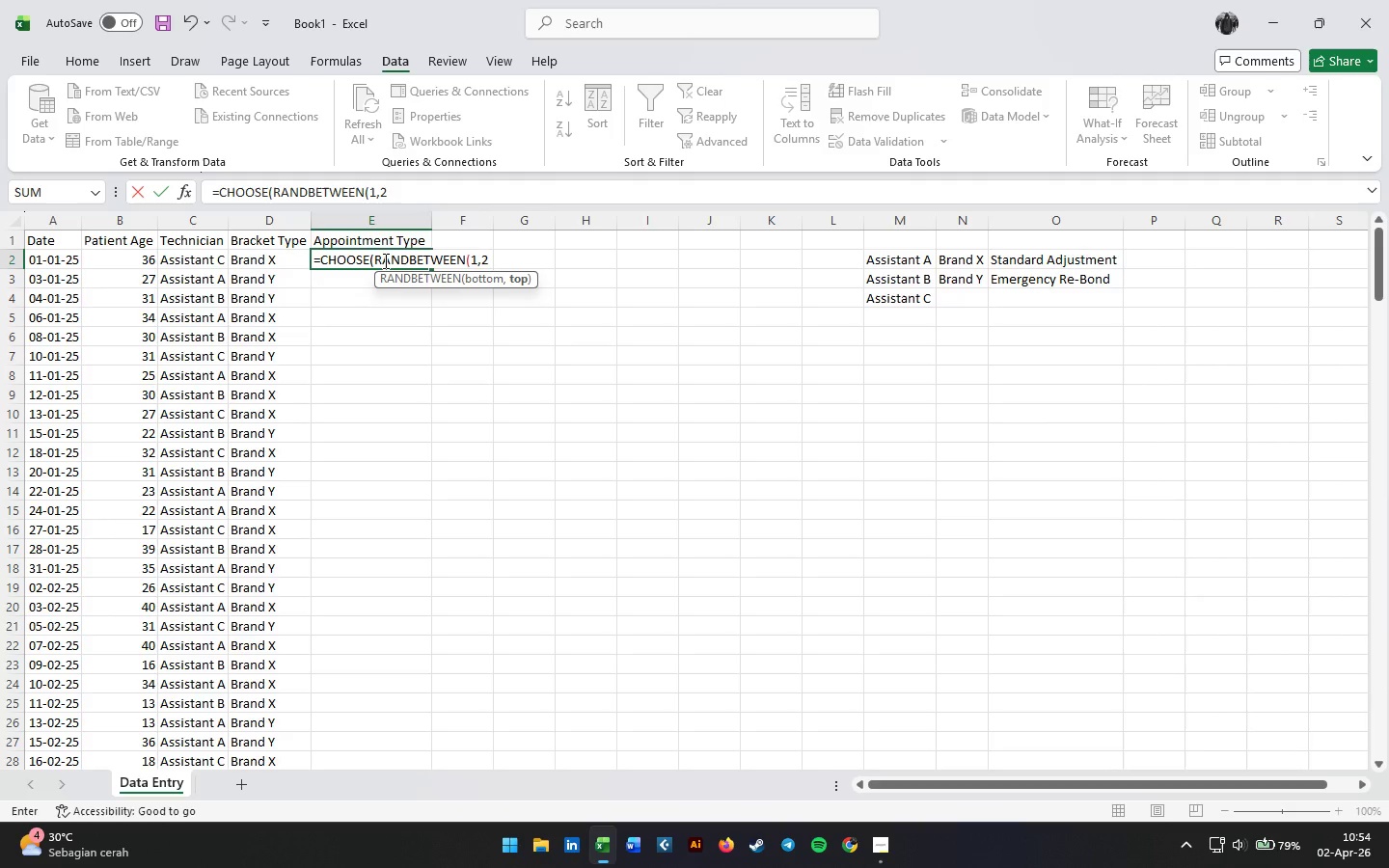 
key(Shift+0)
 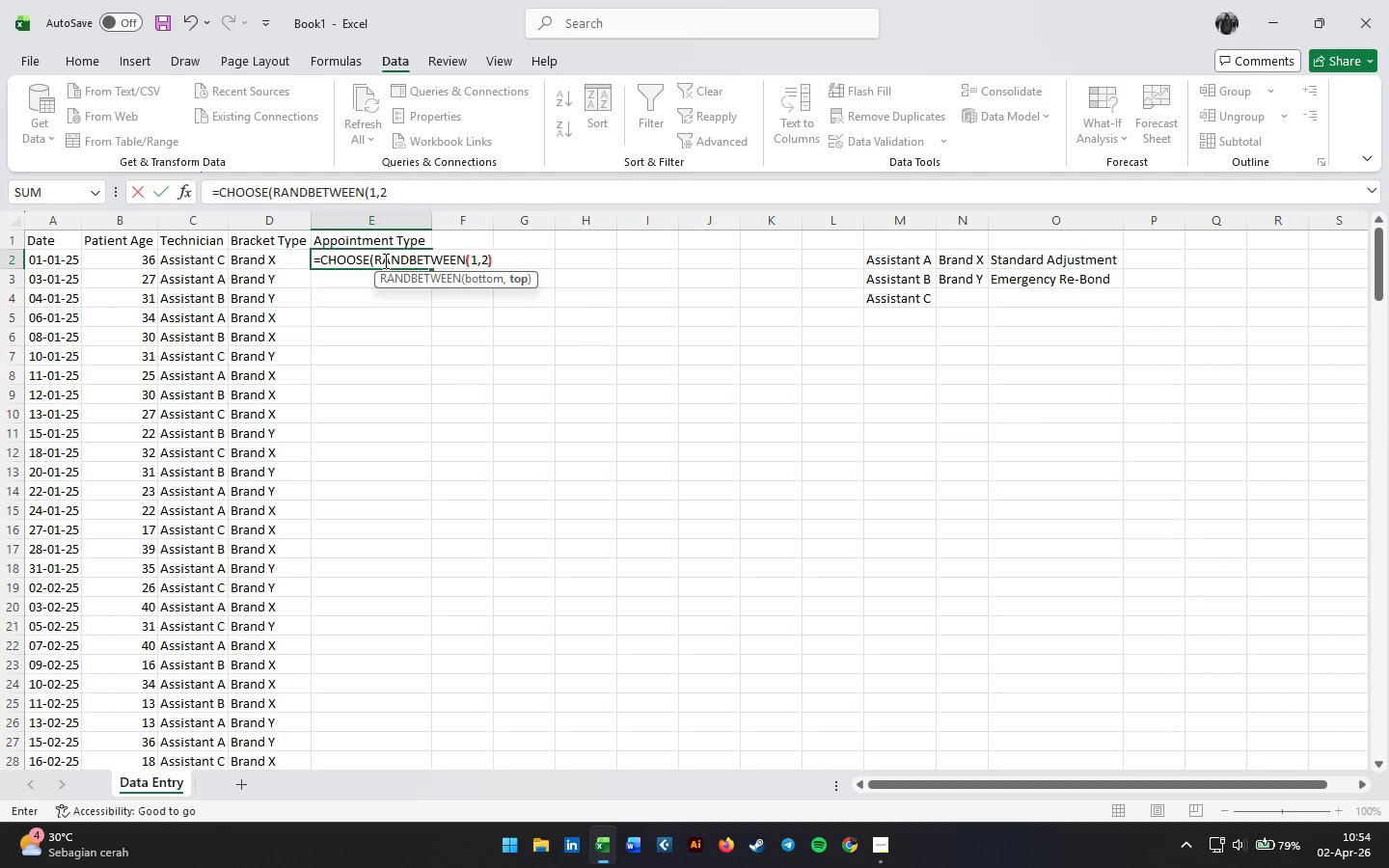 
key(Comma)
 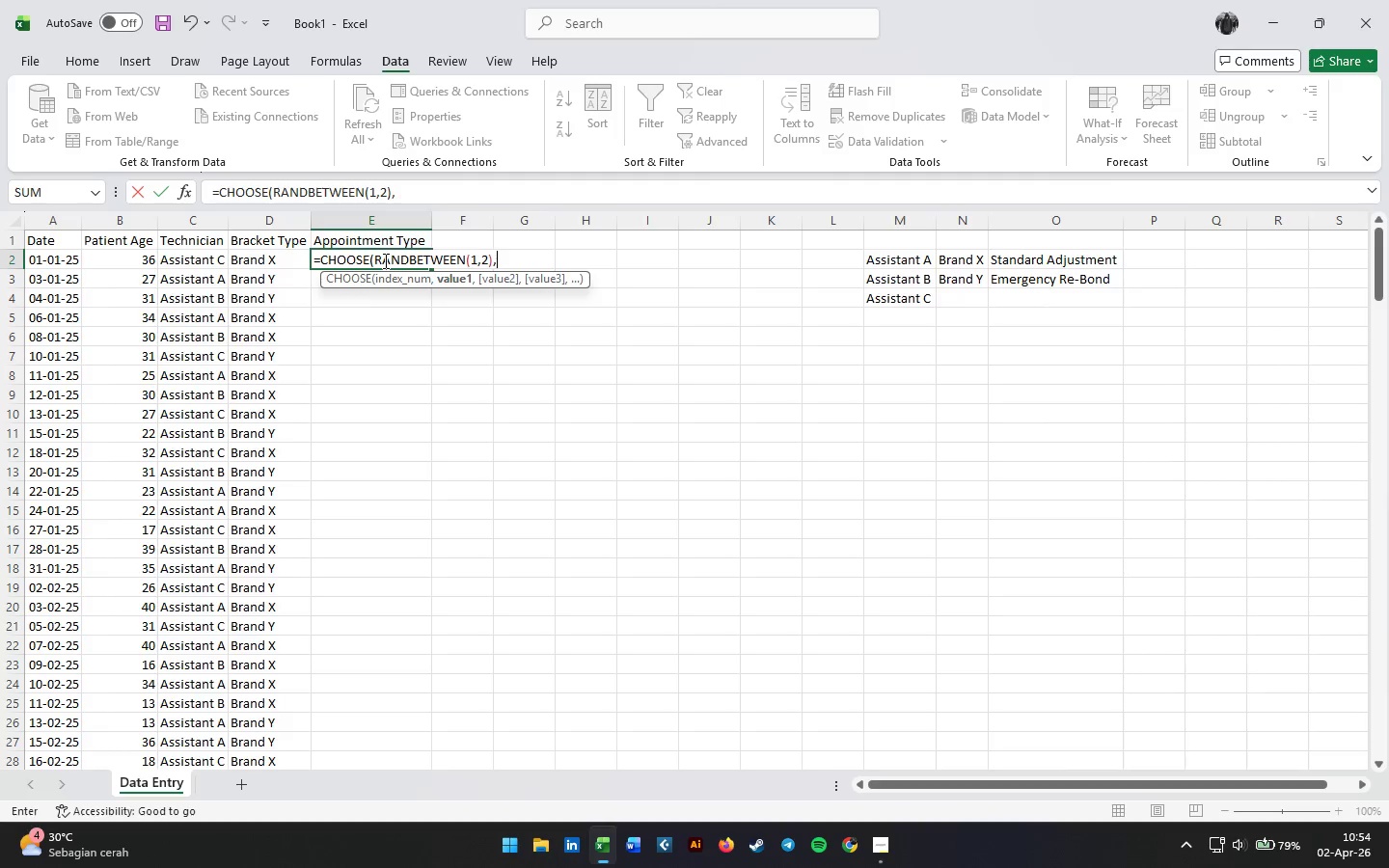 
key(Shift+Quote)
 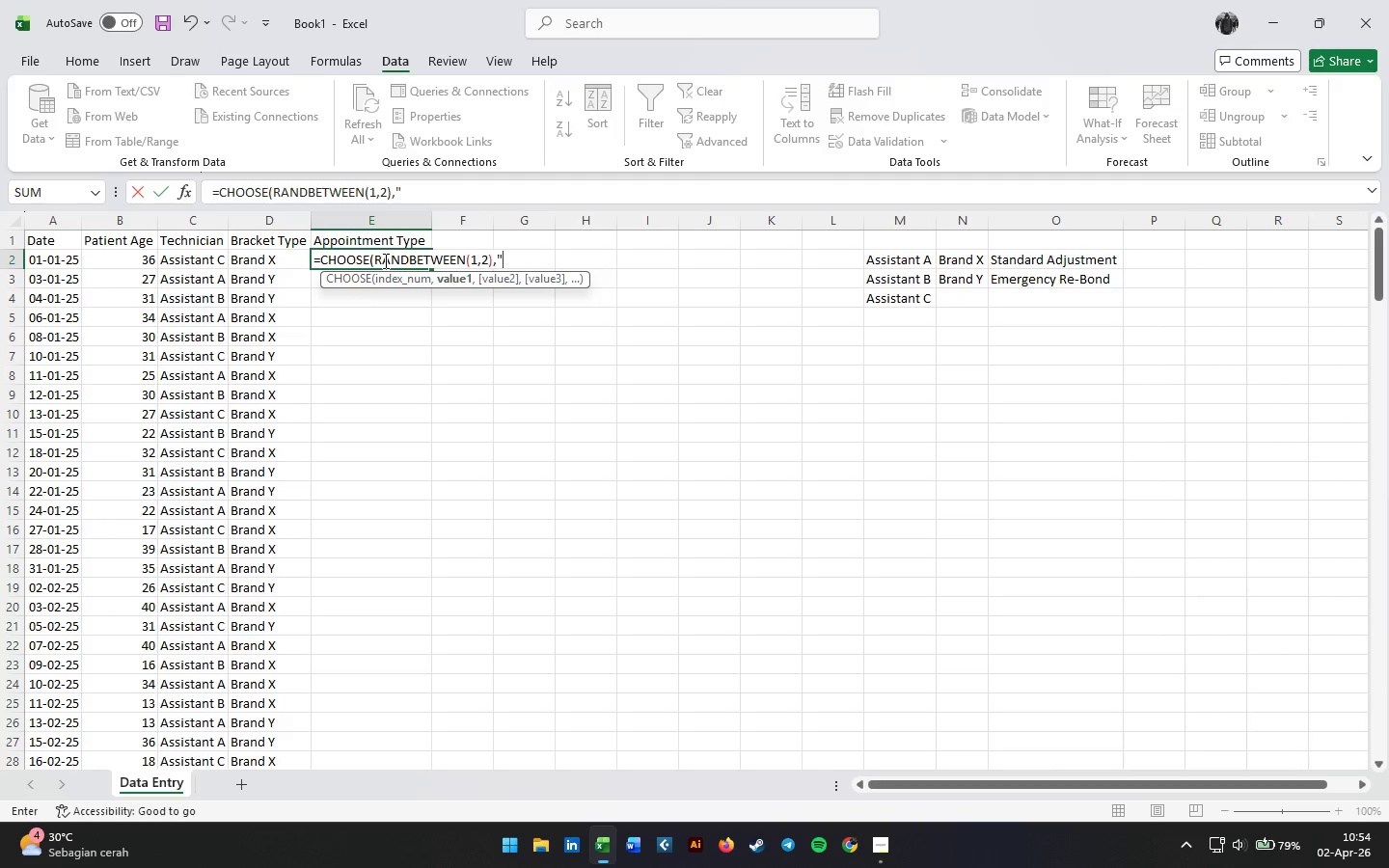 
wait(5.81)
 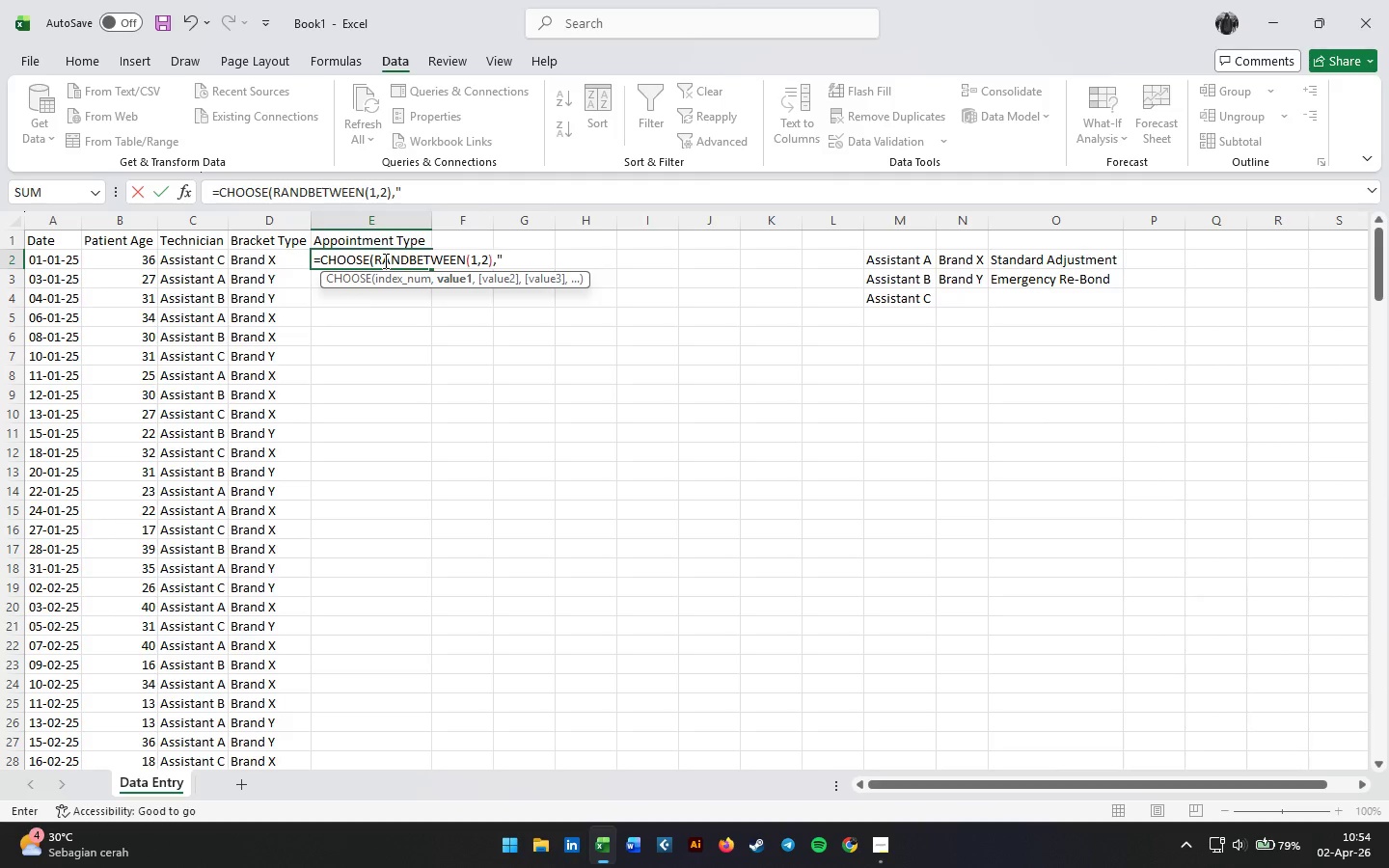 
type(Standard Adjustment","Emergency )
 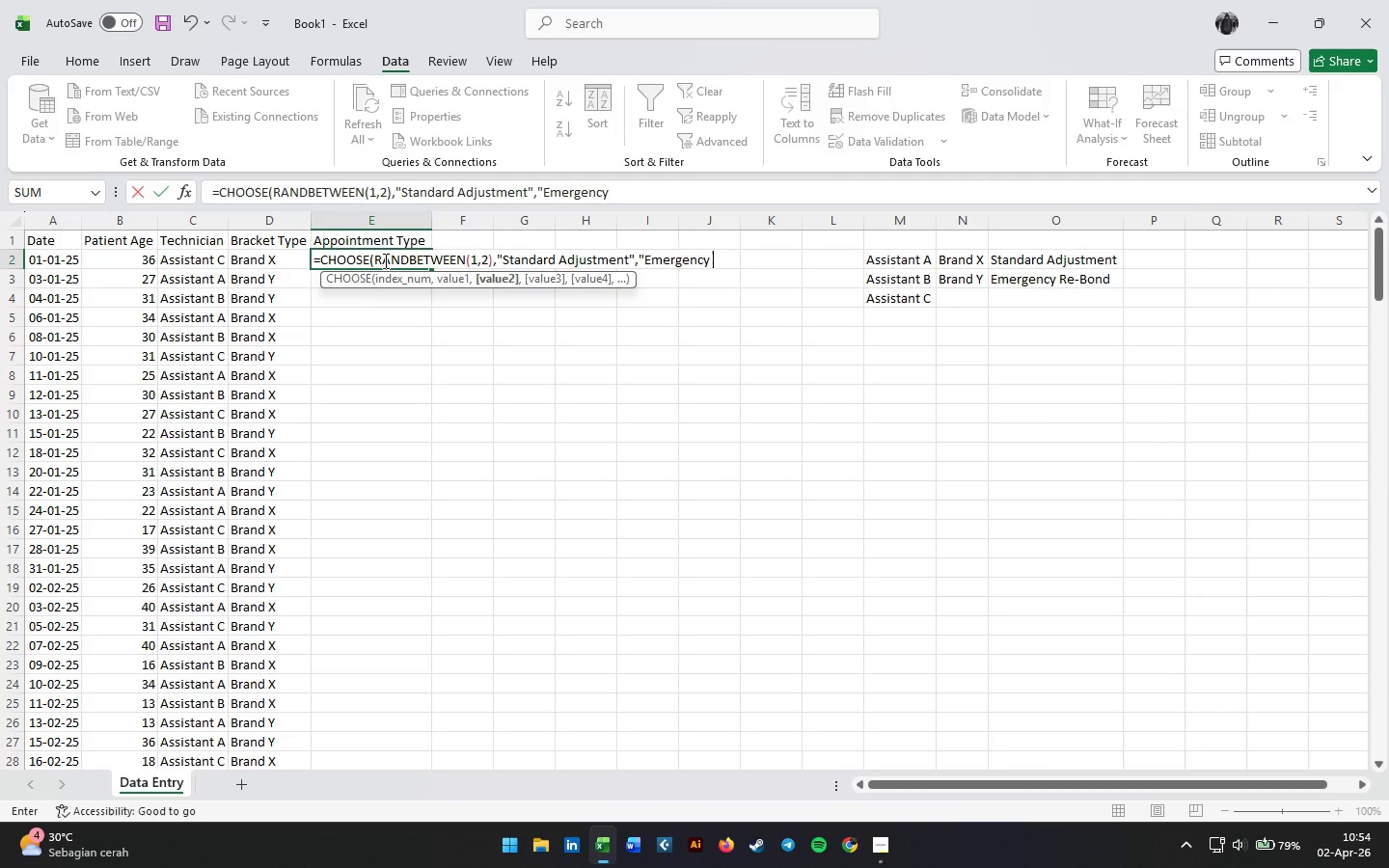 
type(Re-Bond","Standard Adjustment"))
 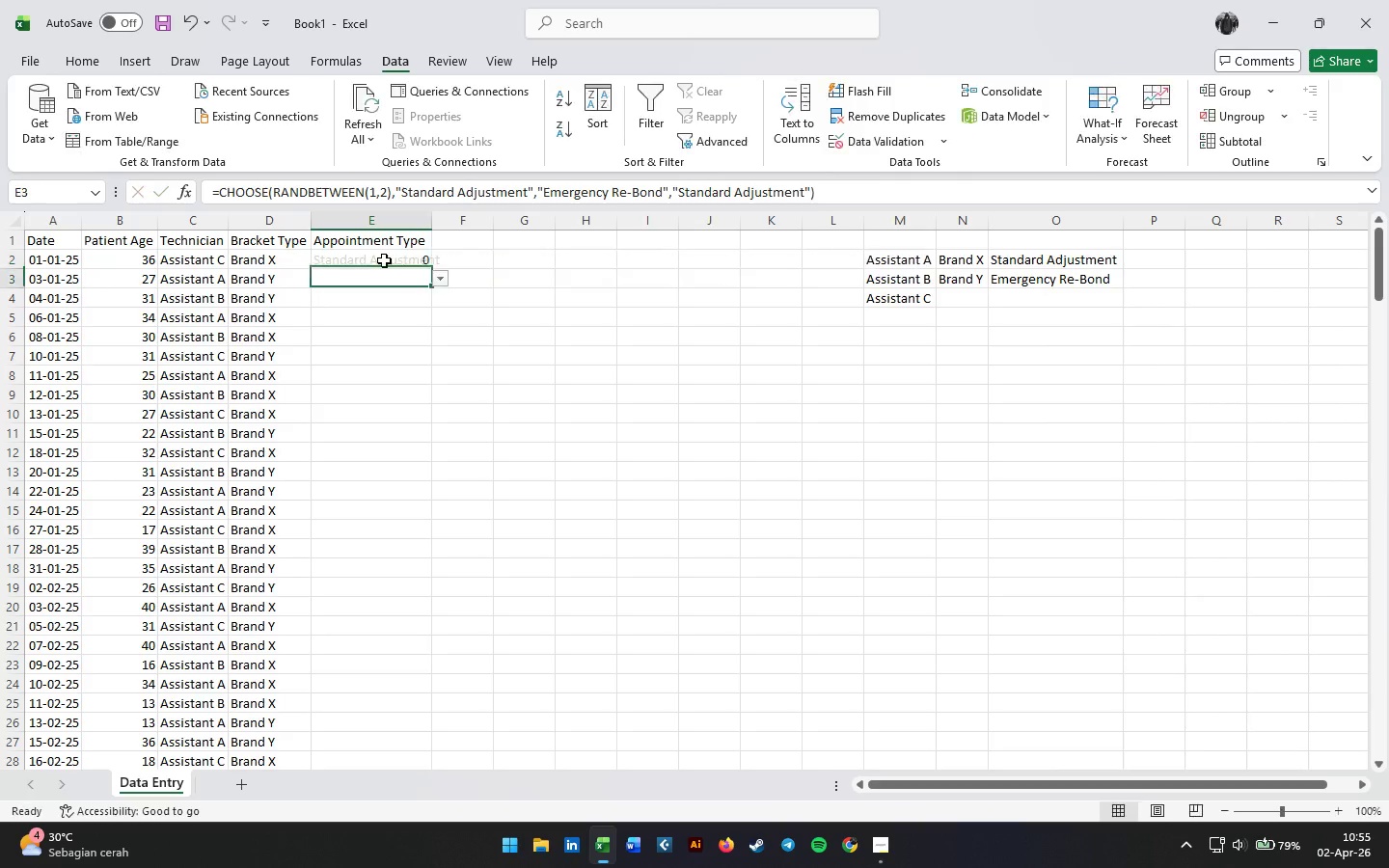 
 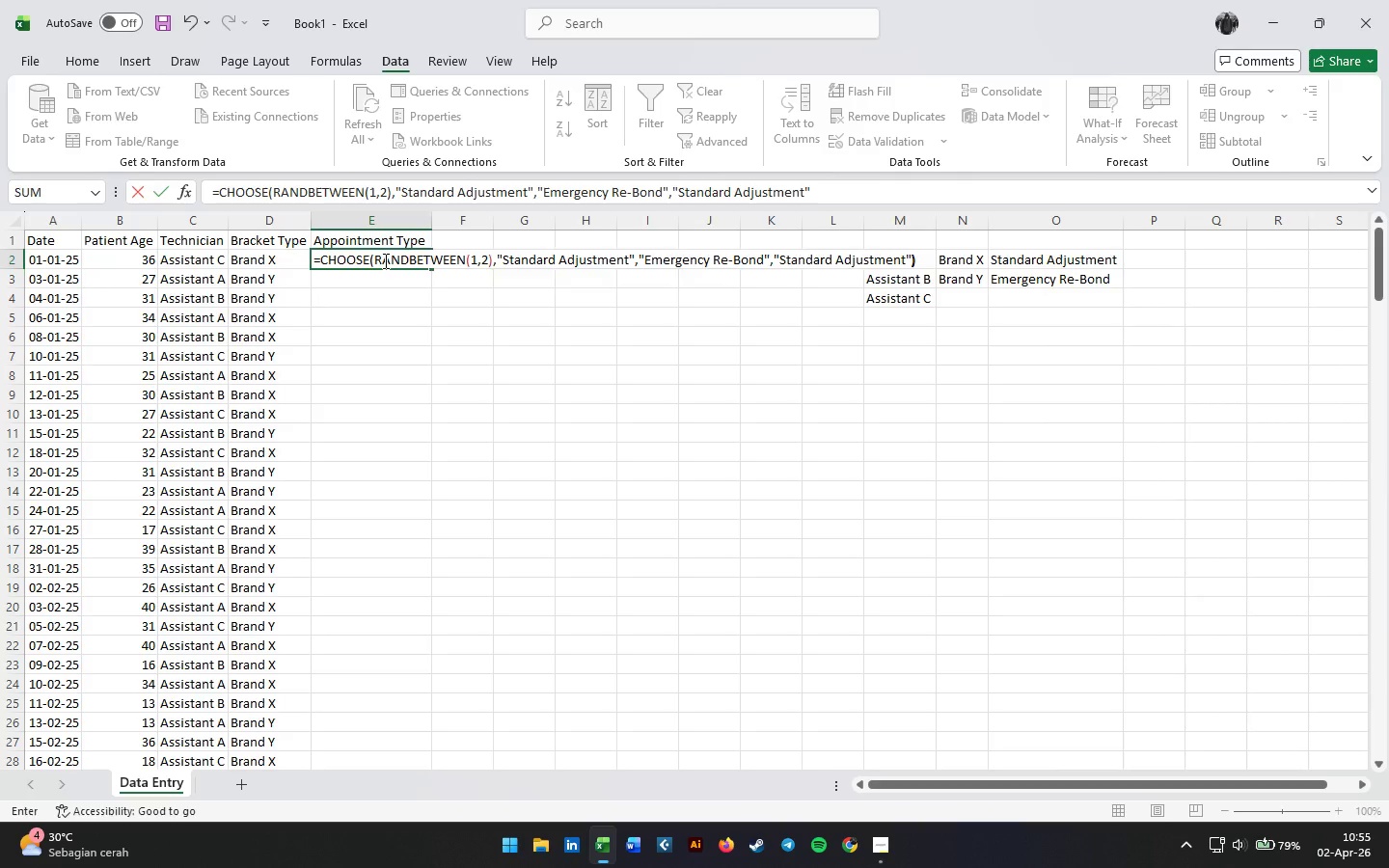 
key(Enter)
 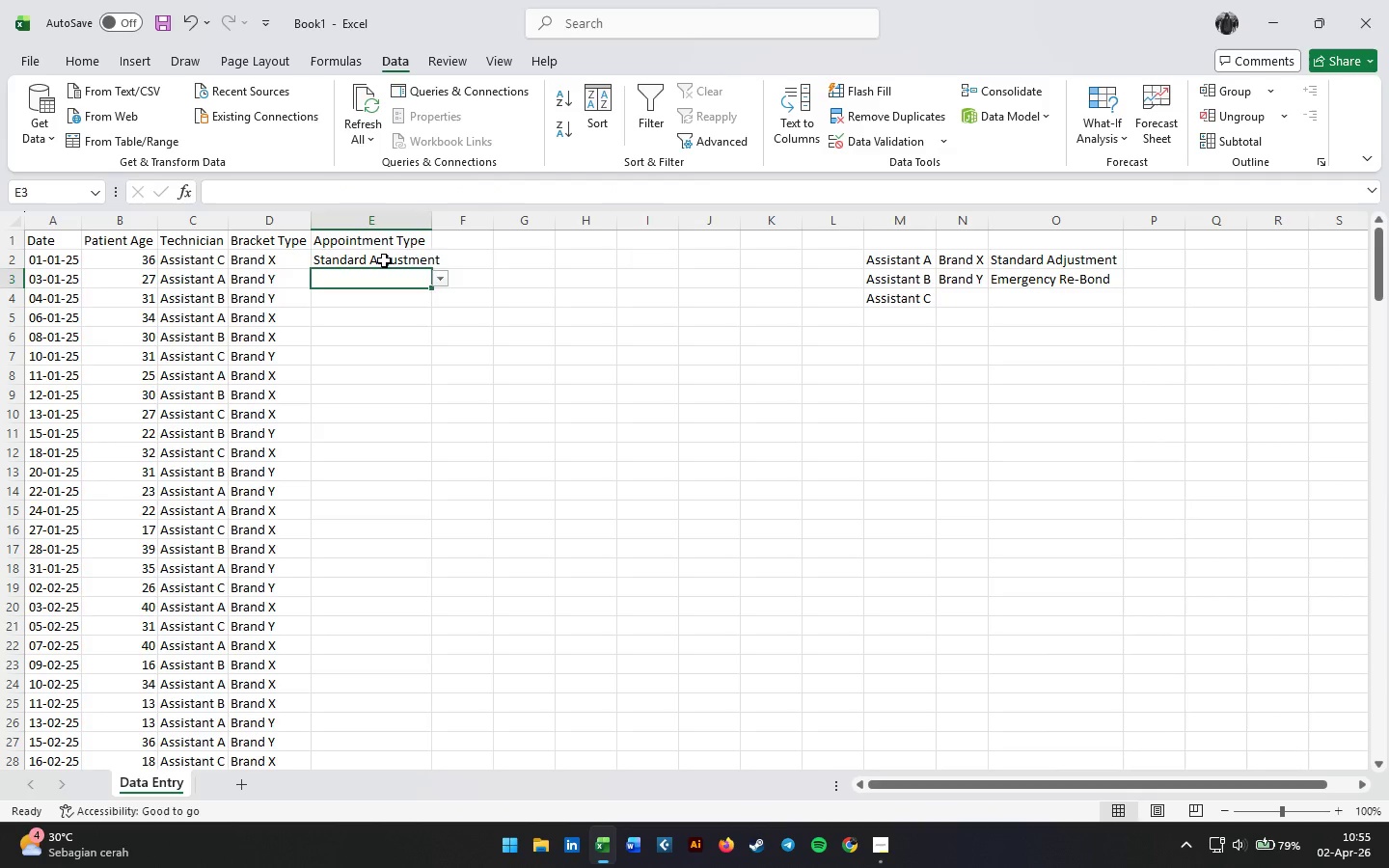 
left_click([384, 260])
 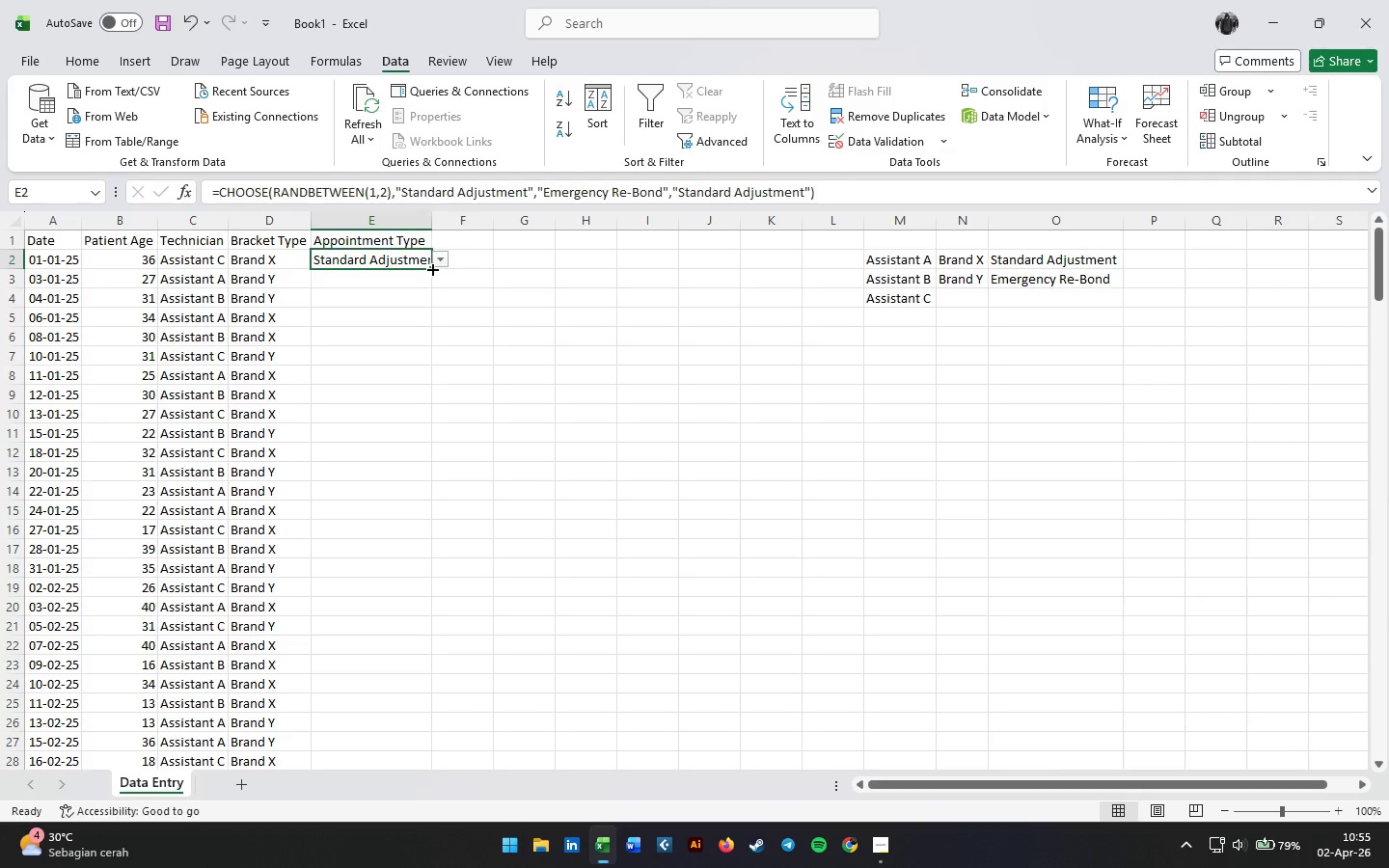 
double_click([433, 268])
 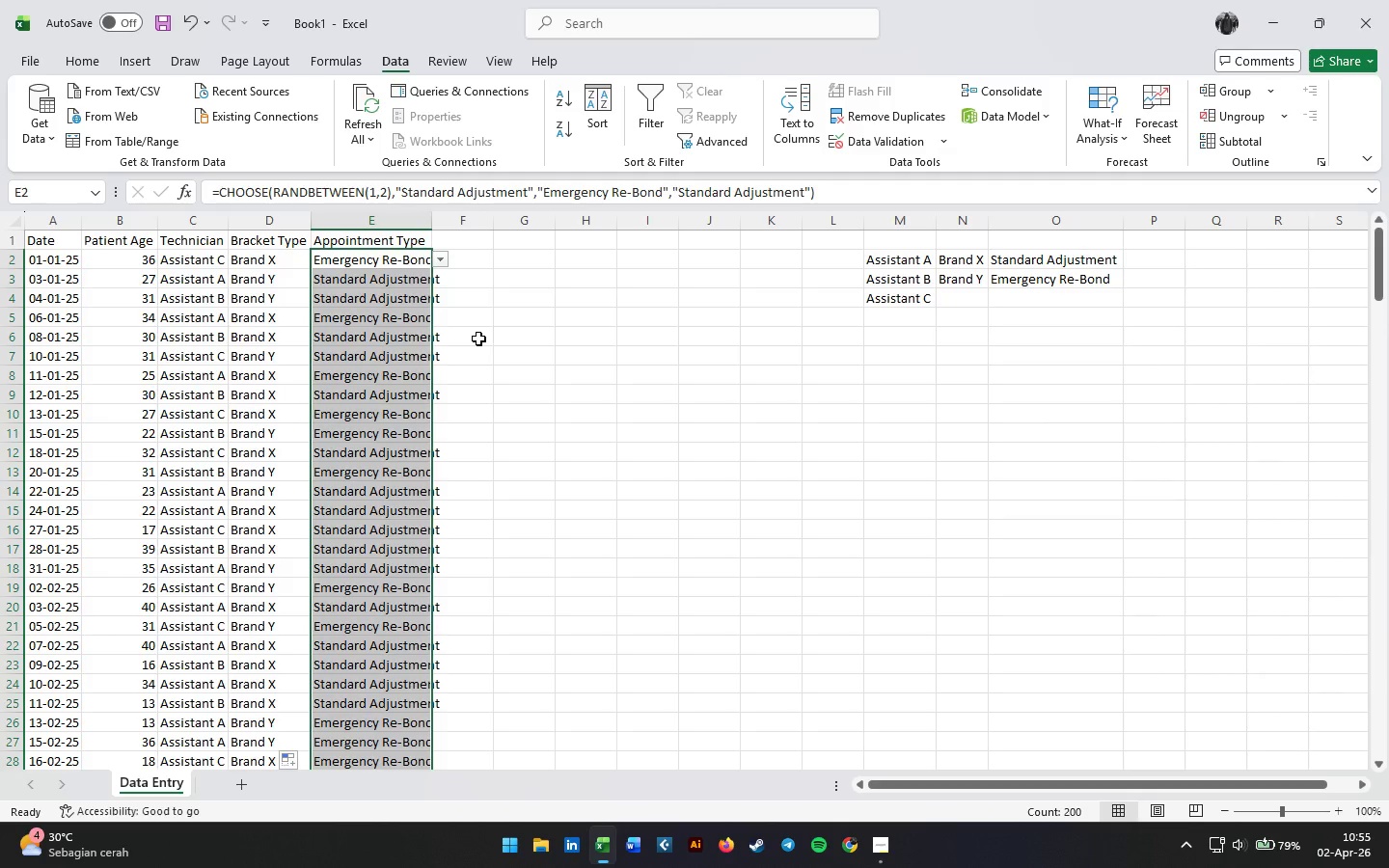 
scroll: coordinate [422, 329], scroll_direction: up, amount: 9.0
 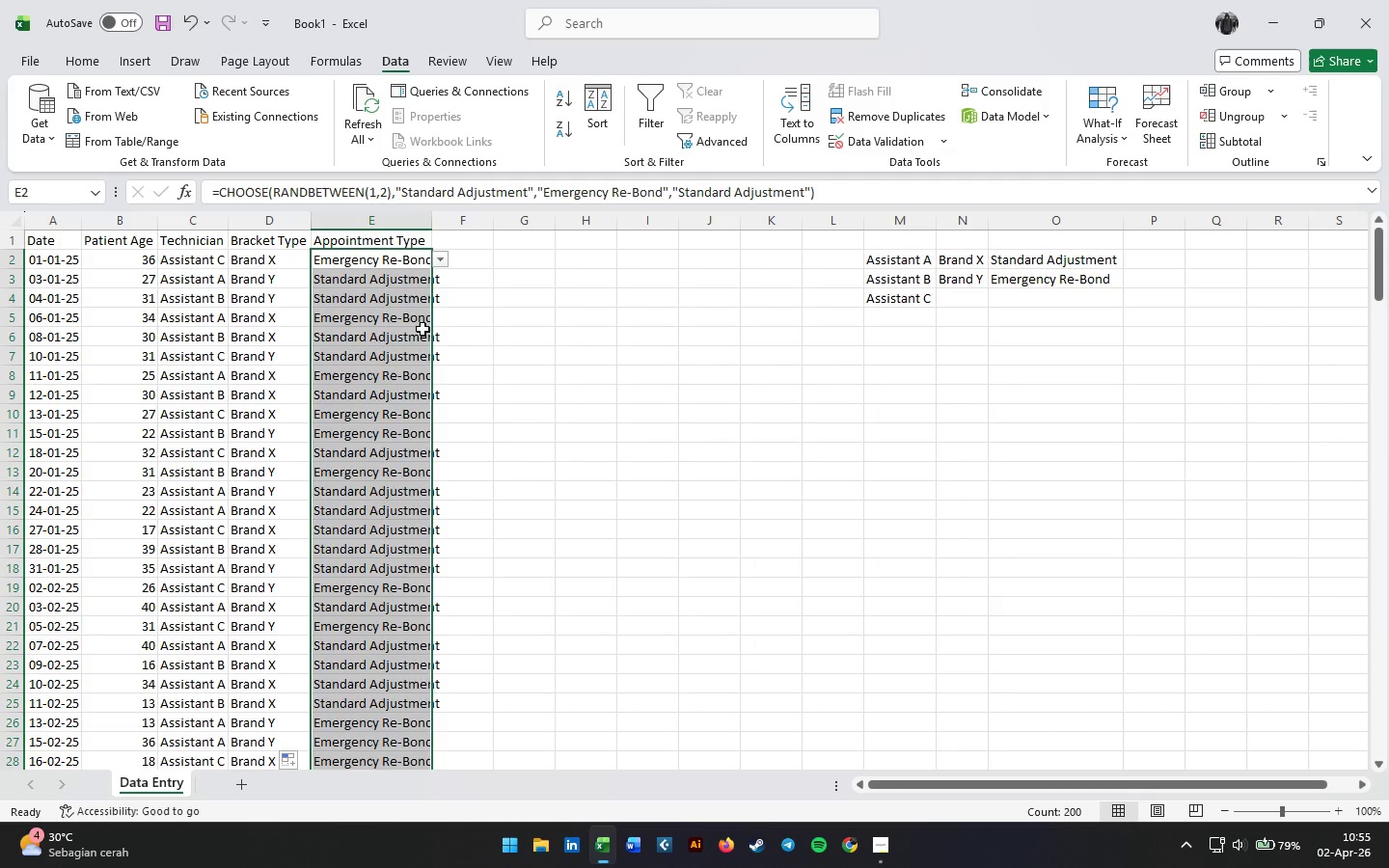 
key(Control+C)
 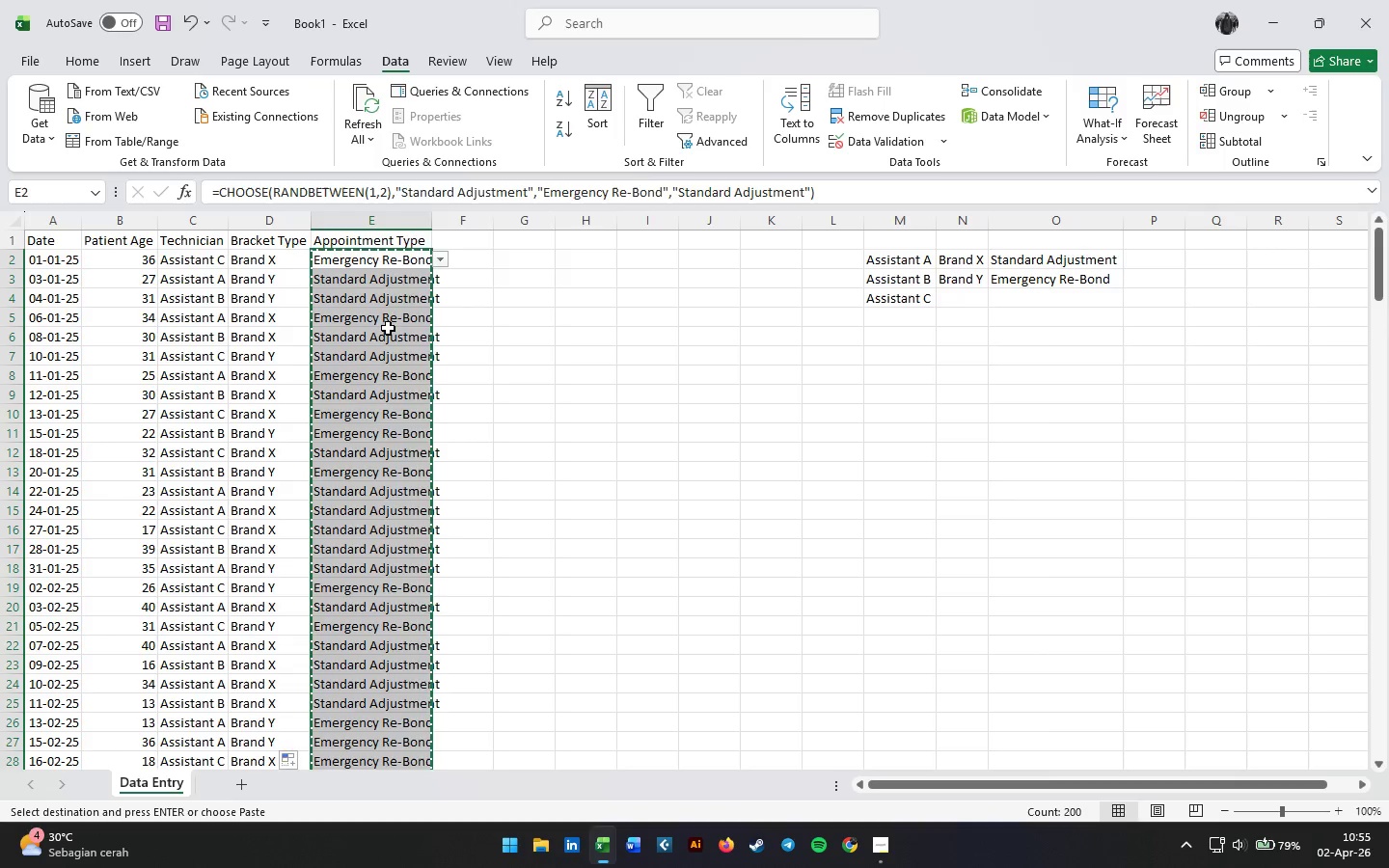 
right_click([388, 328])
 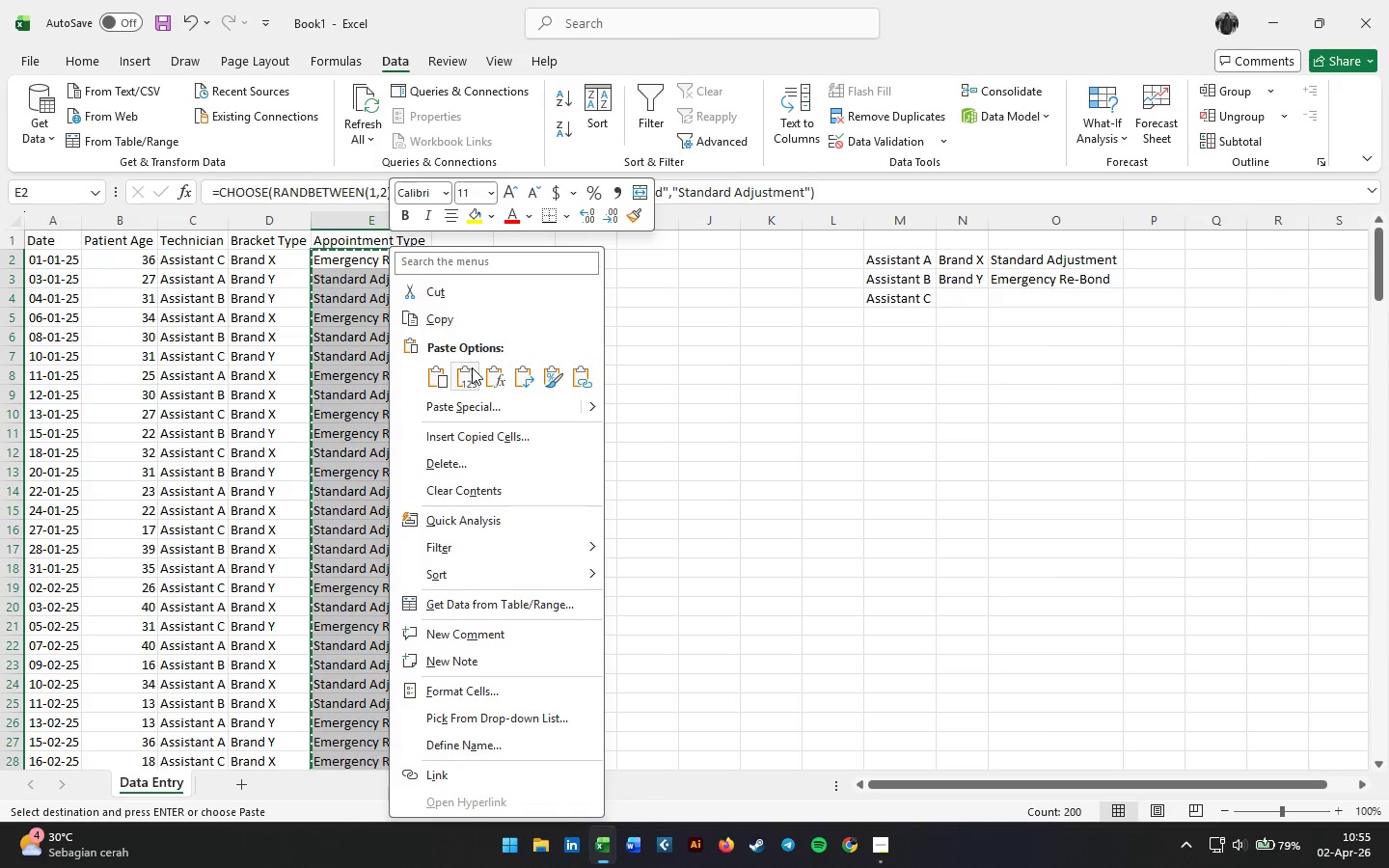 
left_click([472, 367])
 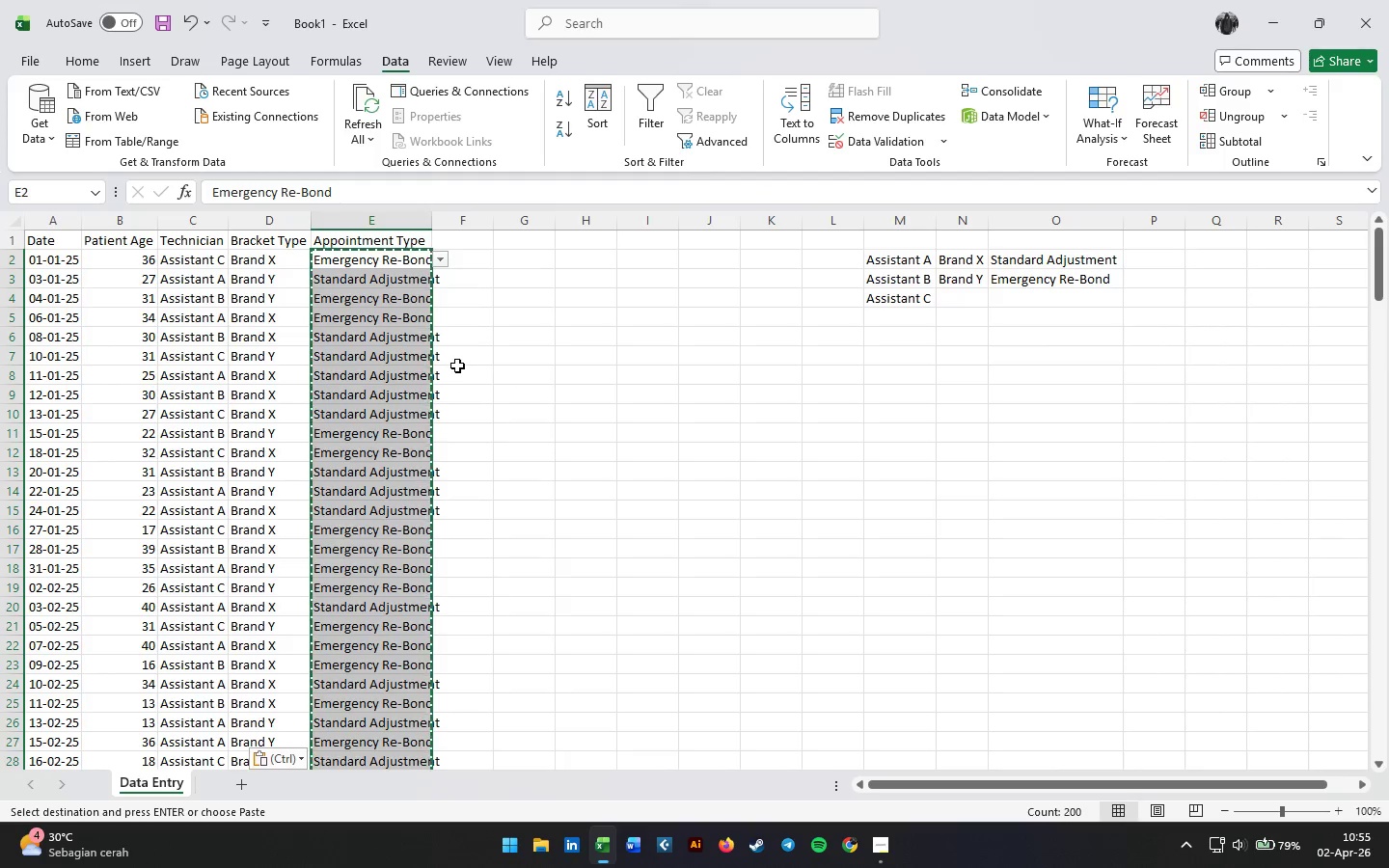 
key(Escape)
 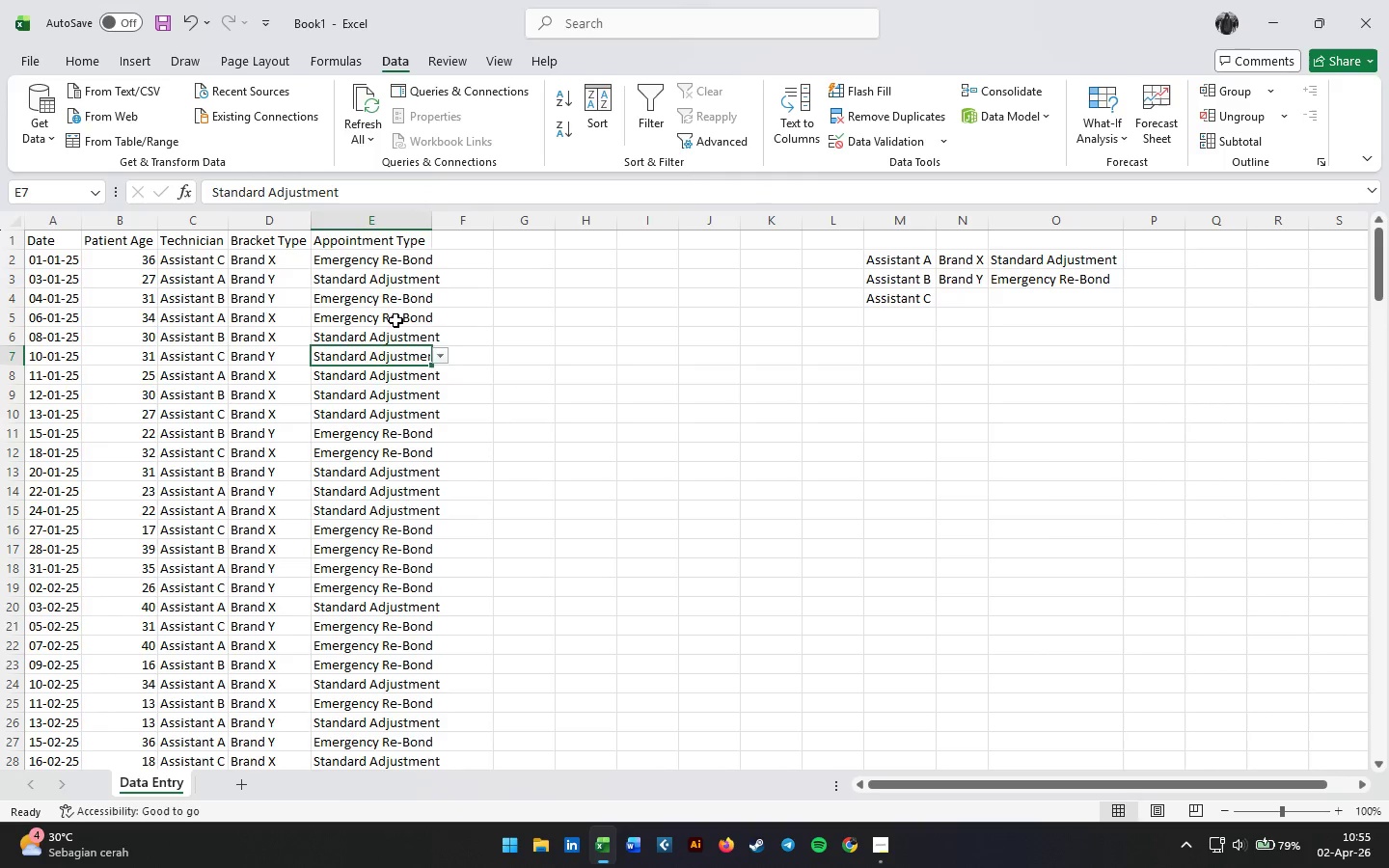 
double_click([377, 274])
 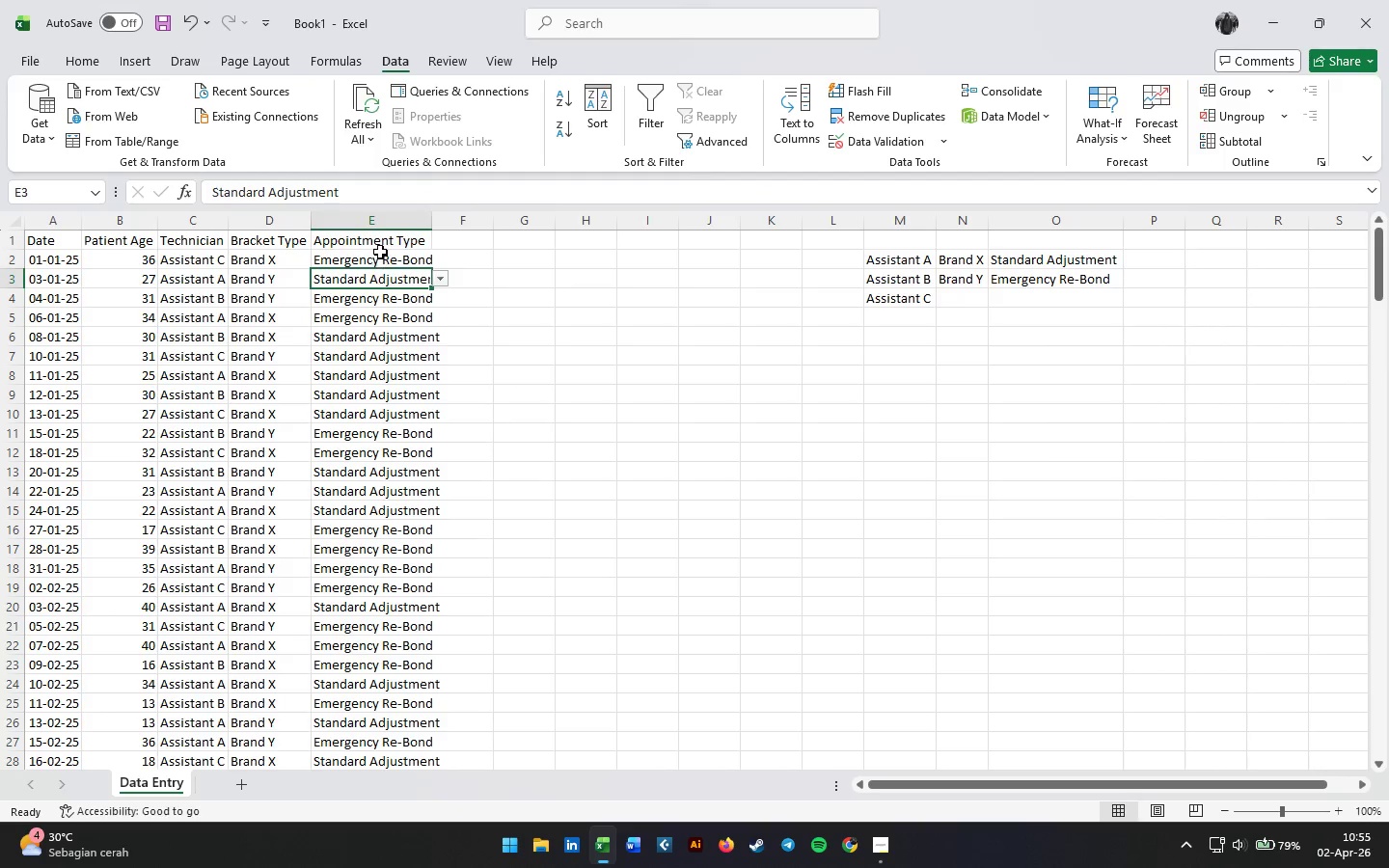 
left_click([380, 252])
 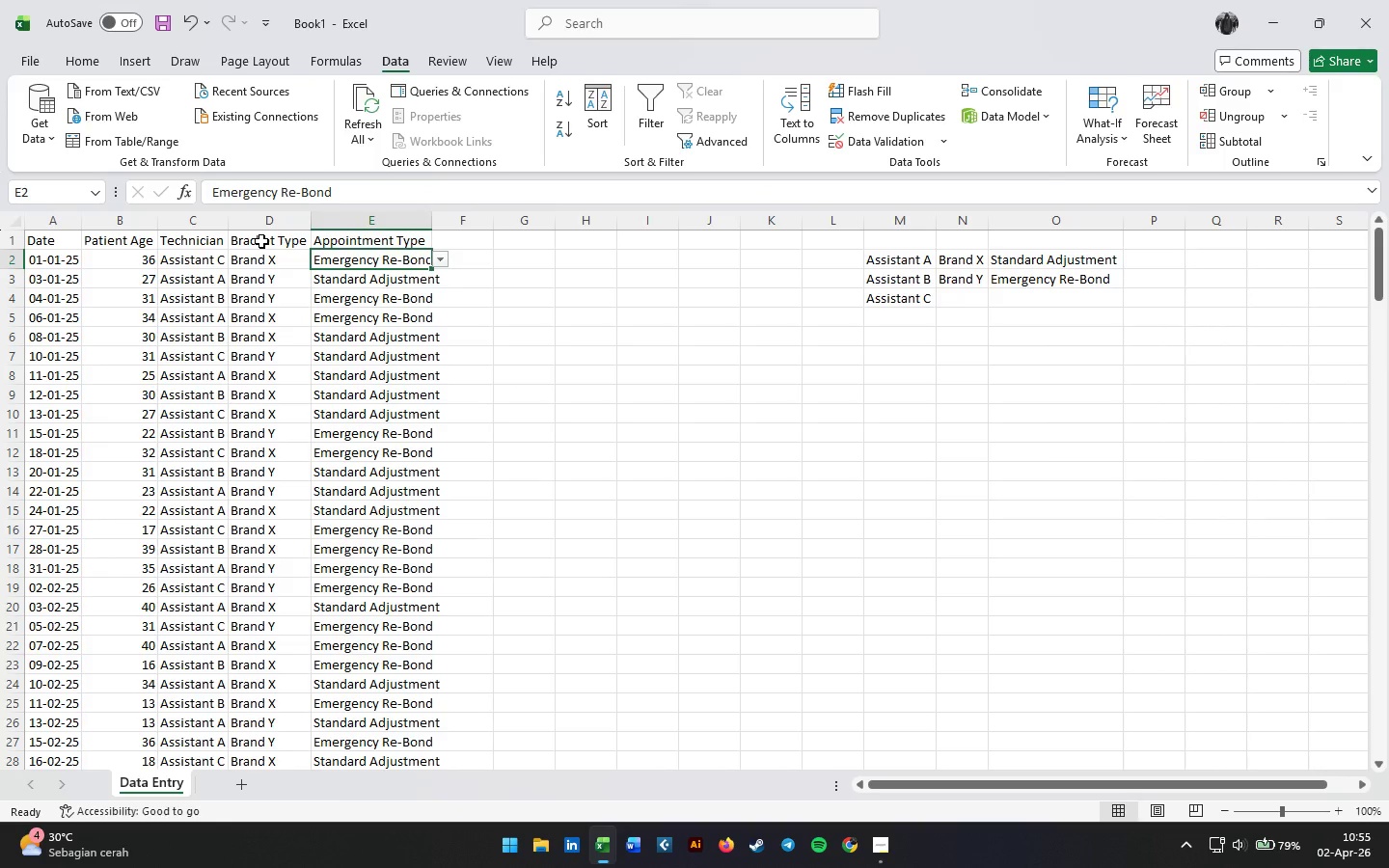 
left_click_drag(start_coordinate=[39, 235], to_coordinate=[360, 244])
 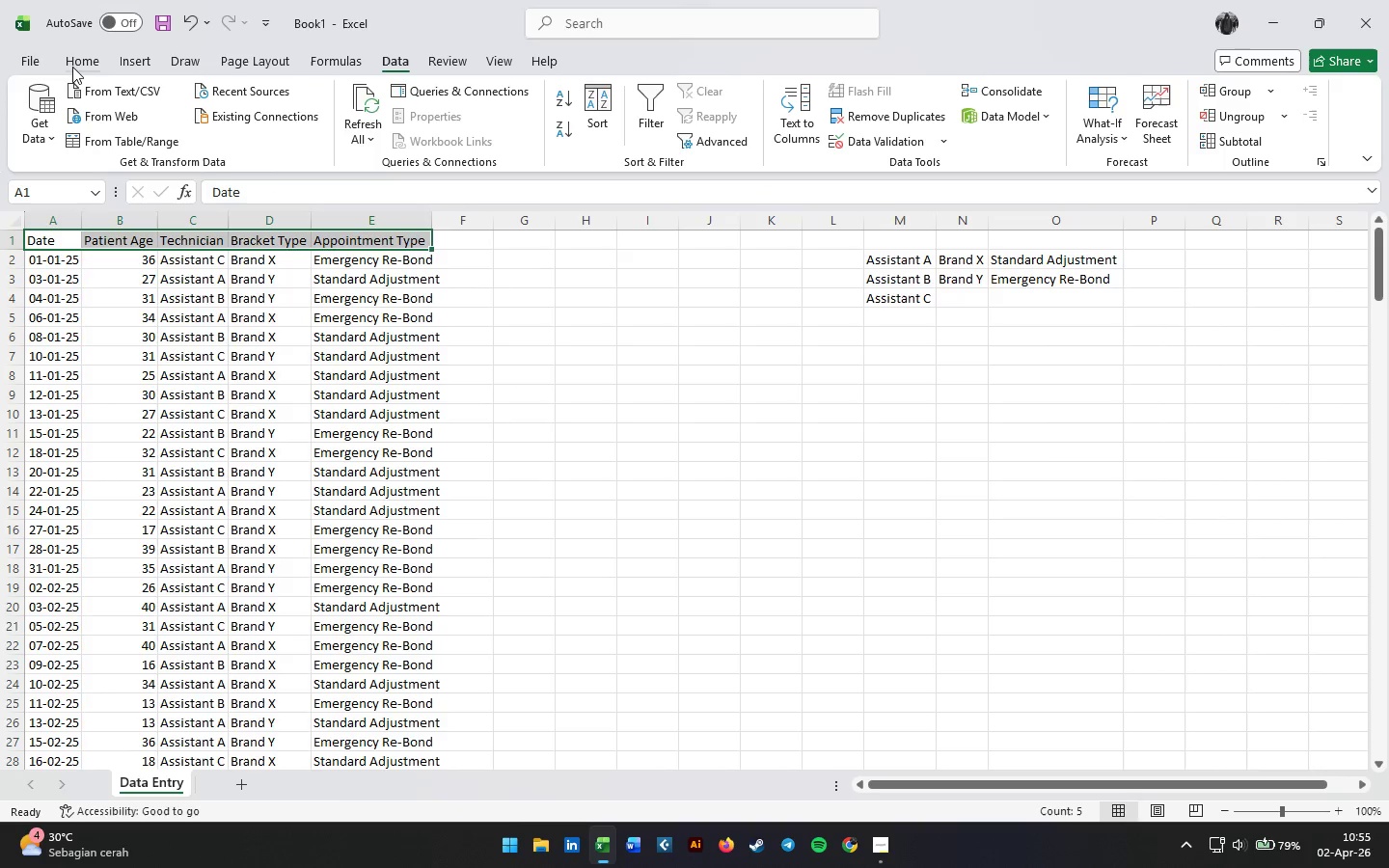 
key(Control+B)
 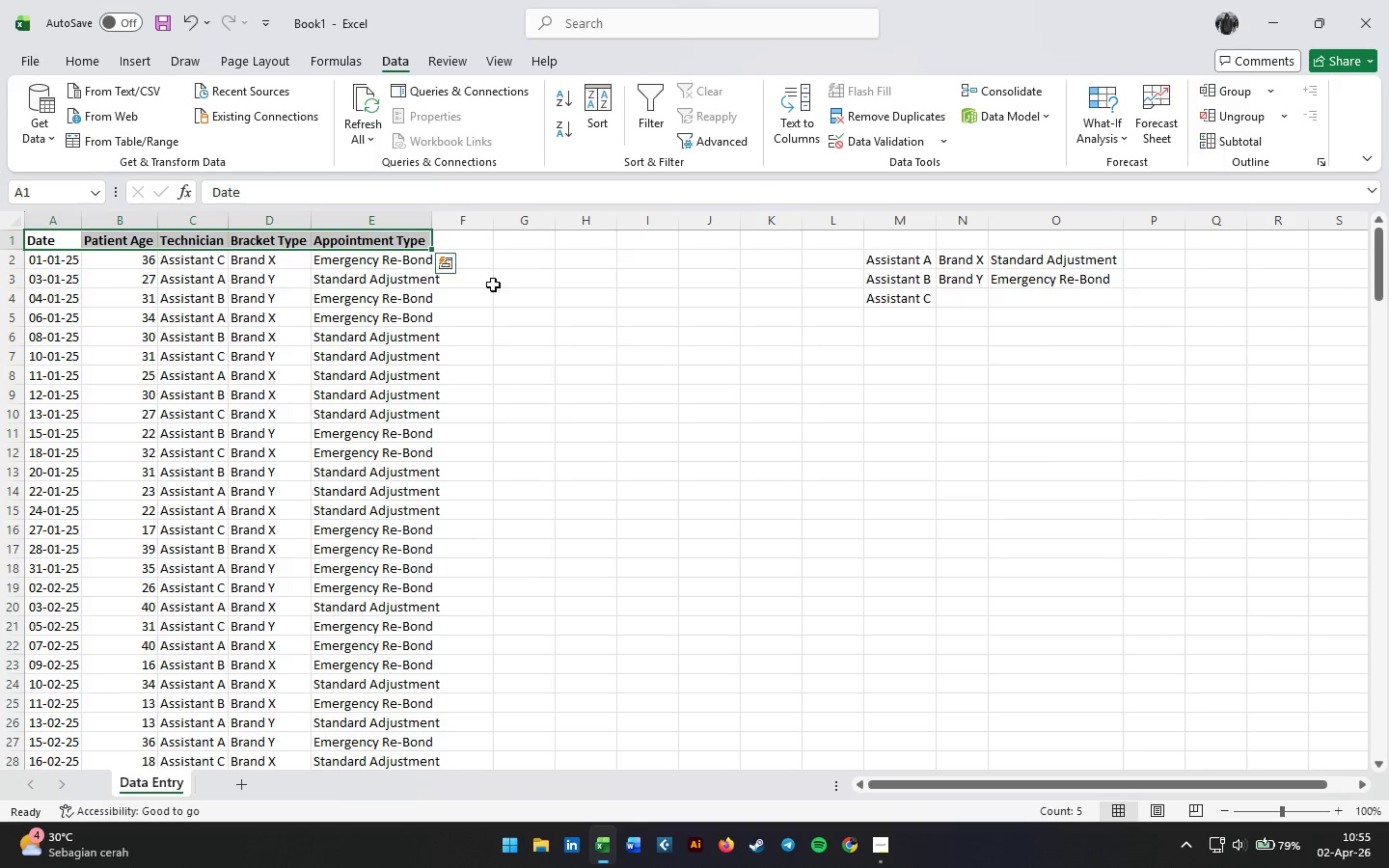 
left_click([501, 288])
 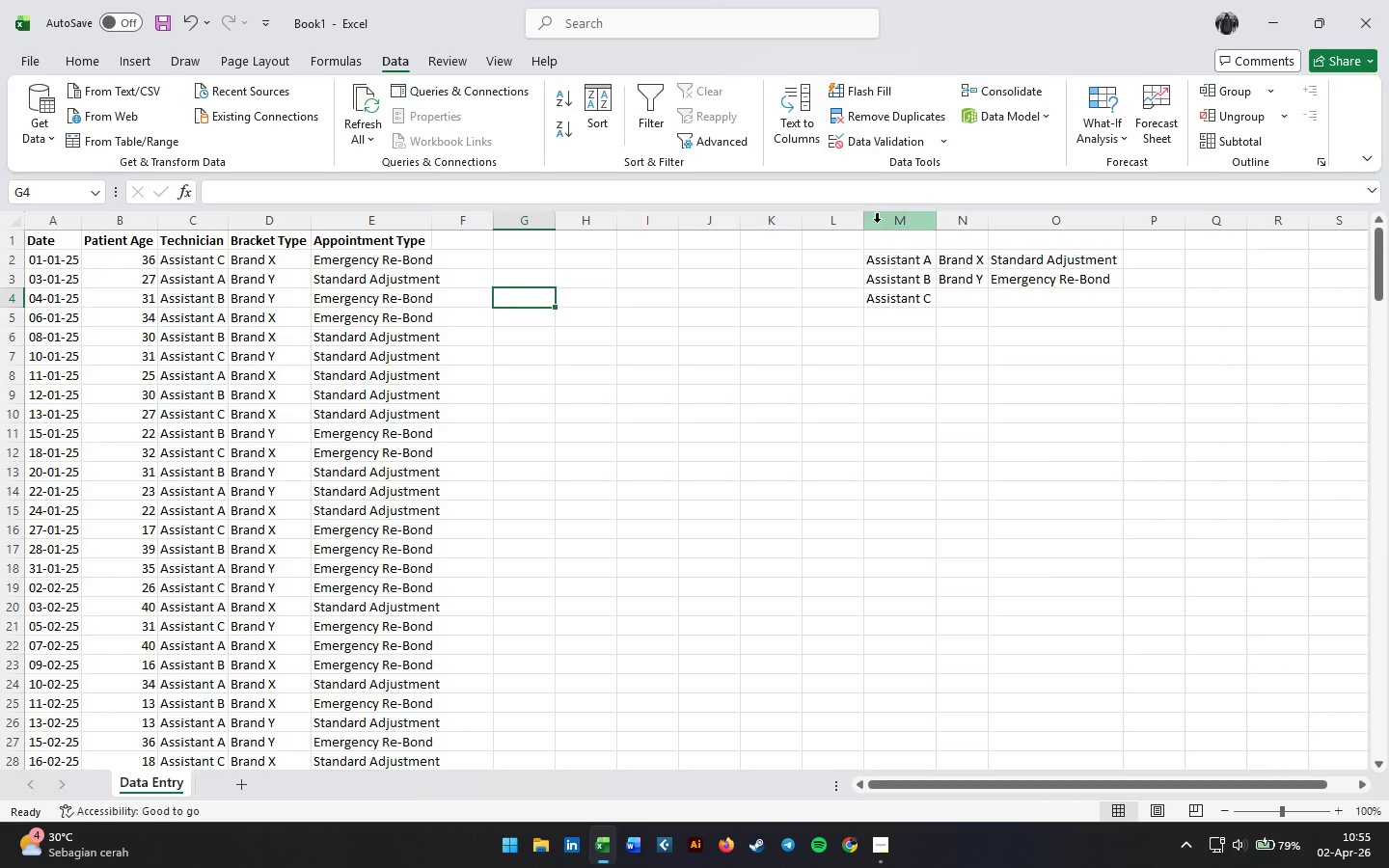 
left_click_drag(start_coordinate=[876, 216], to_coordinate=[1054, 228])
 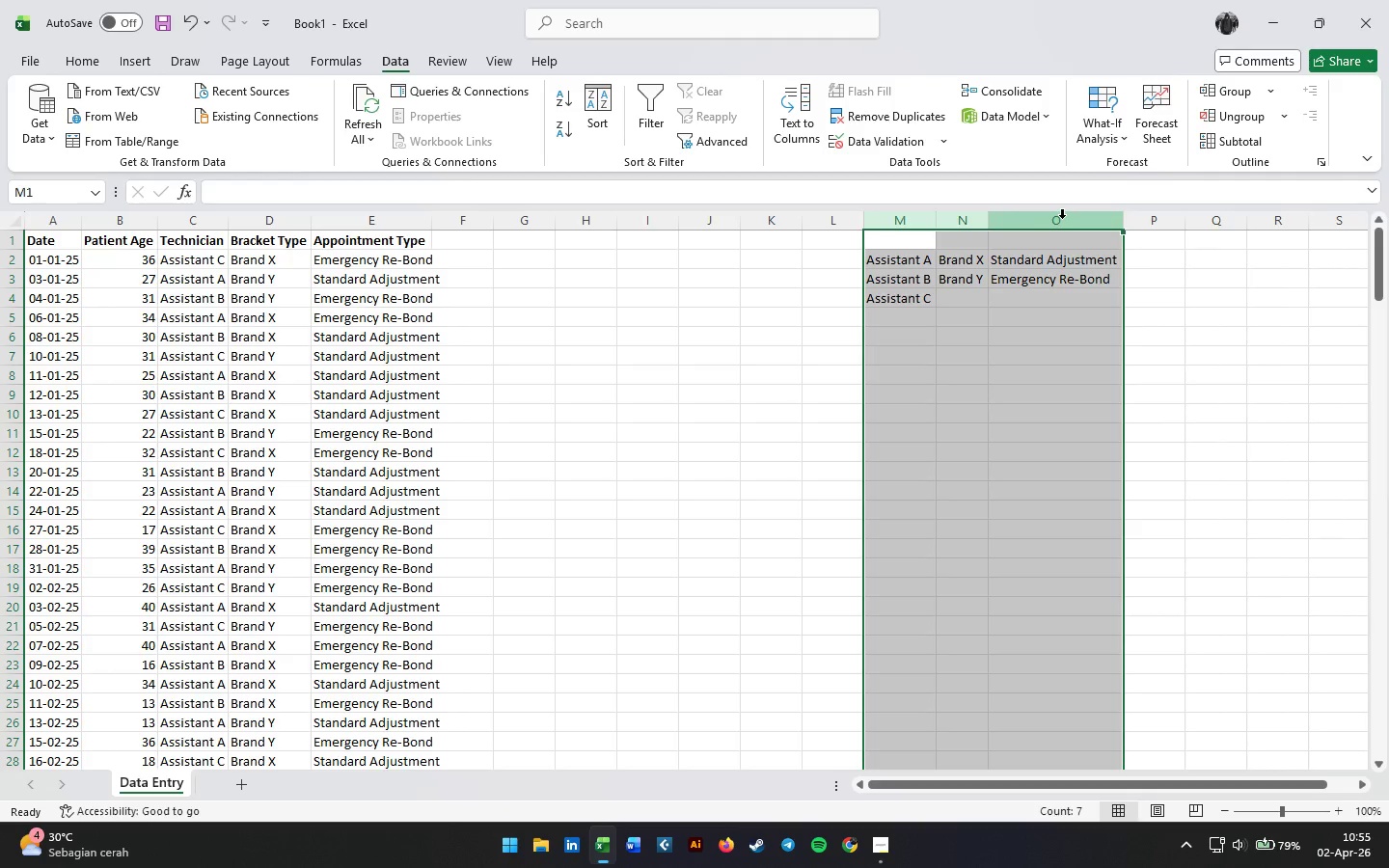 
right_click([1062, 218])
 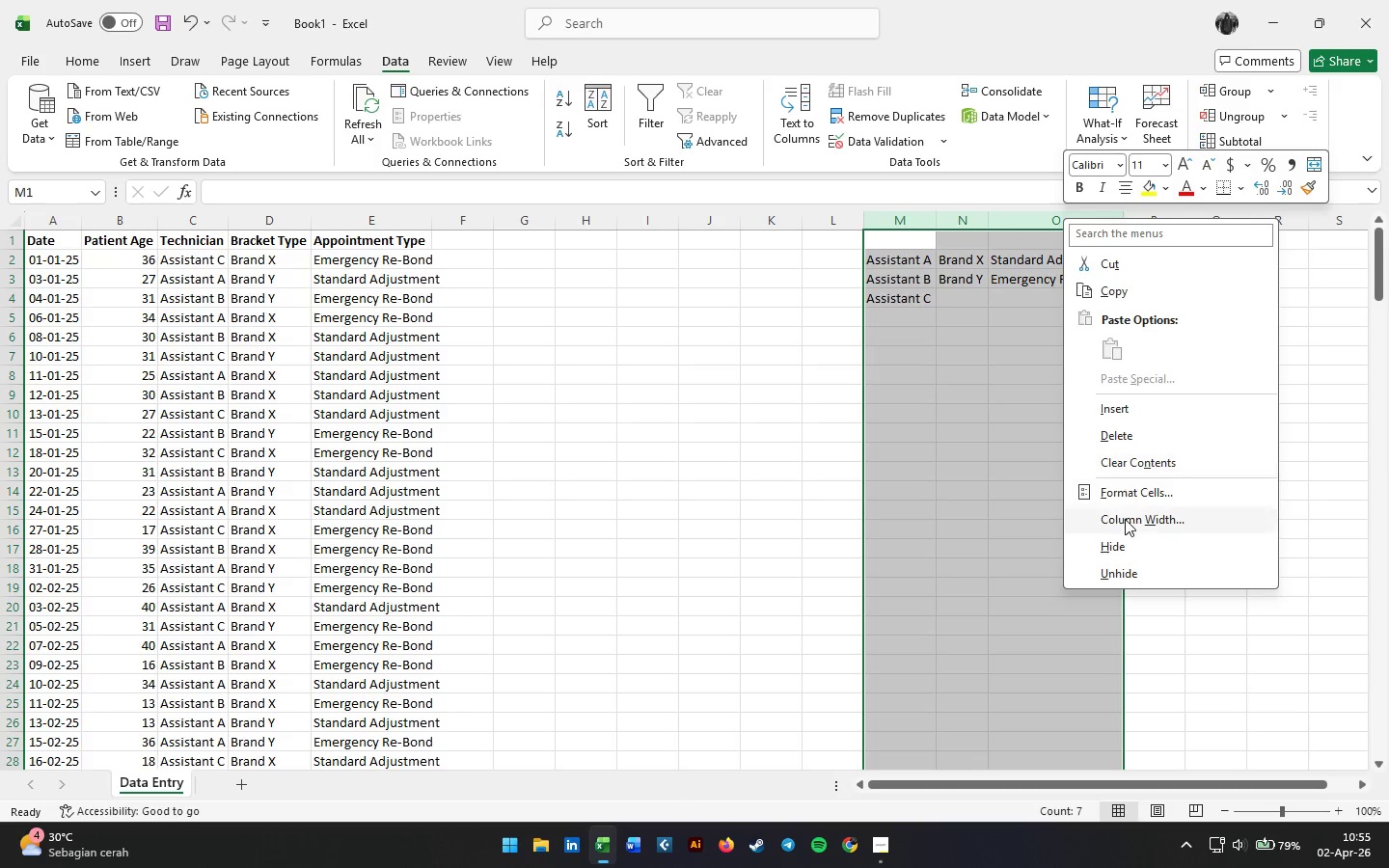 
left_click([1129, 546])
 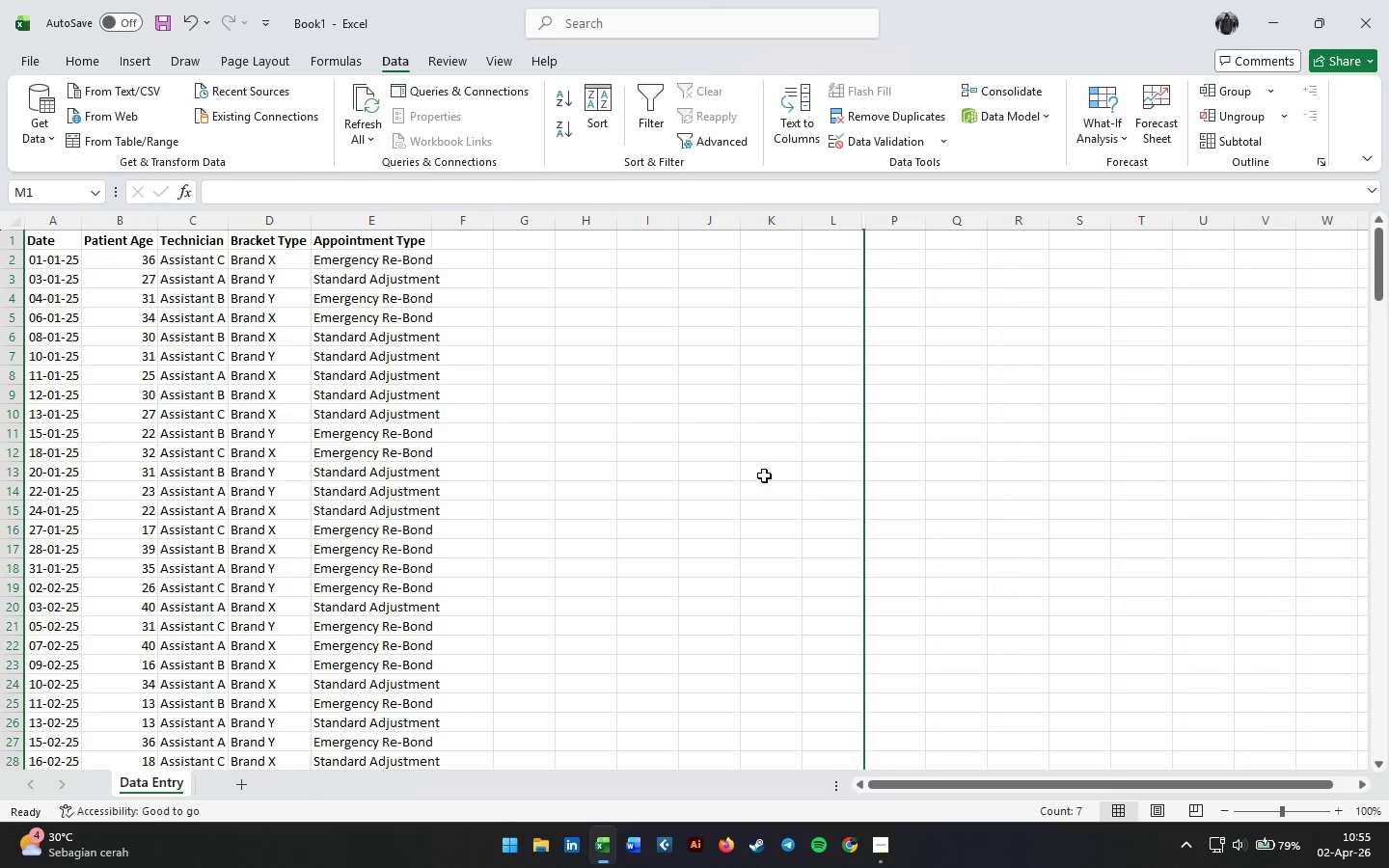 
left_click([750, 475])
 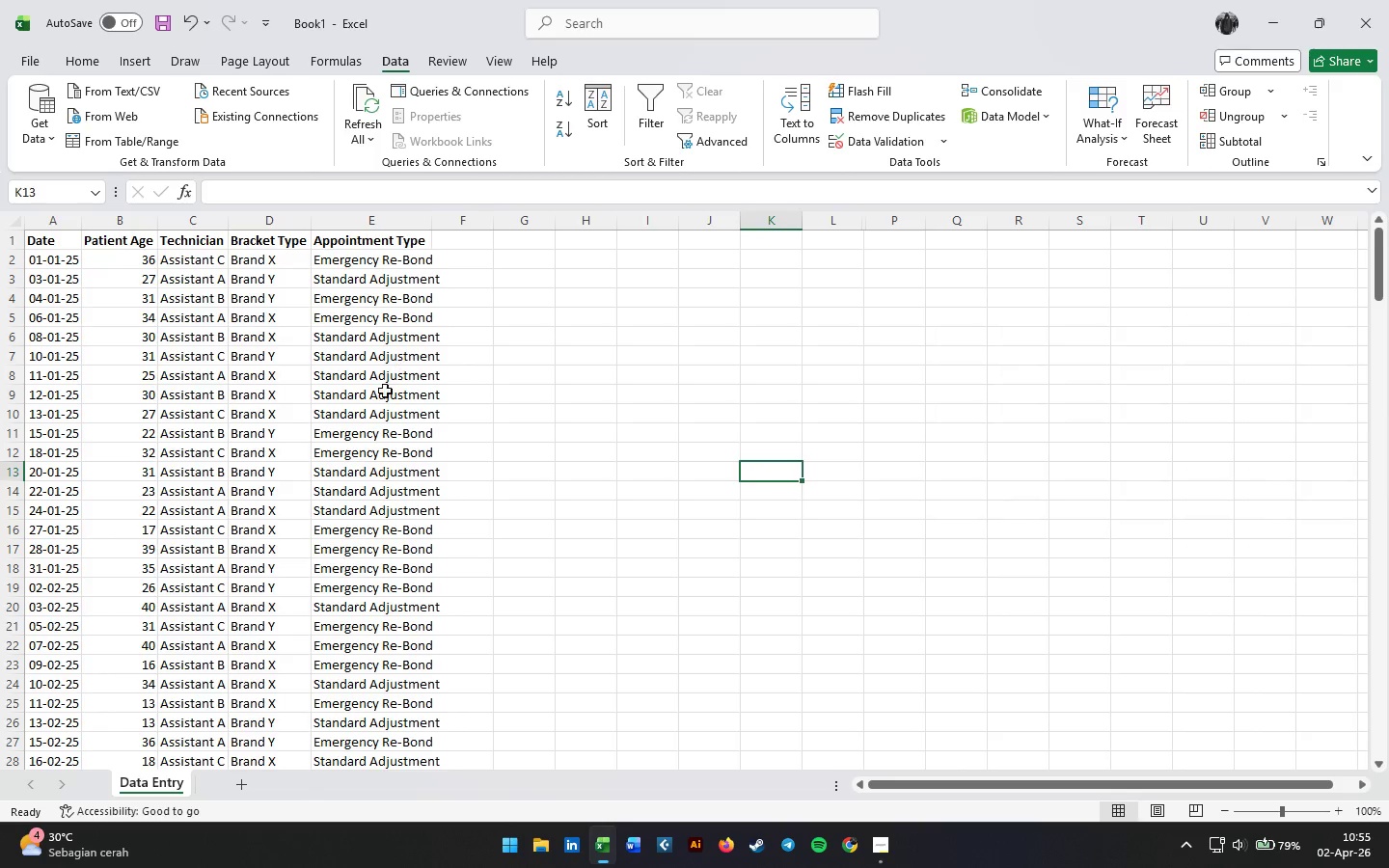 
scroll: coordinate [340, 453], scroll_direction: up, amount: 11.0
 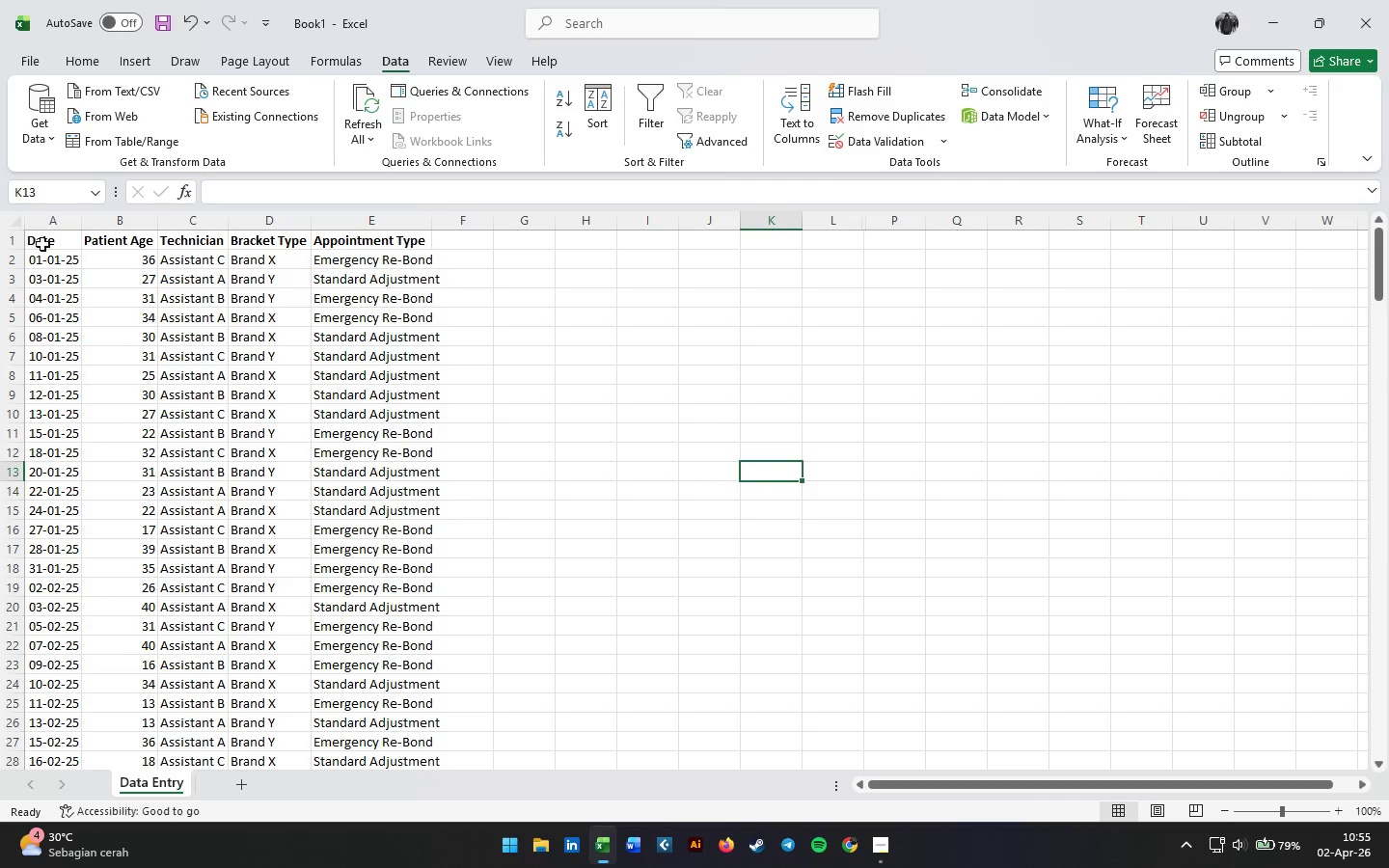 
left_click([44, 238])
 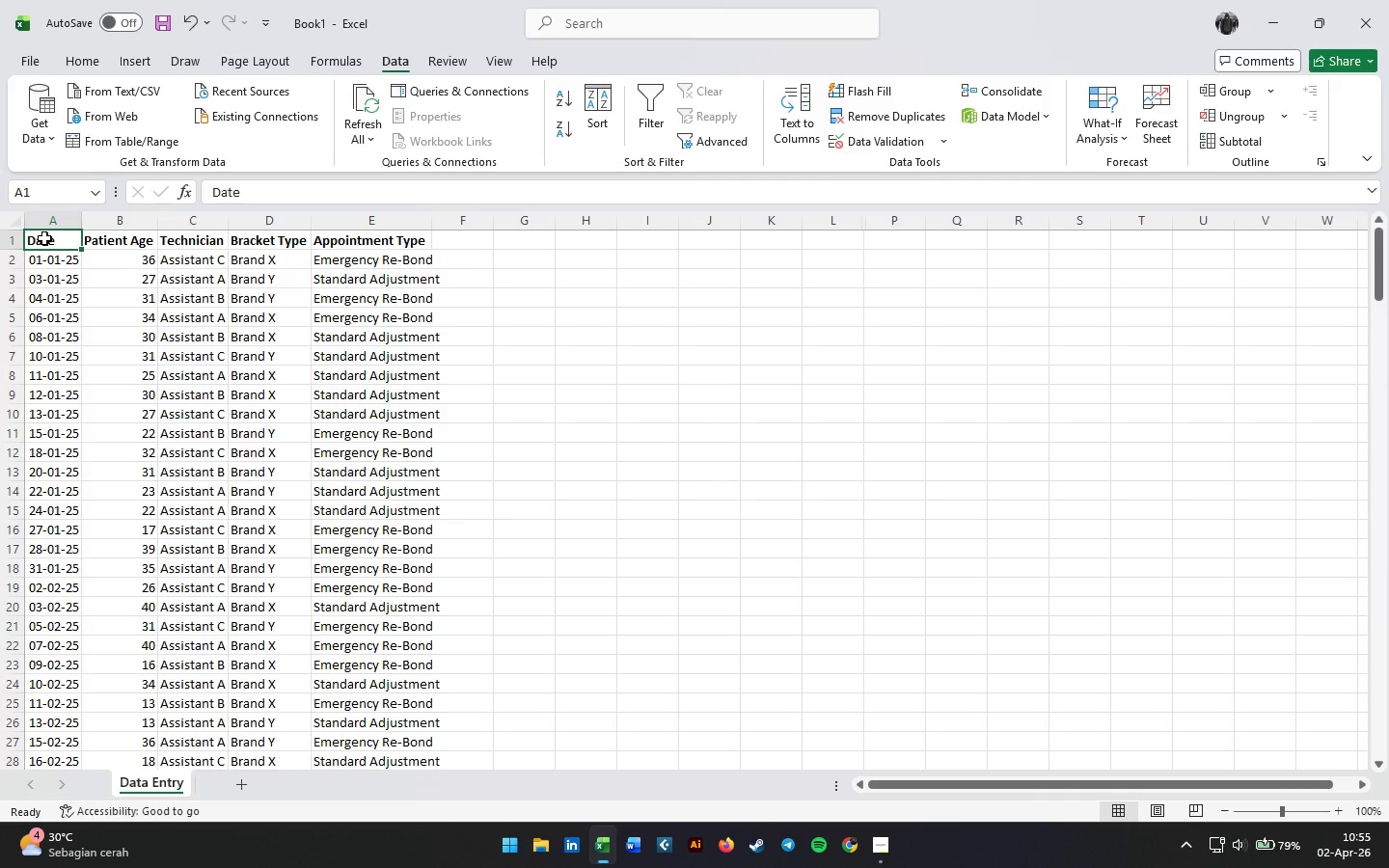 
key(Control+Shift+ArrowRight)
 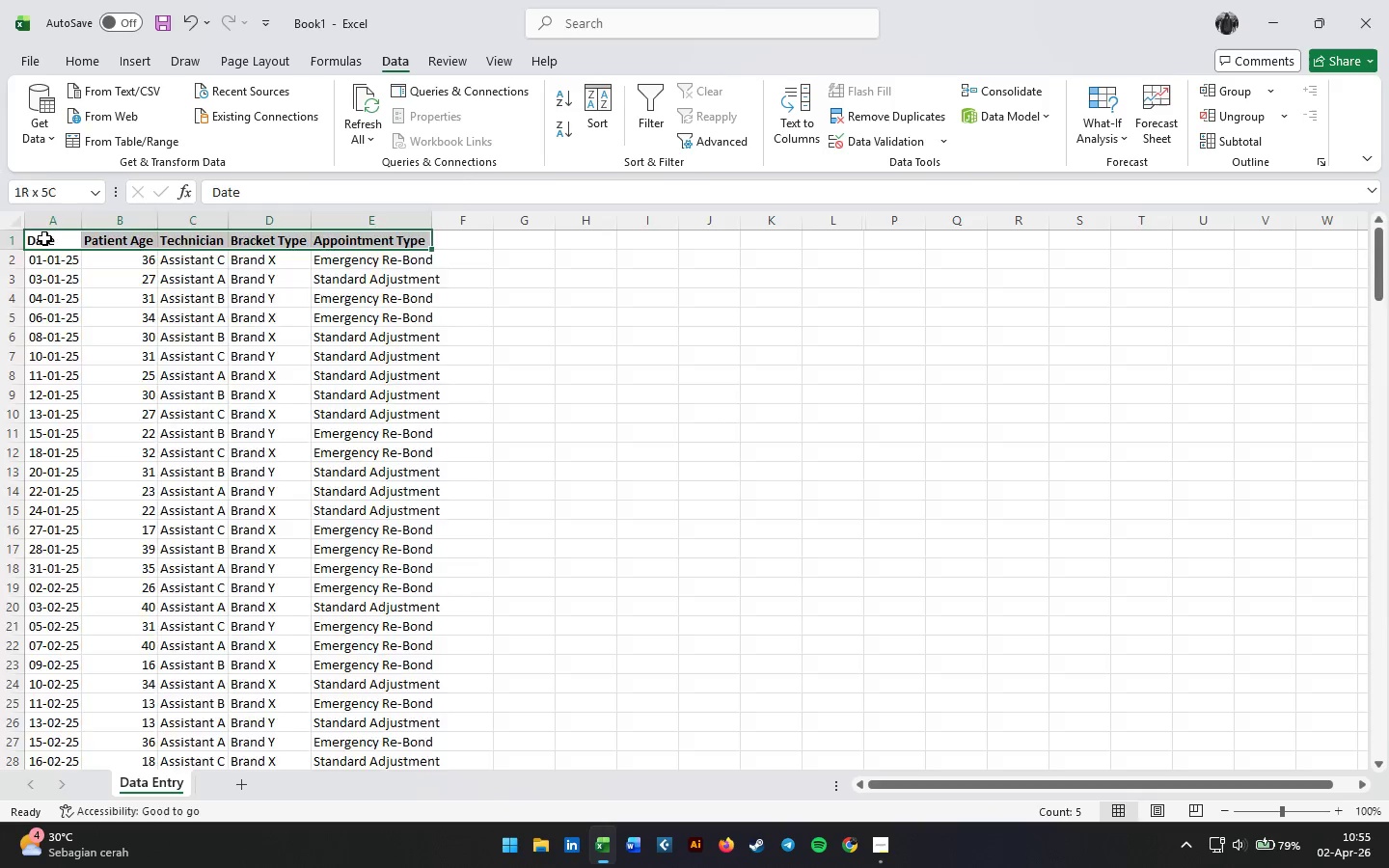 
key(Control+Shift+ArrowDown)
 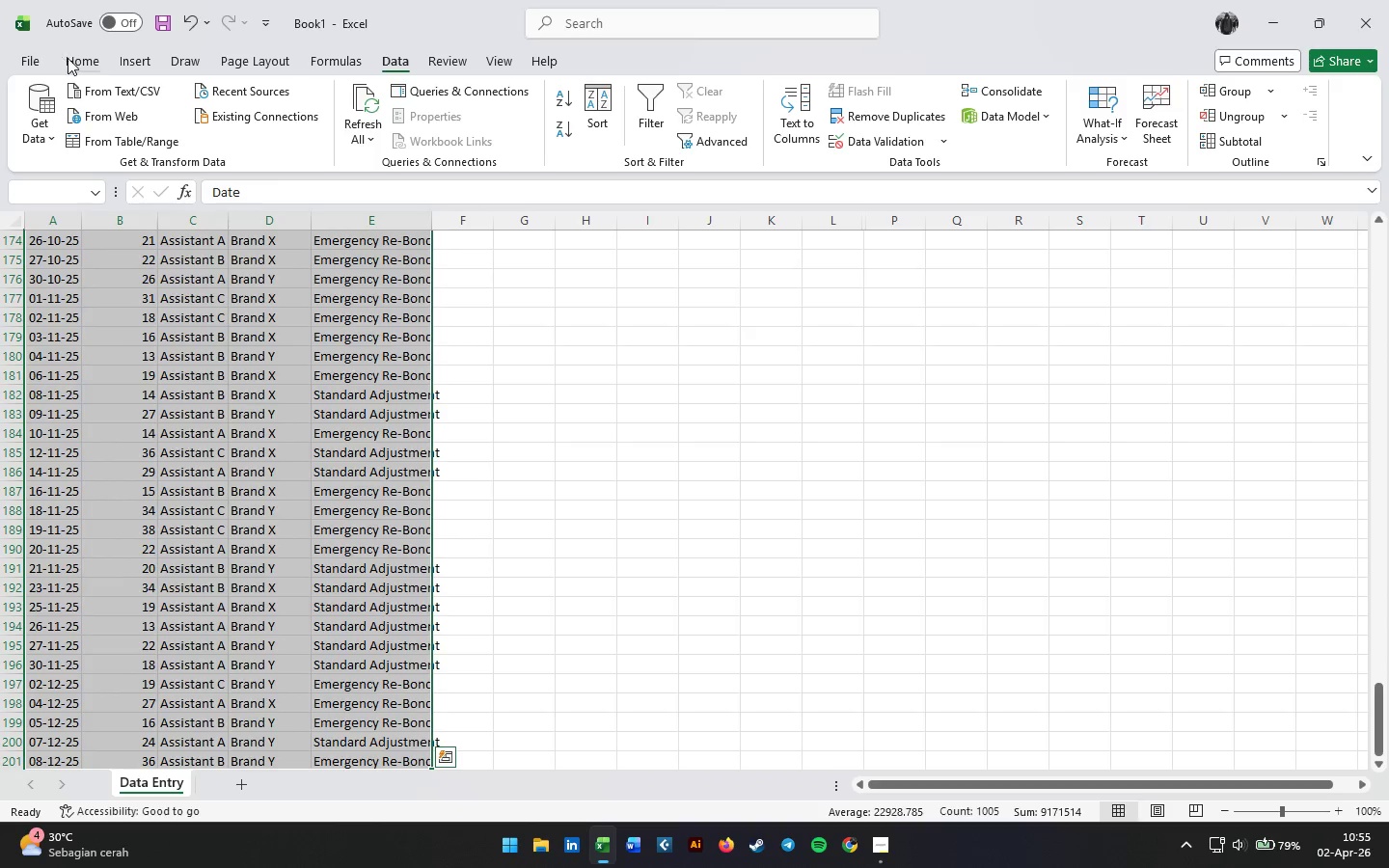 
left_click([119, 60])
 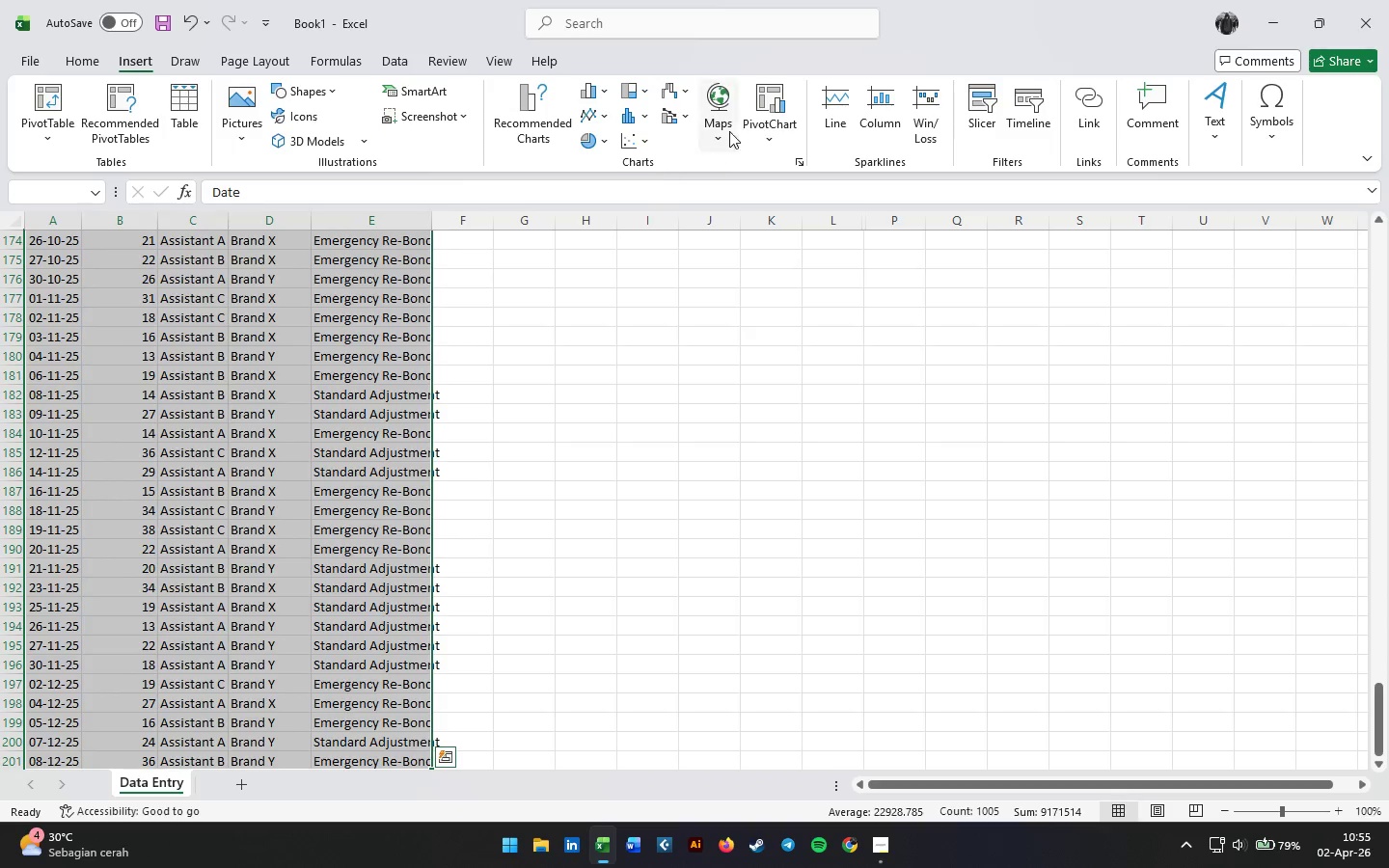 
left_click([768, 103])
 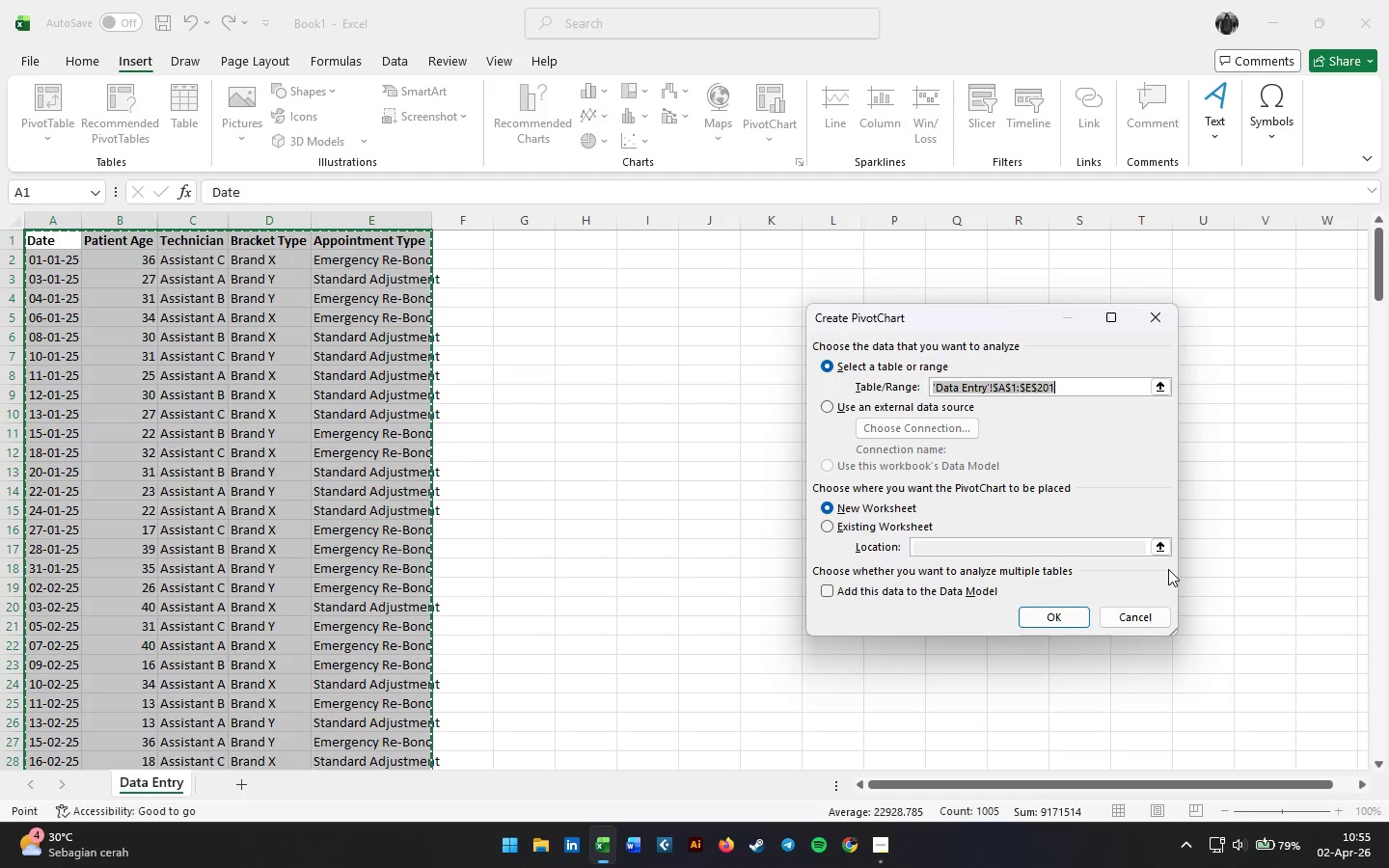 
left_click([1063, 610])
 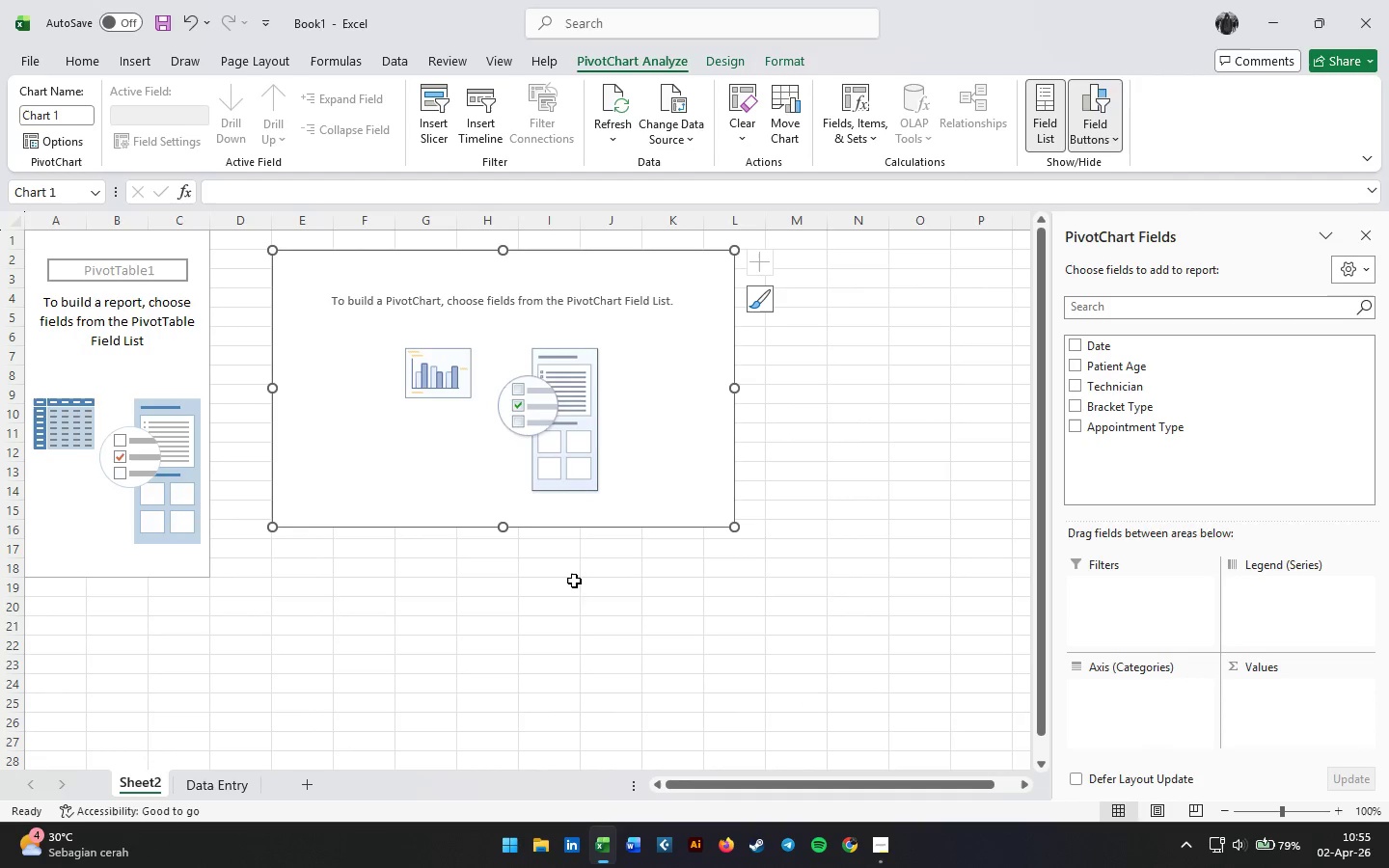 
left_click([562, 589])
 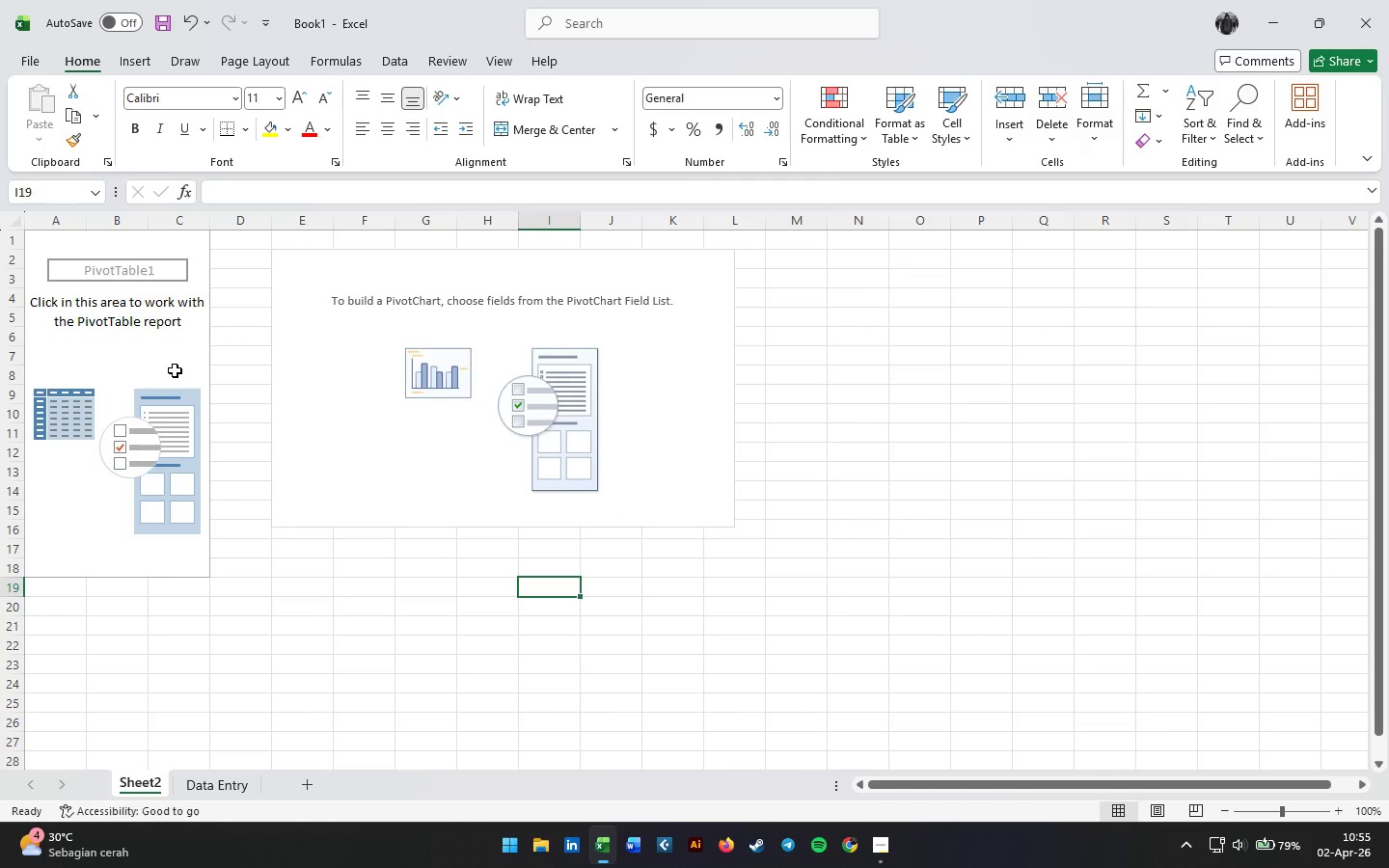 
left_click([175, 370])
 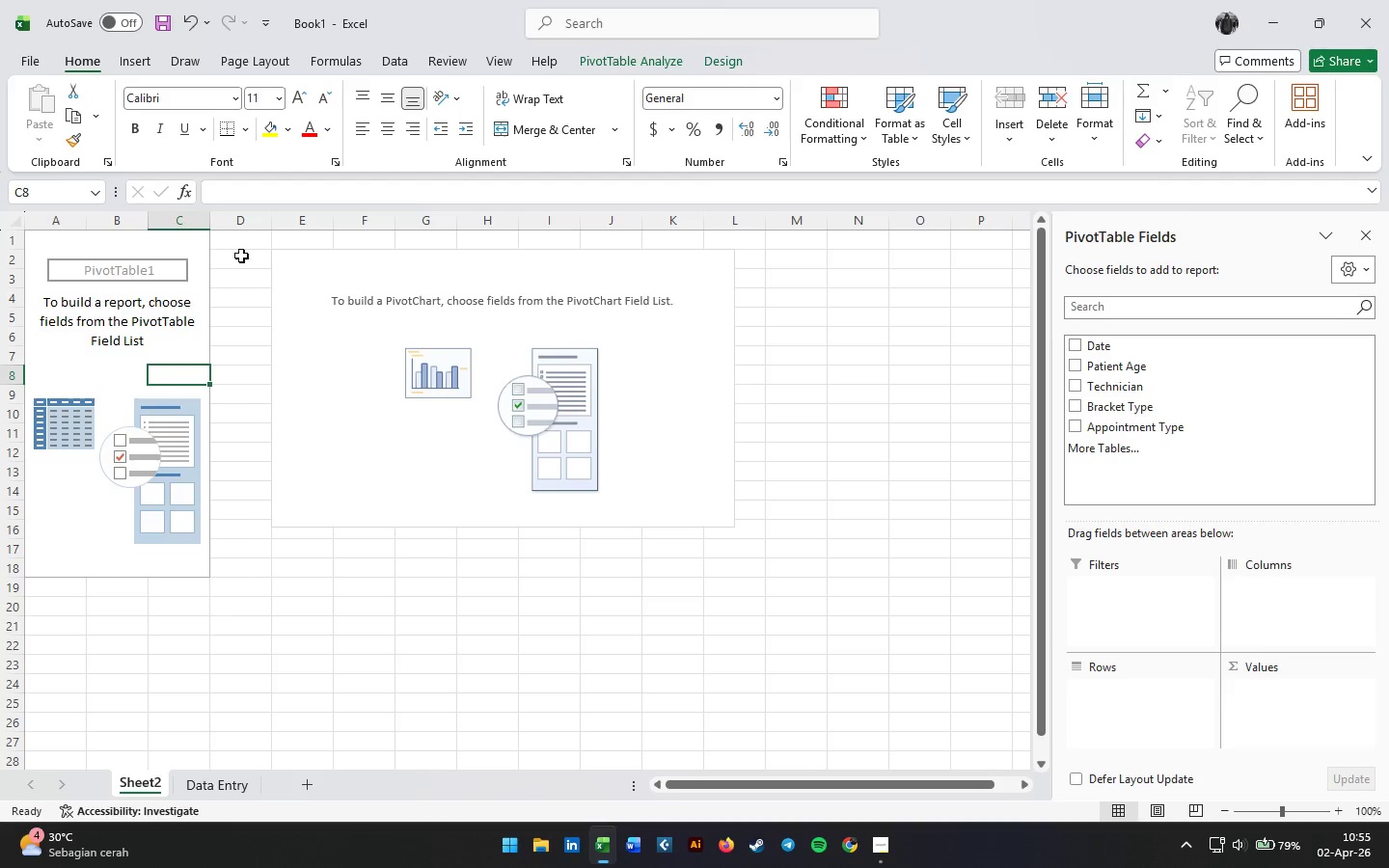 
left_click([208, 257])
 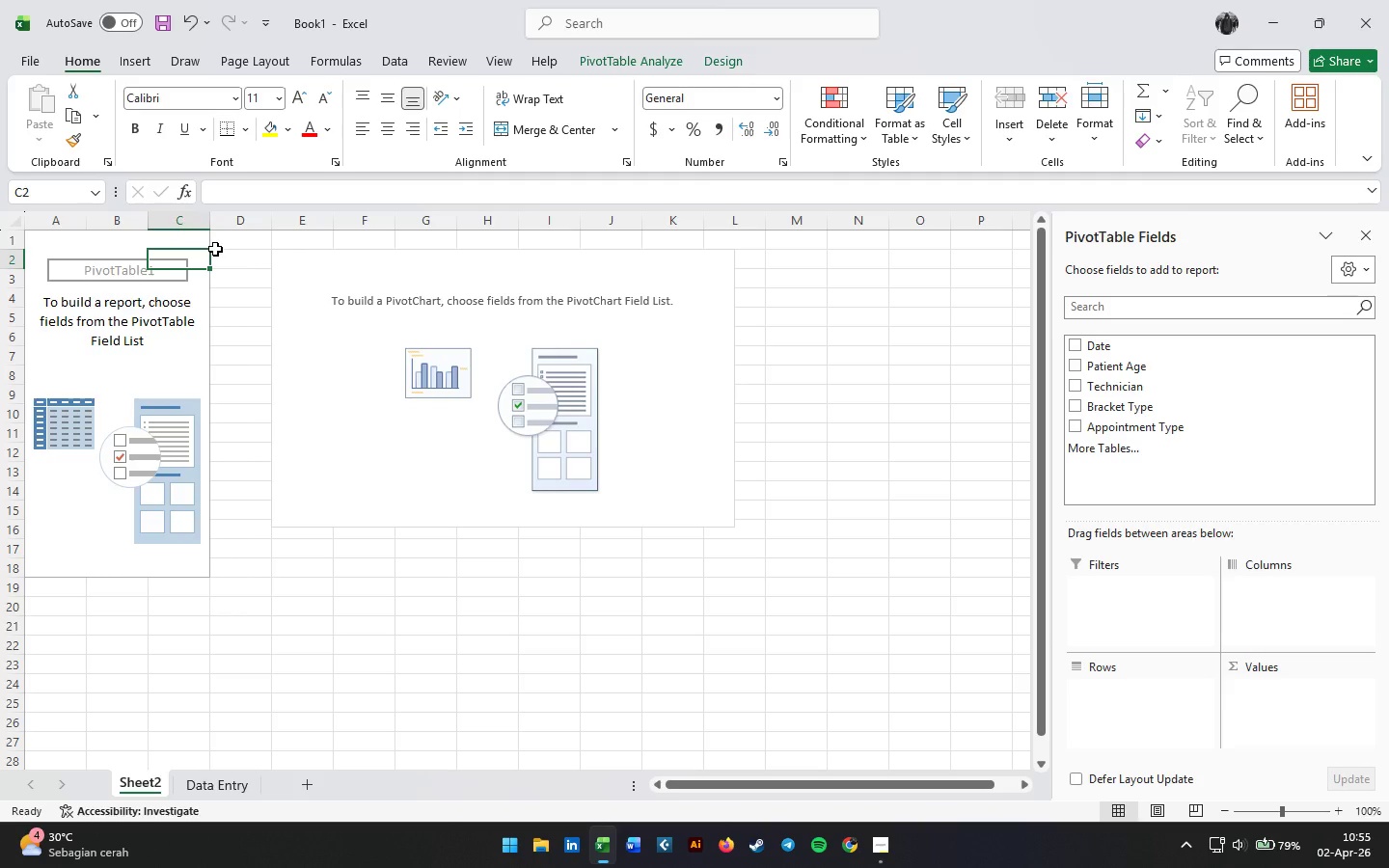 
left_click_drag(start_coordinate=[209, 249], to_coordinate=[248, 249])
 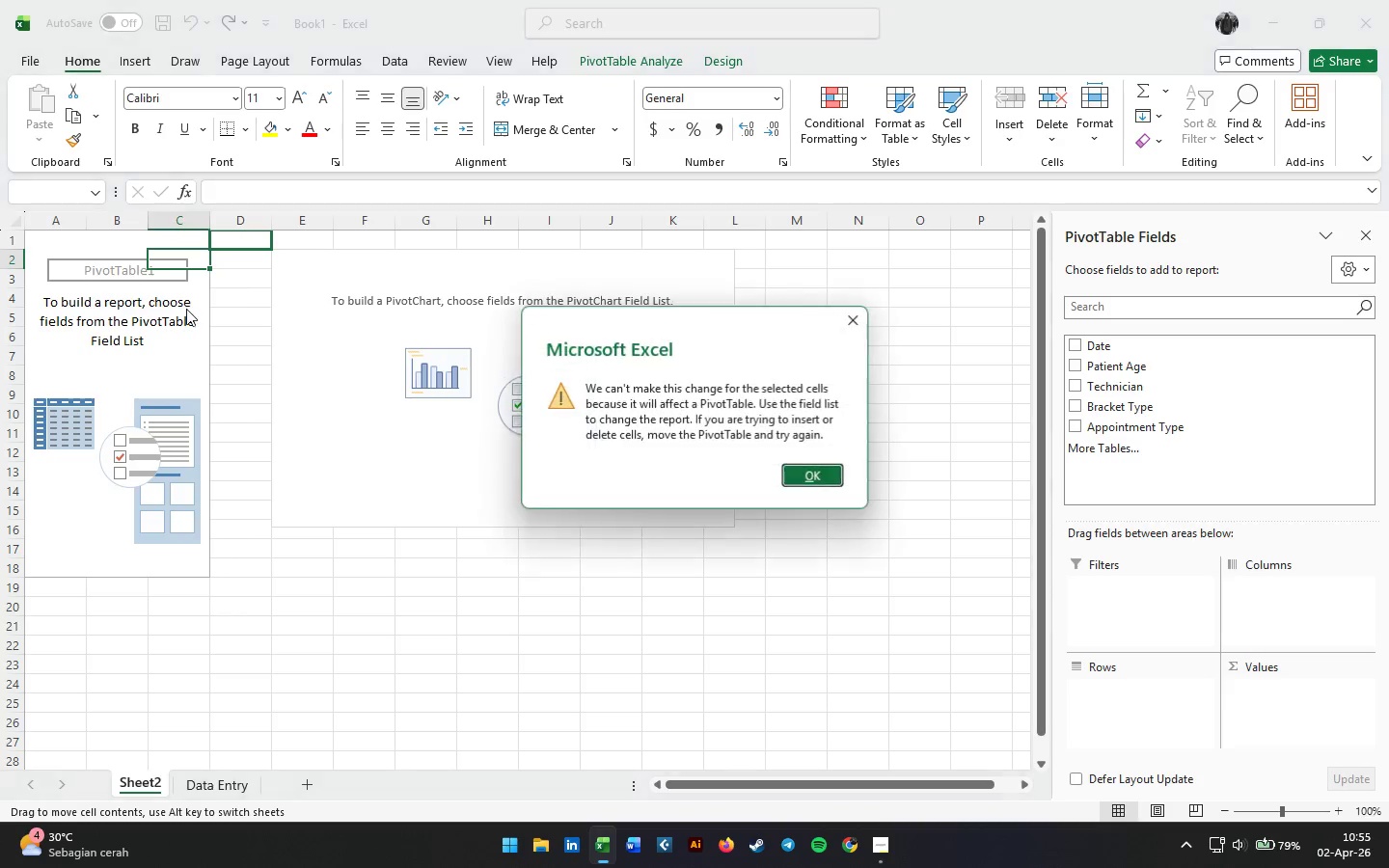 
left_click([184, 310])
 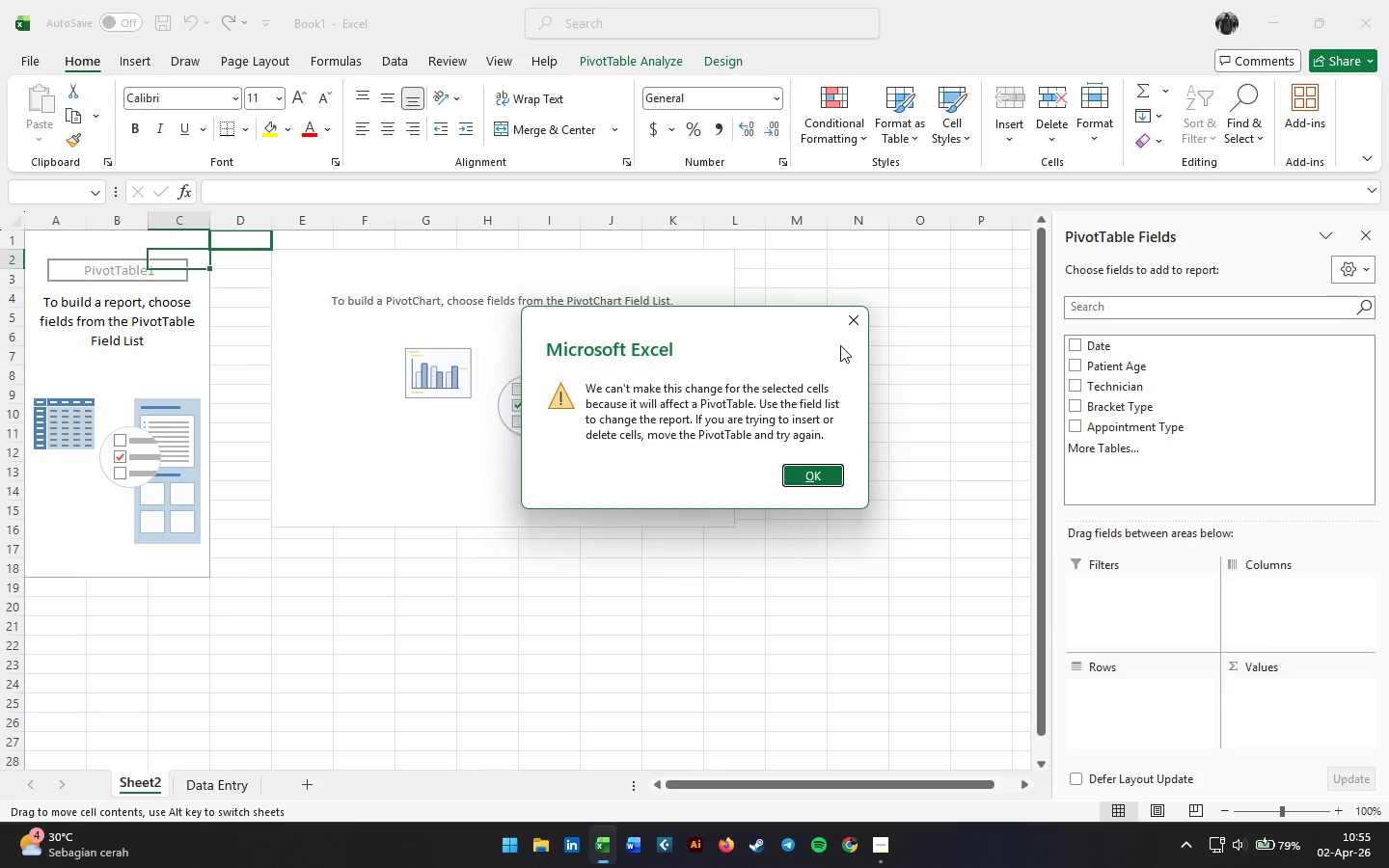 
left_click([851, 324])
 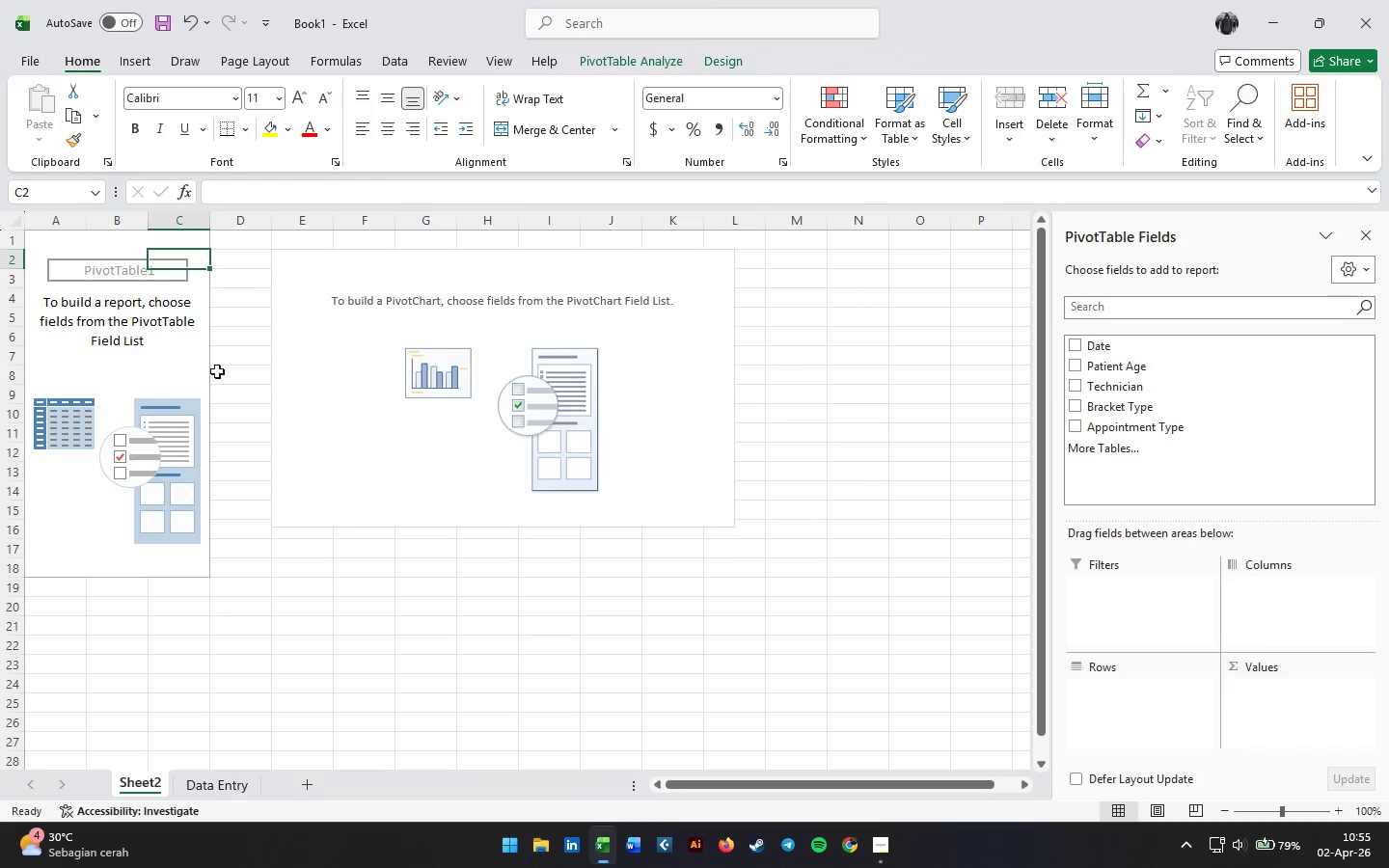 
left_click([177, 371])
 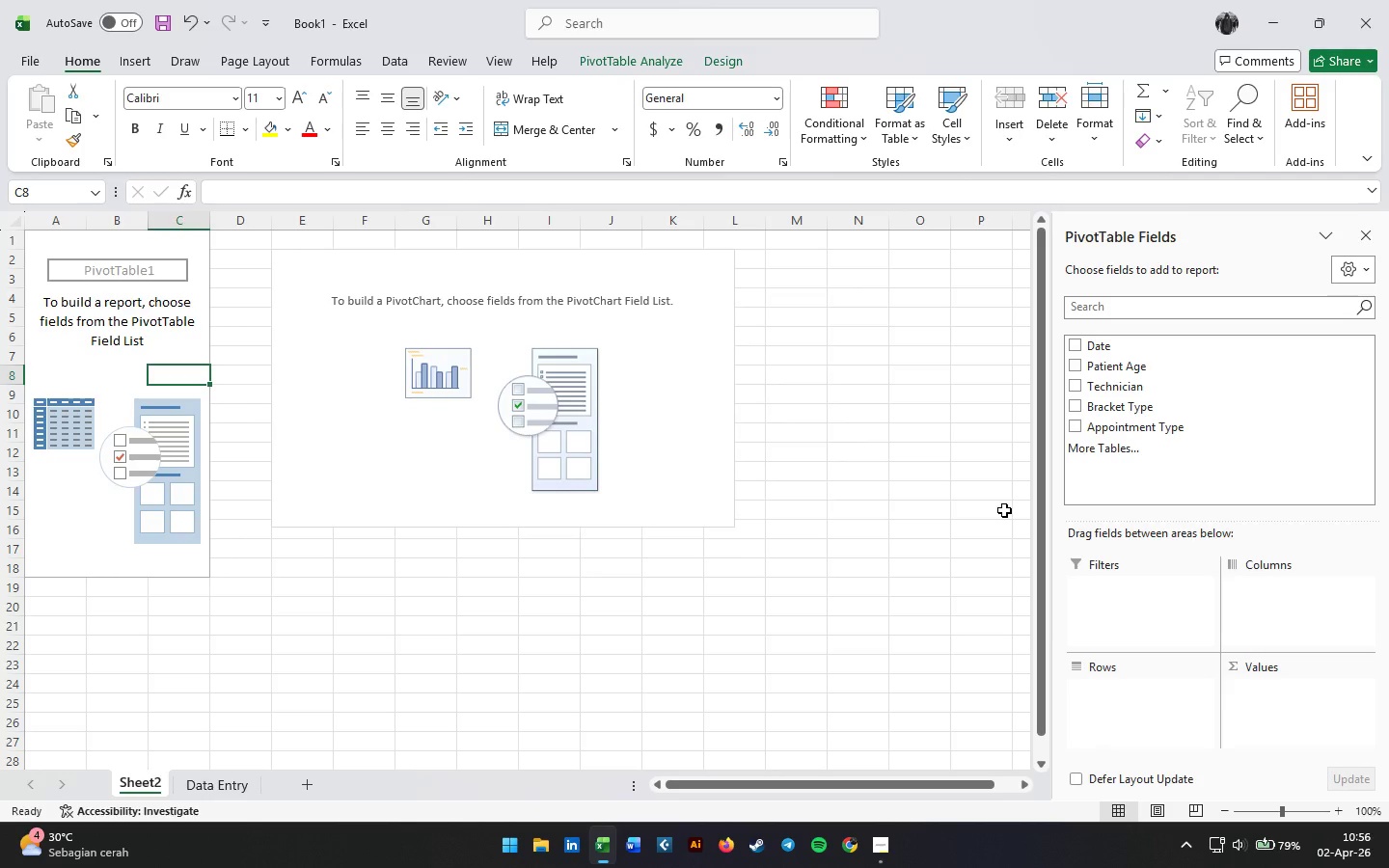 
wait(9.31)
 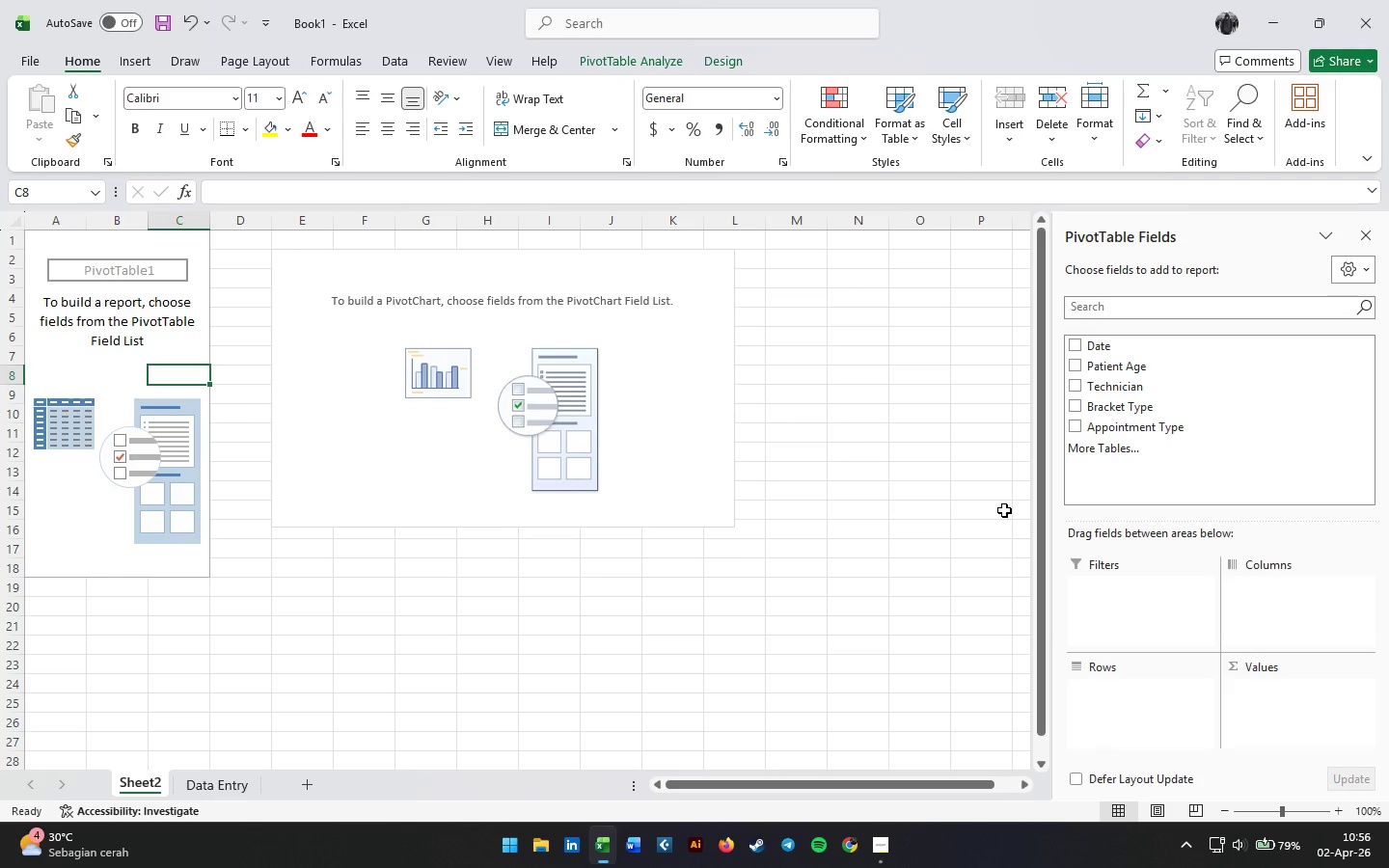 
left_click([1075, 344])
 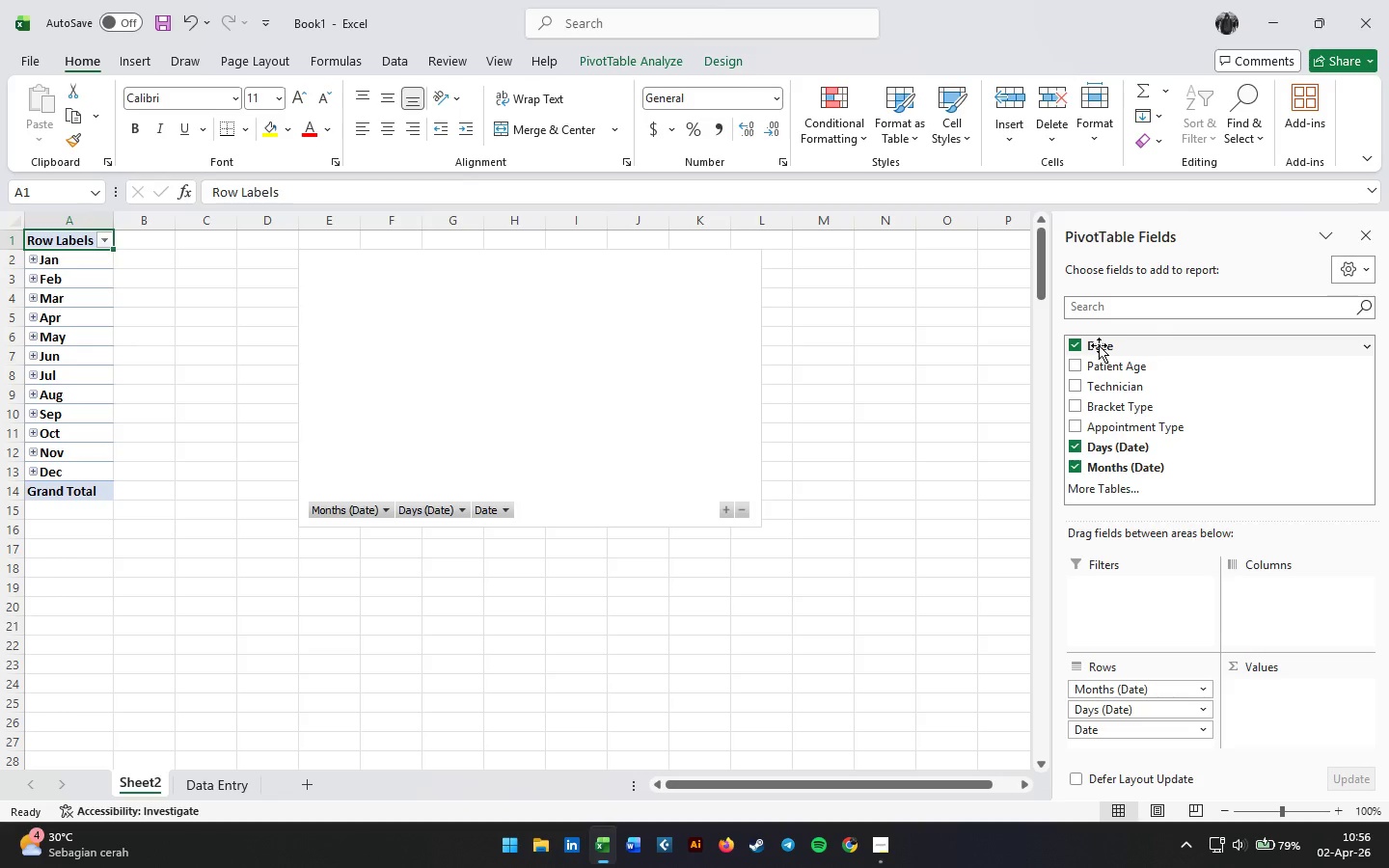 
wait(5.88)
 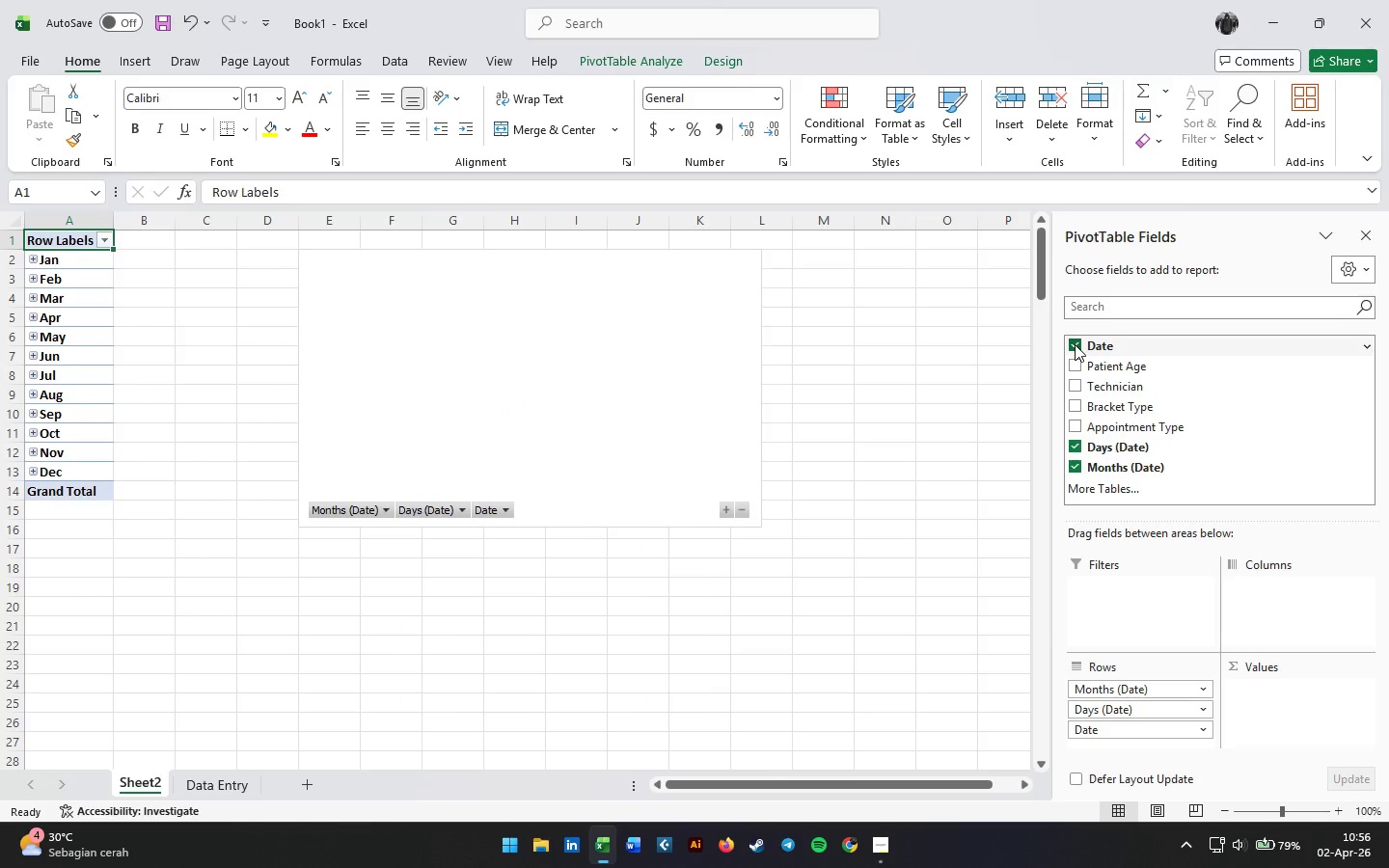 
left_click([1074, 345])
 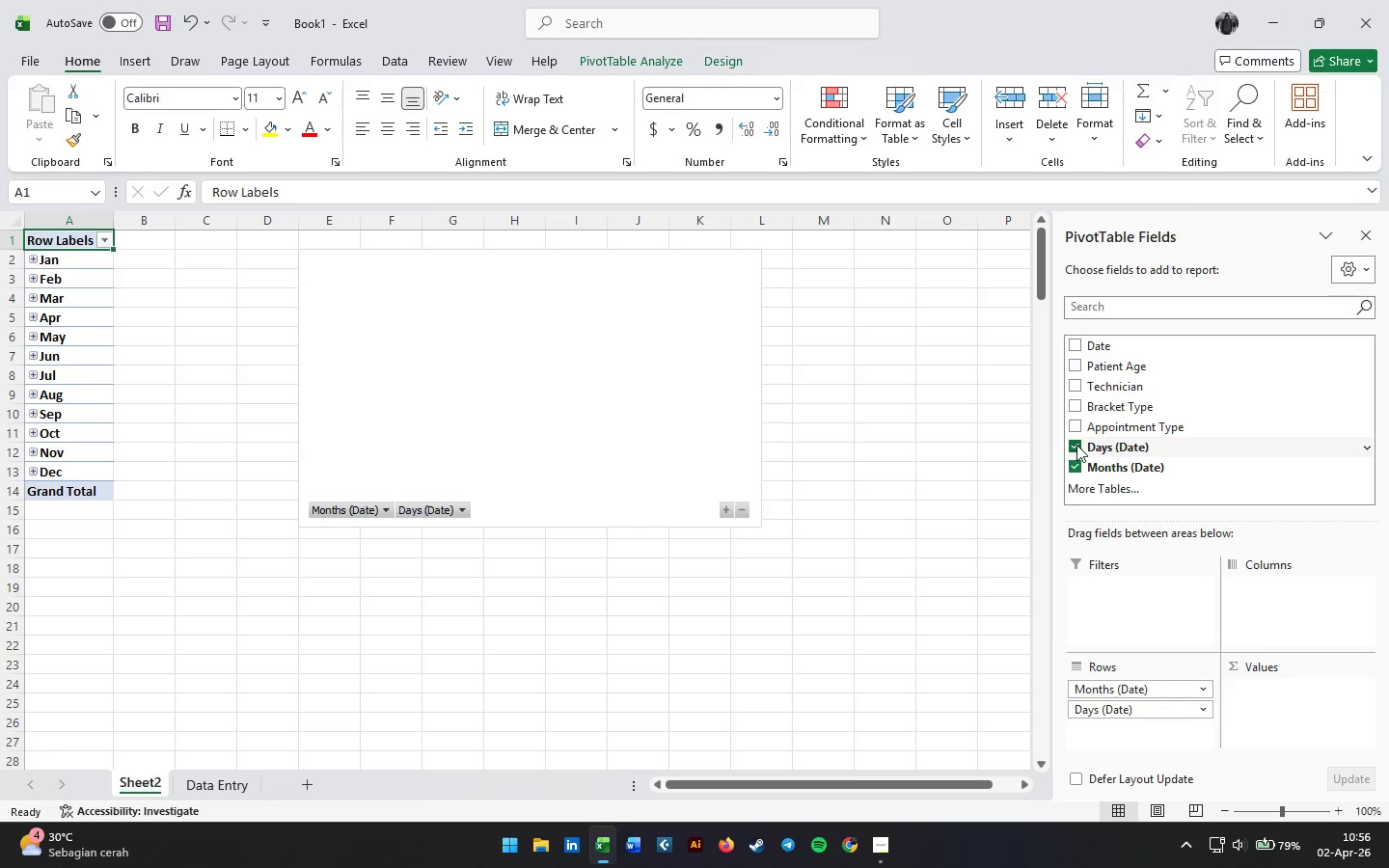 
left_click([1079, 446])
 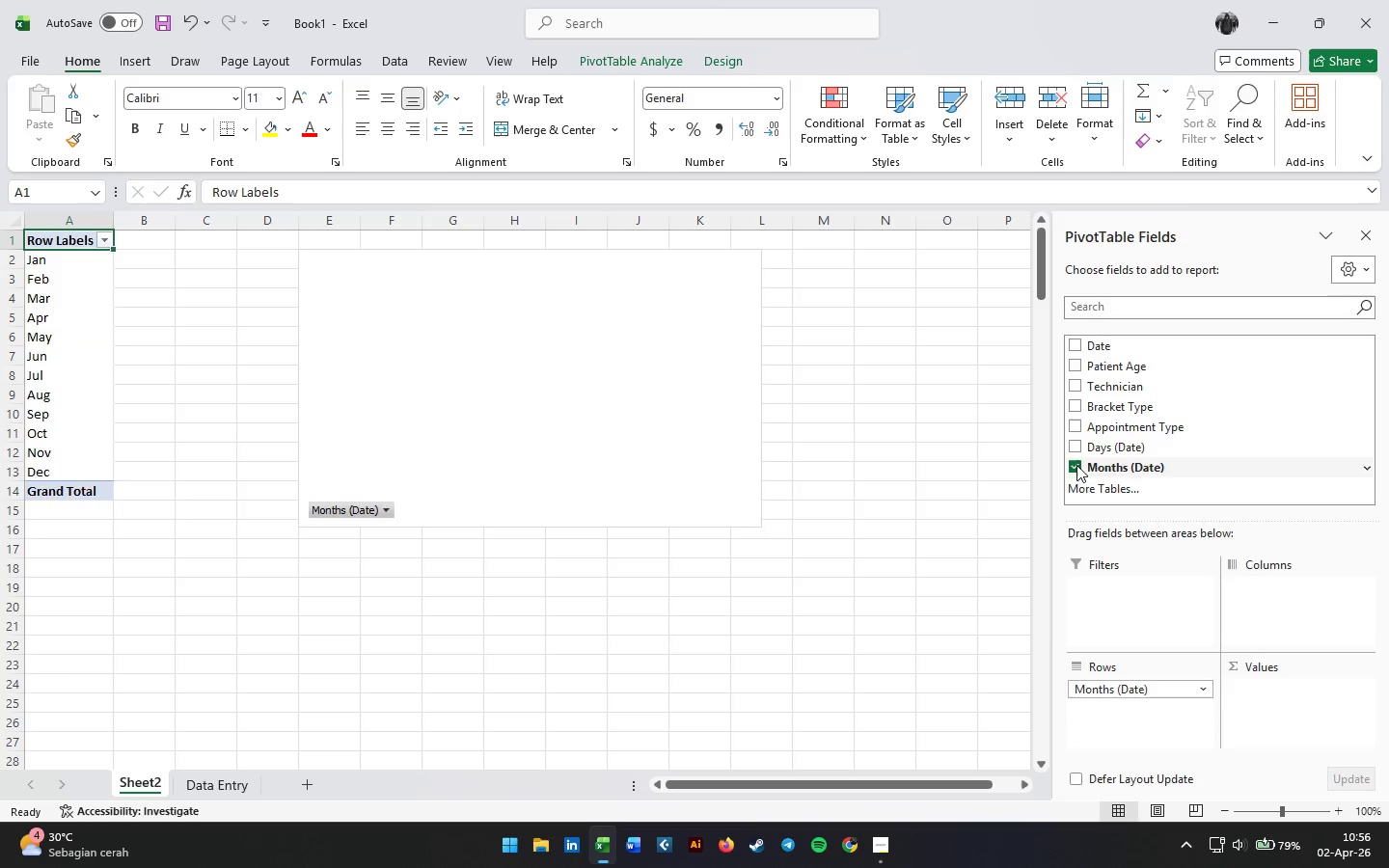 
left_click([1074, 468])
 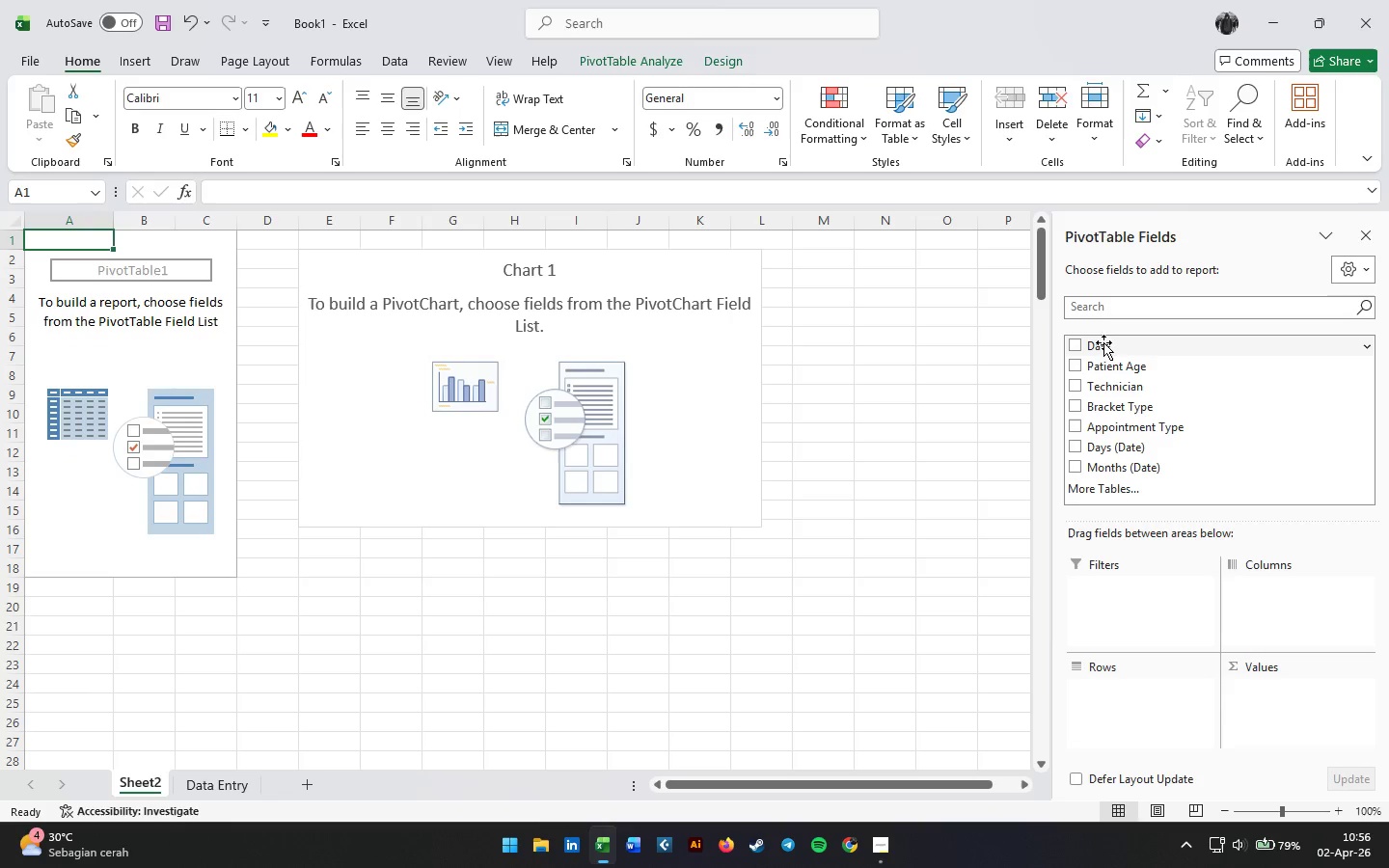 
left_click_drag(start_coordinate=[1105, 344], to_coordinate=[1136, 692])
 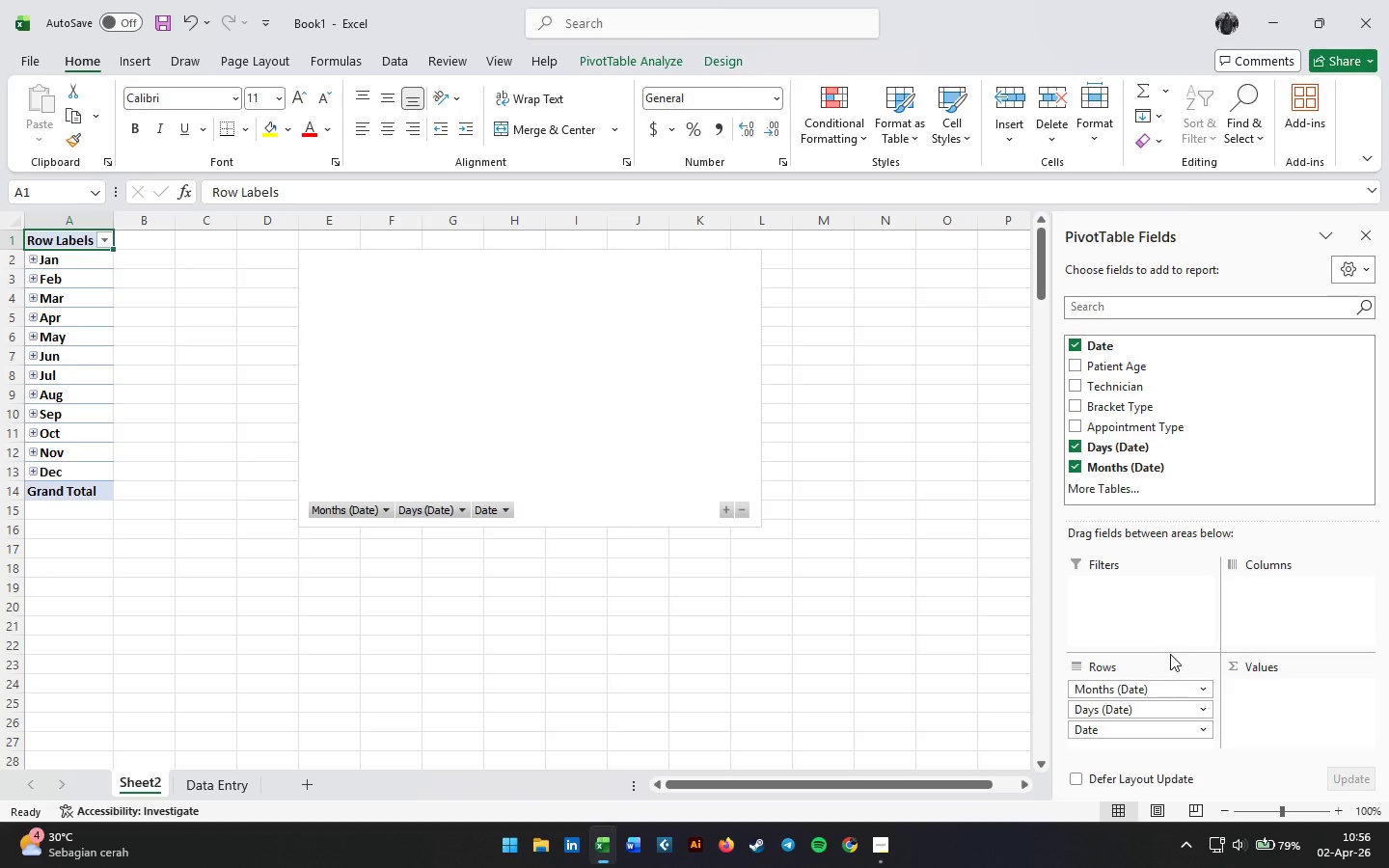 
wait(5.83)
 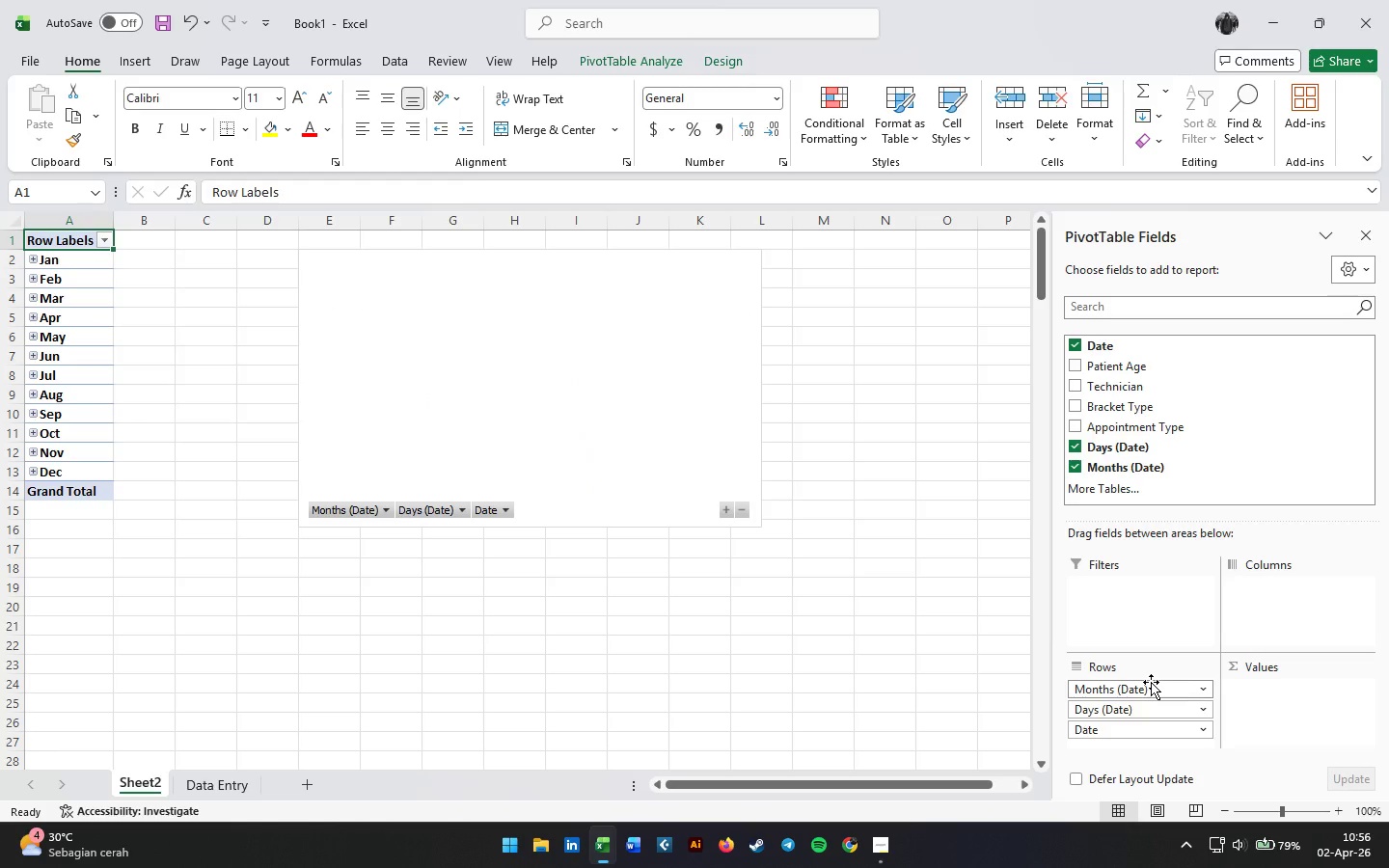 
left_click_drag(start_coordinate=[1123, 424], to_coordinate=[1271, 582])
 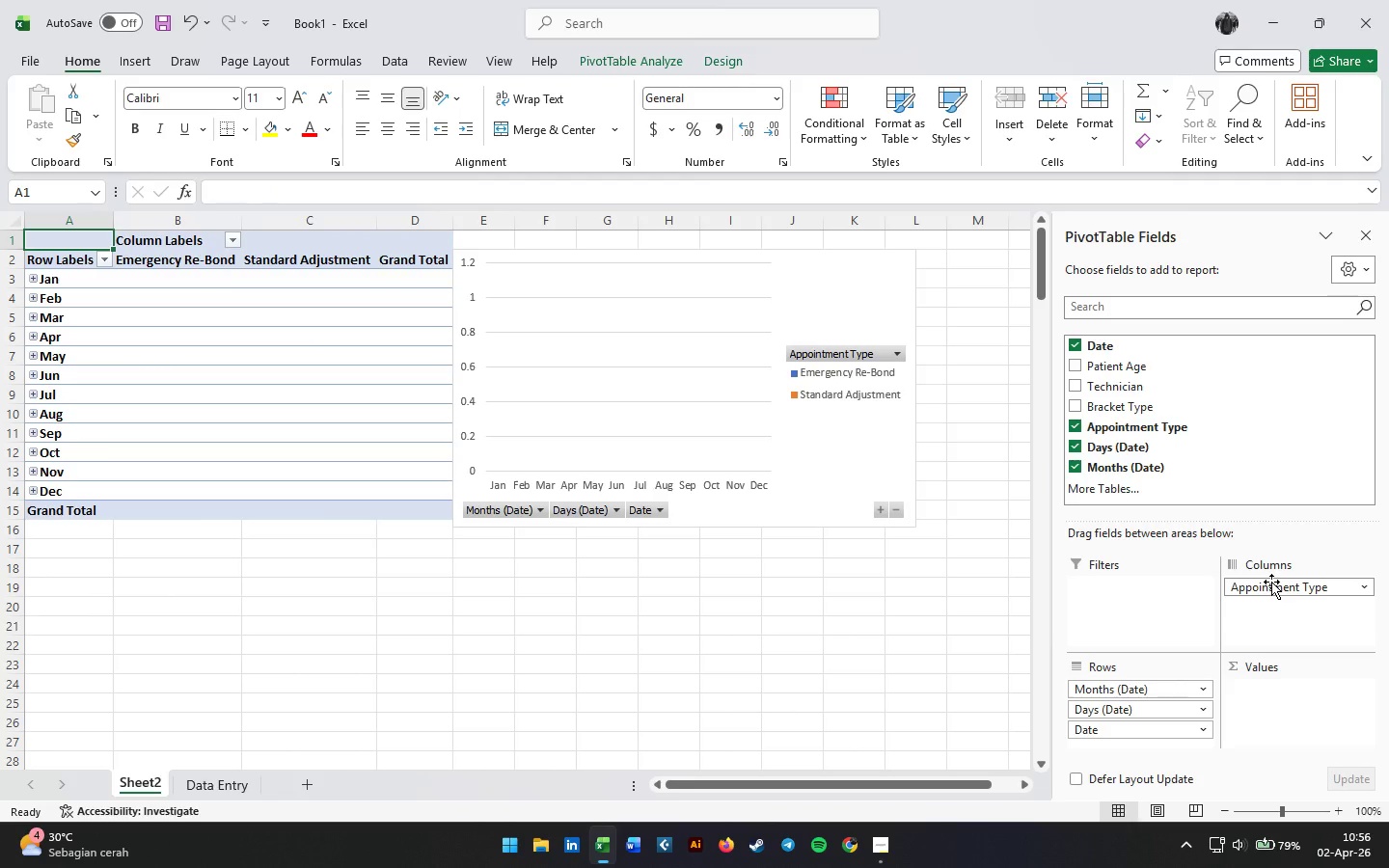 
left_click_drag(start_coordinate=[1144, 425], to_coordinate=[1266, 685])
 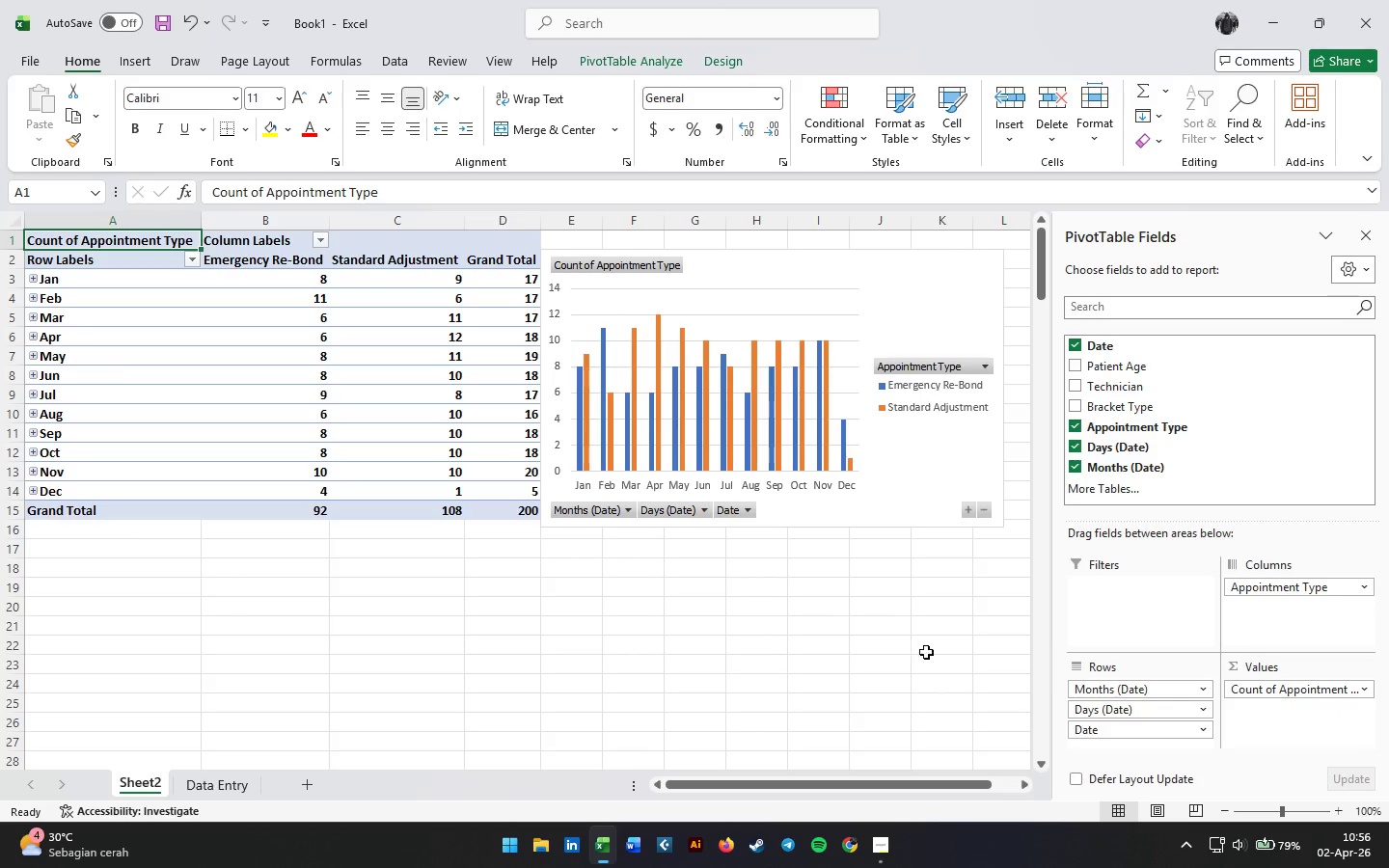 
wait(11.48)
 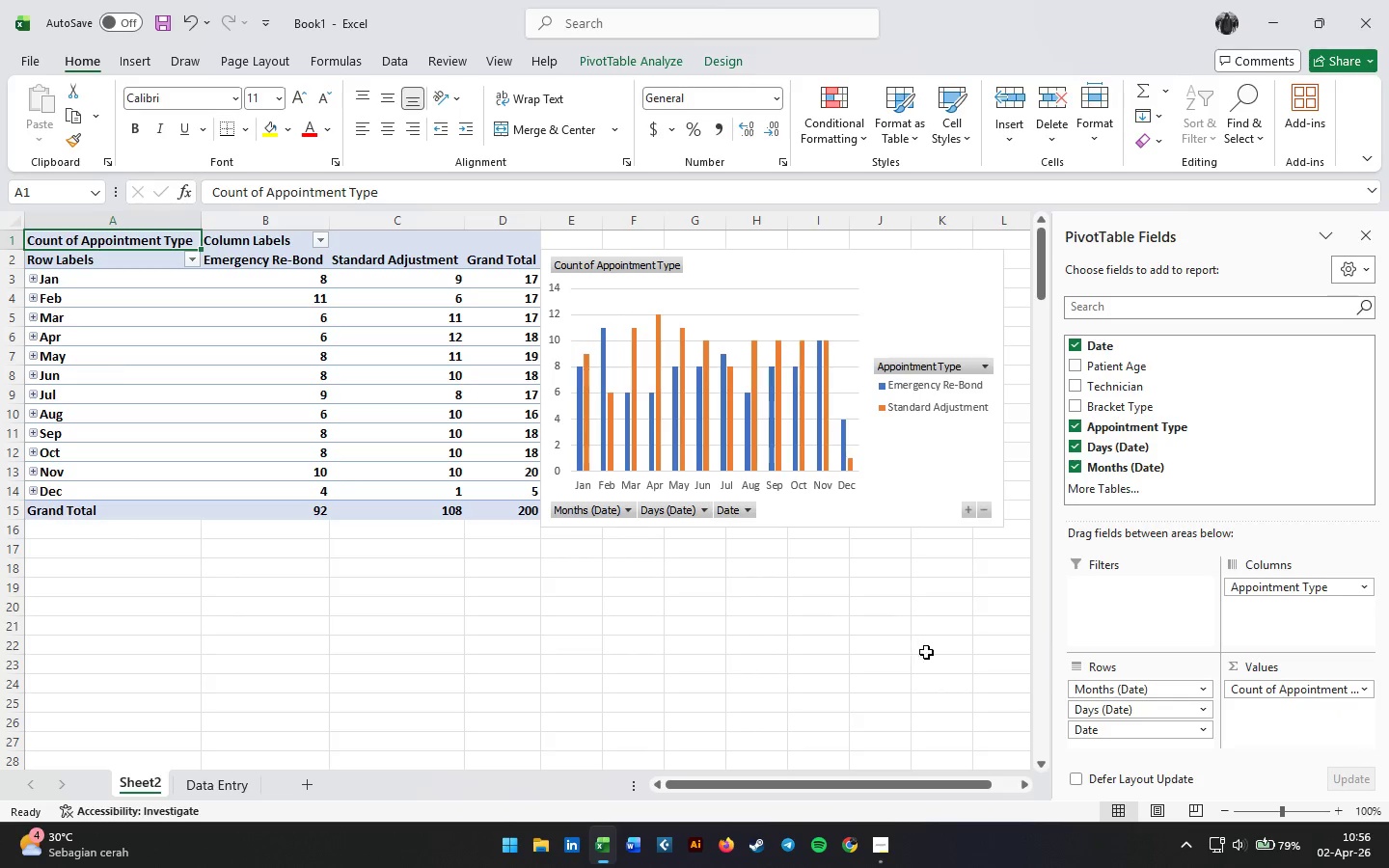 
left_click([932, 274])
 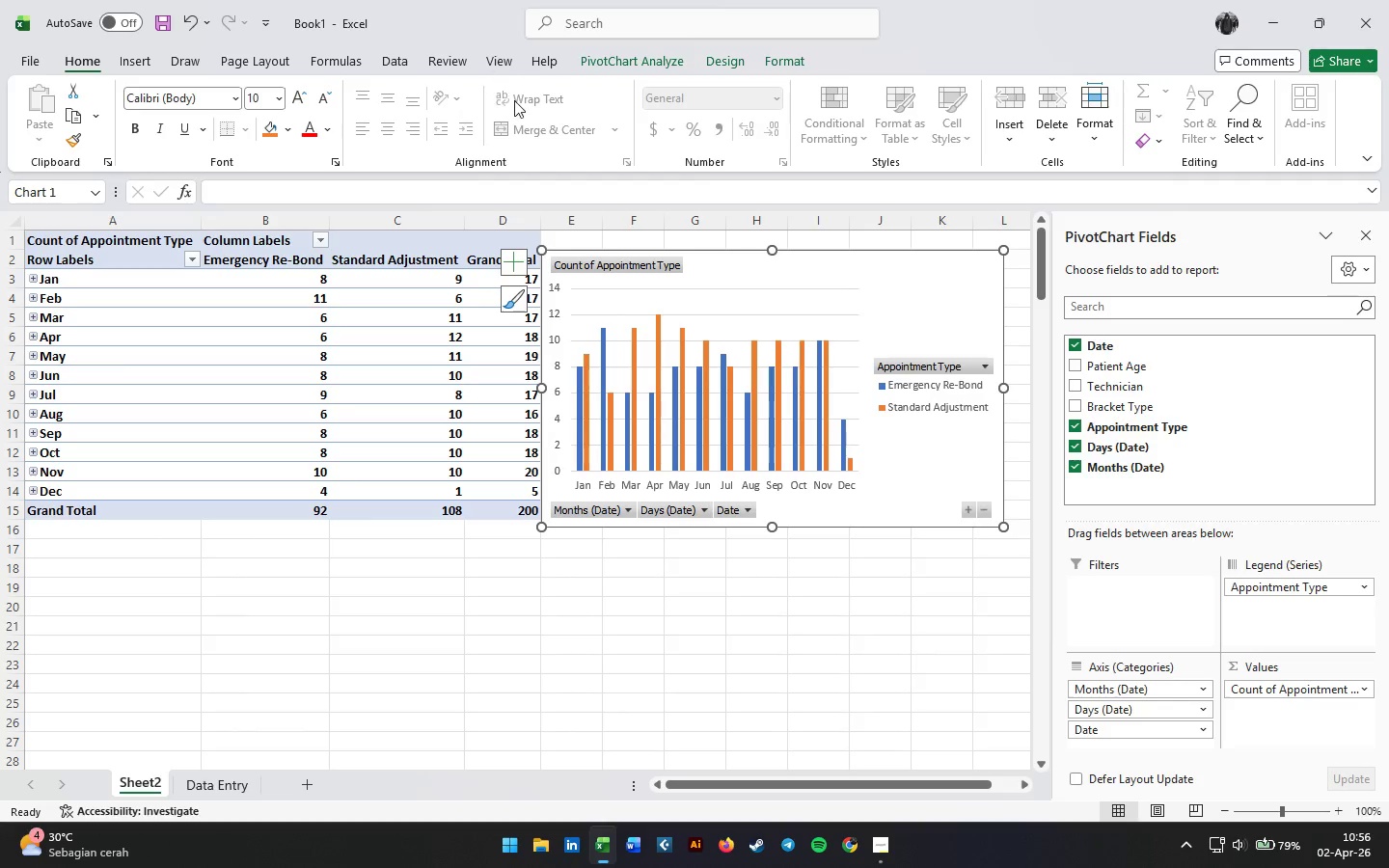 
left_click([726, 63])
 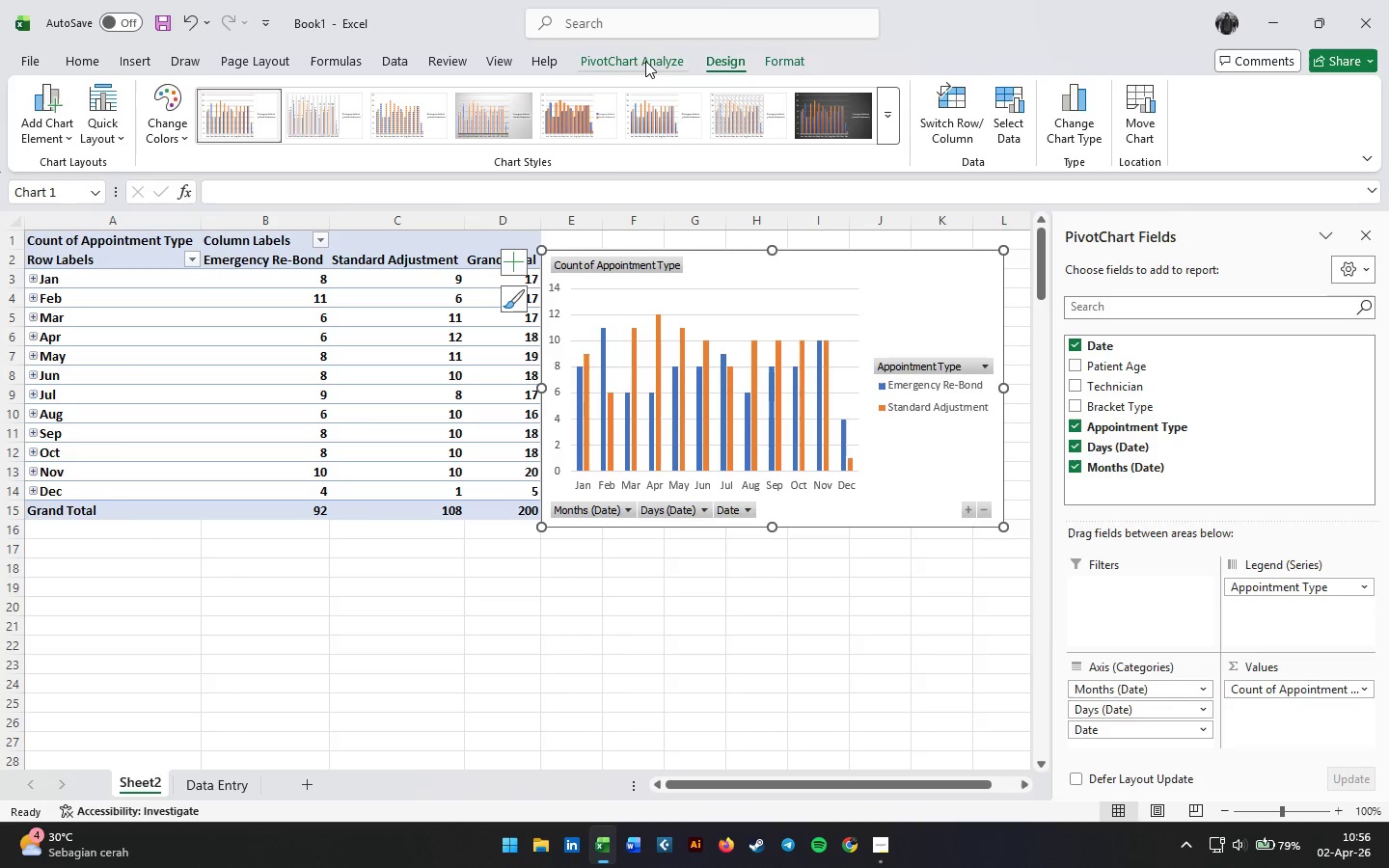 
left_click([795, 62])
 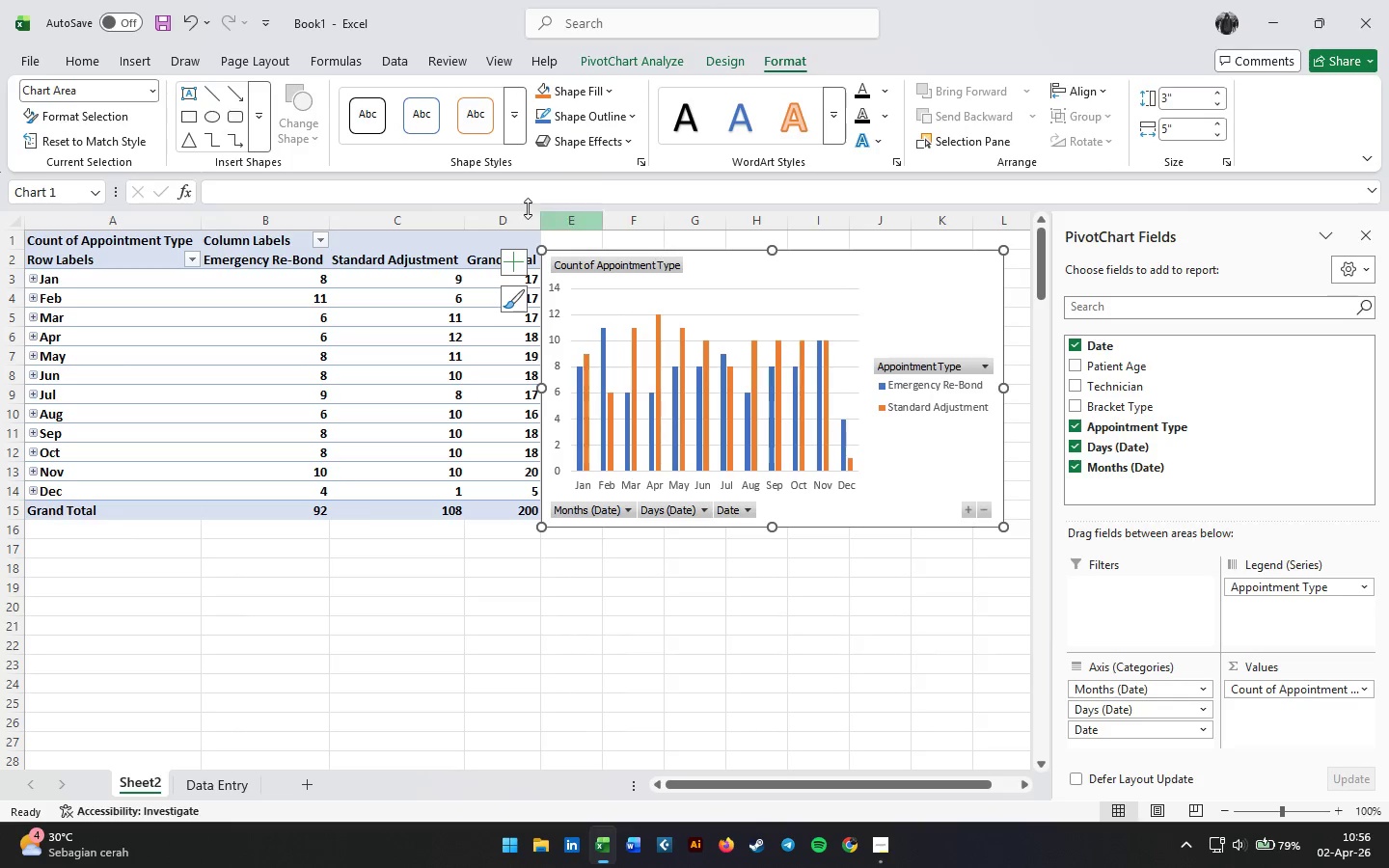 
left_click([135, 47])
 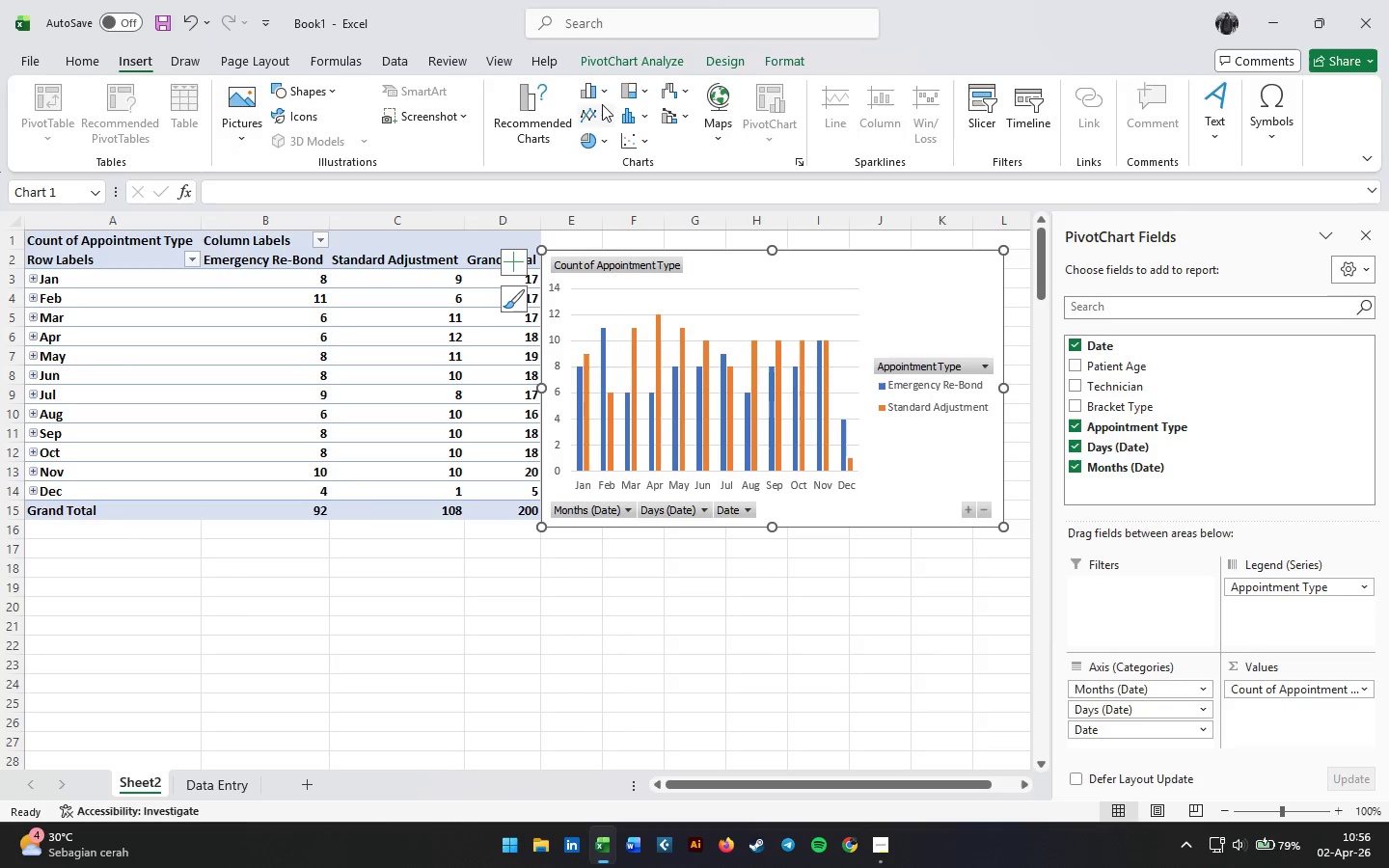 
left_click([602, 111])
 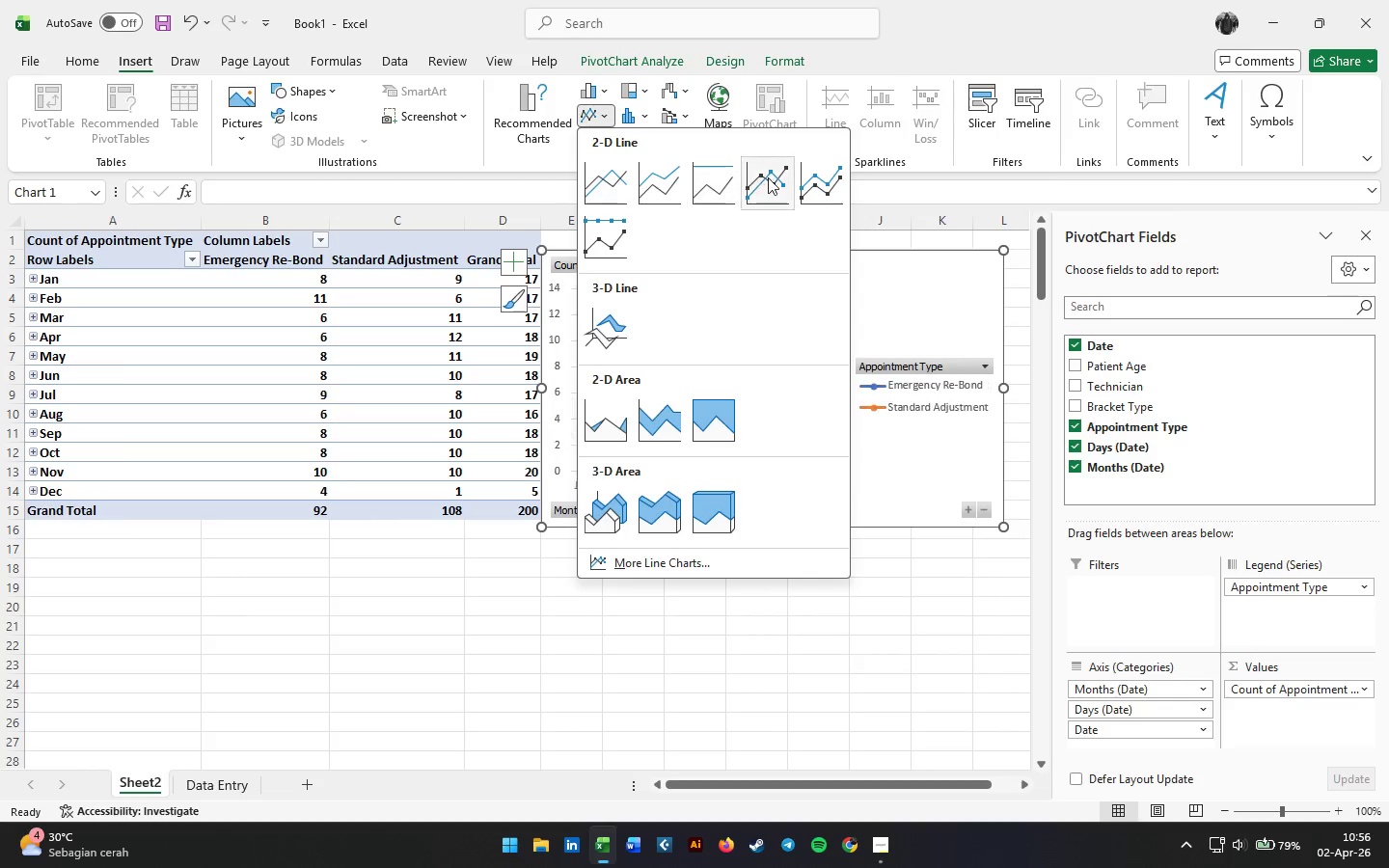 
left_click([768, 177])
 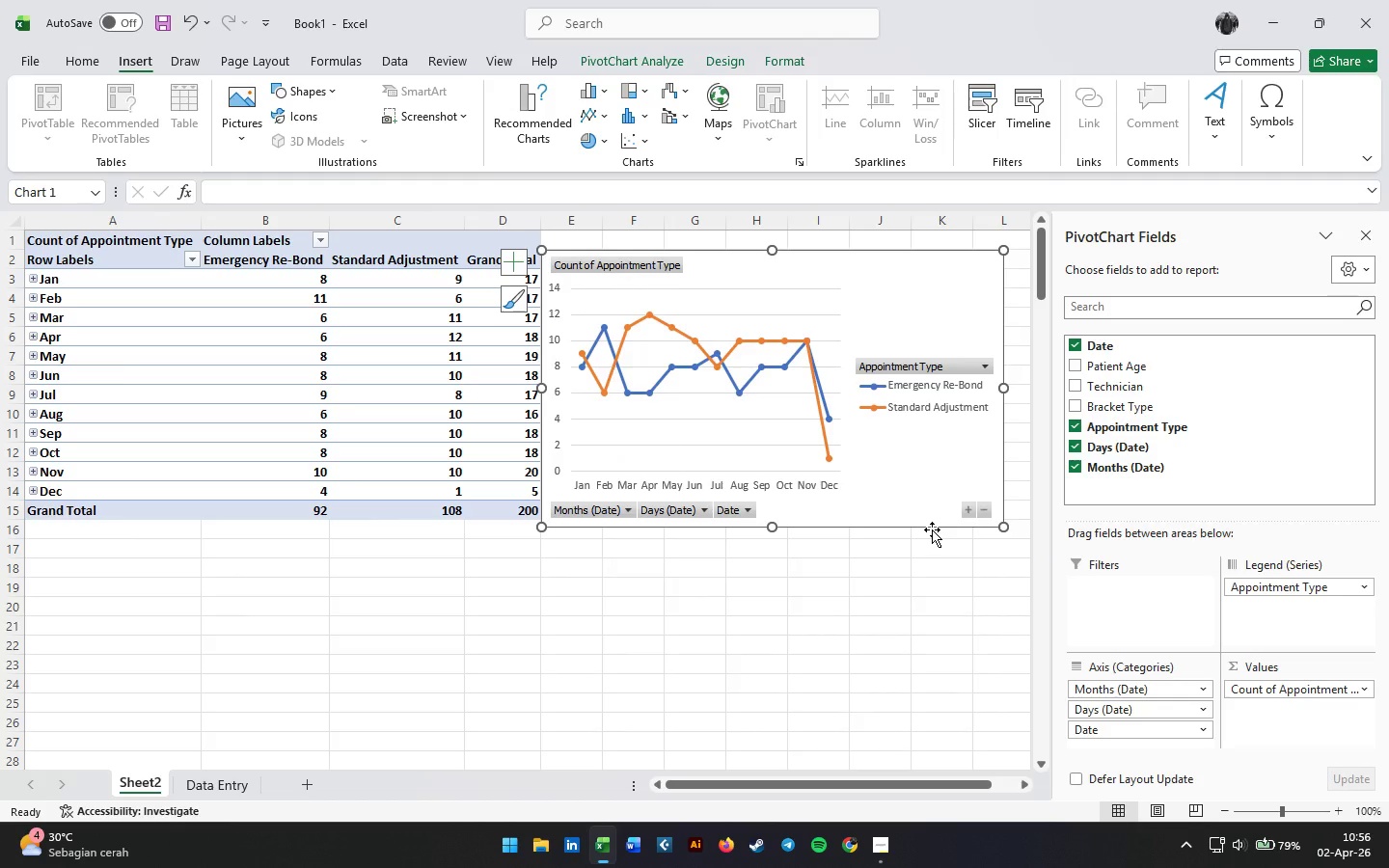 
left_click([843, 600])
 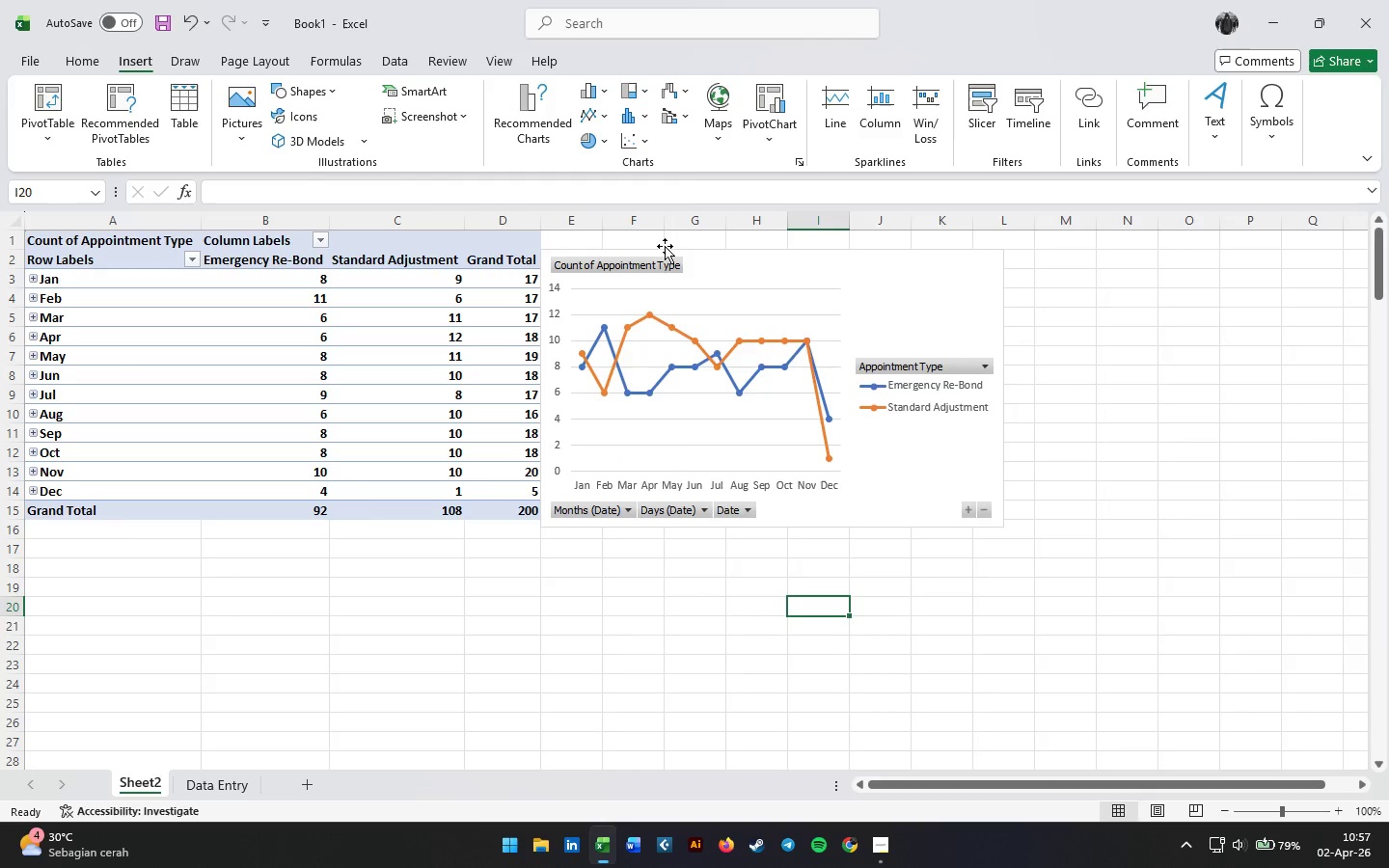 
left_click_drag(start_coordinate=[685, 251], to_coordinate=[687, 234])
 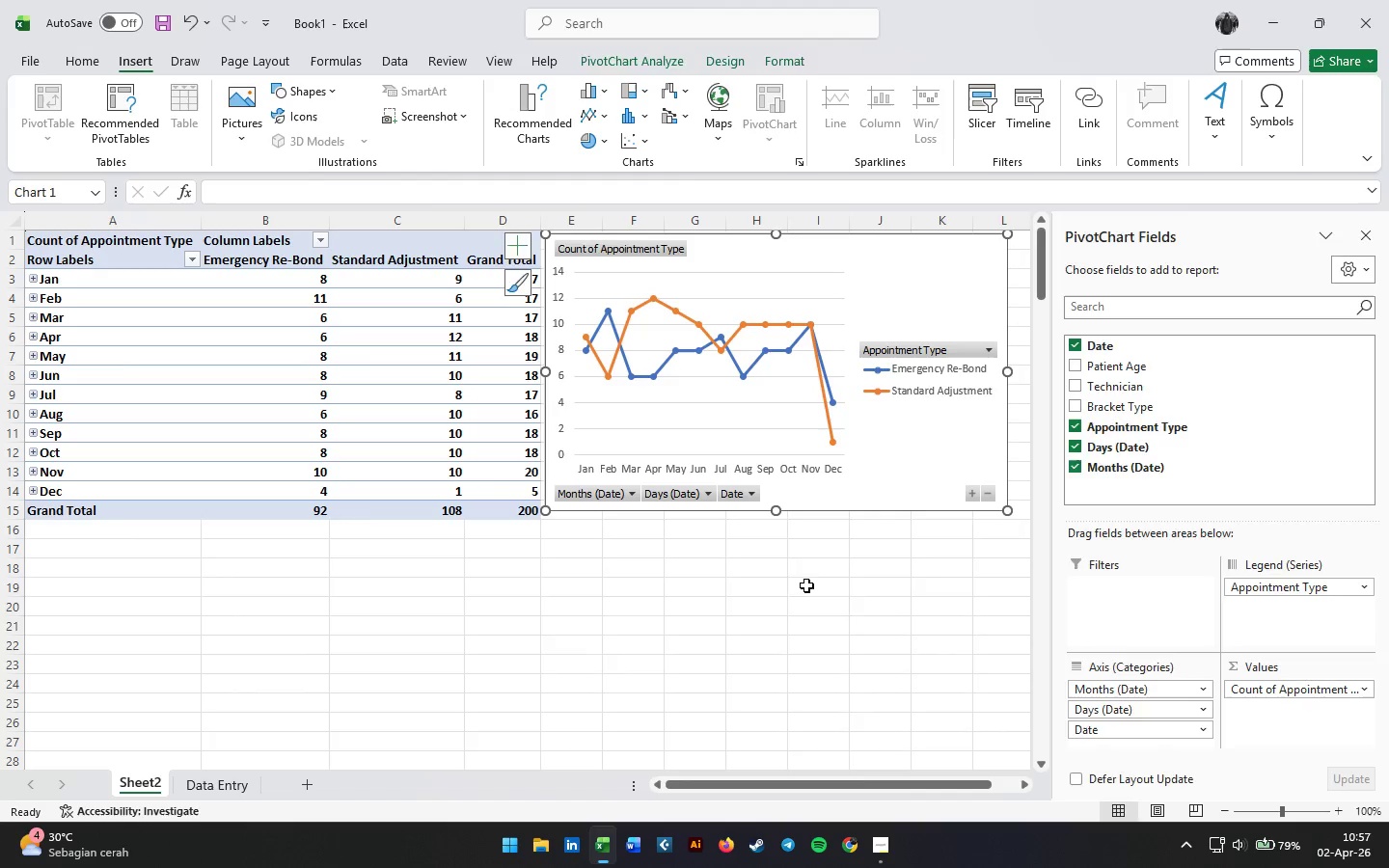 
left_click([806, 585])
 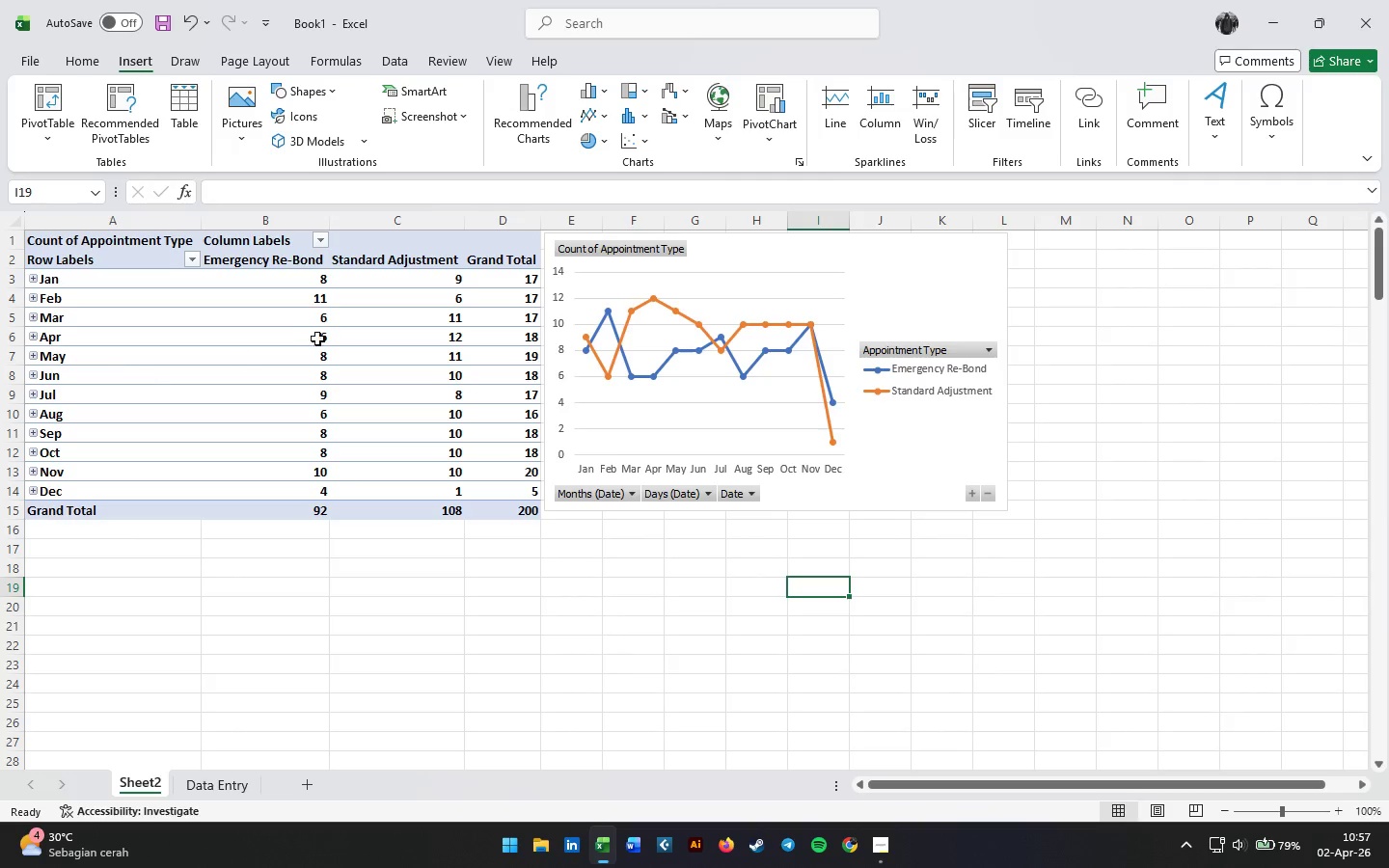 
left_click([418, 247])
 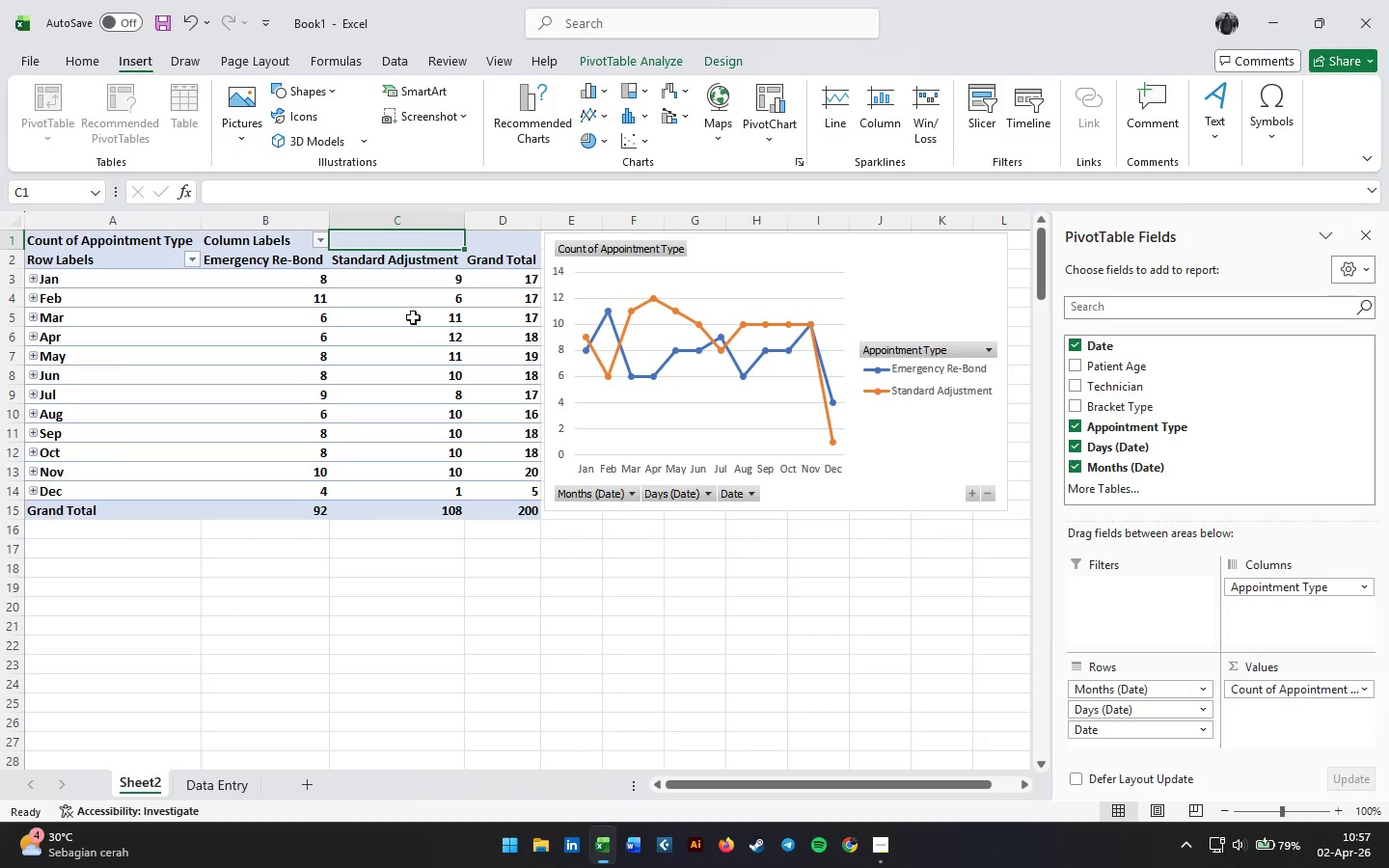 
scroll: coordinate [405, 321], scroll_direction: up, amount: 2.0
 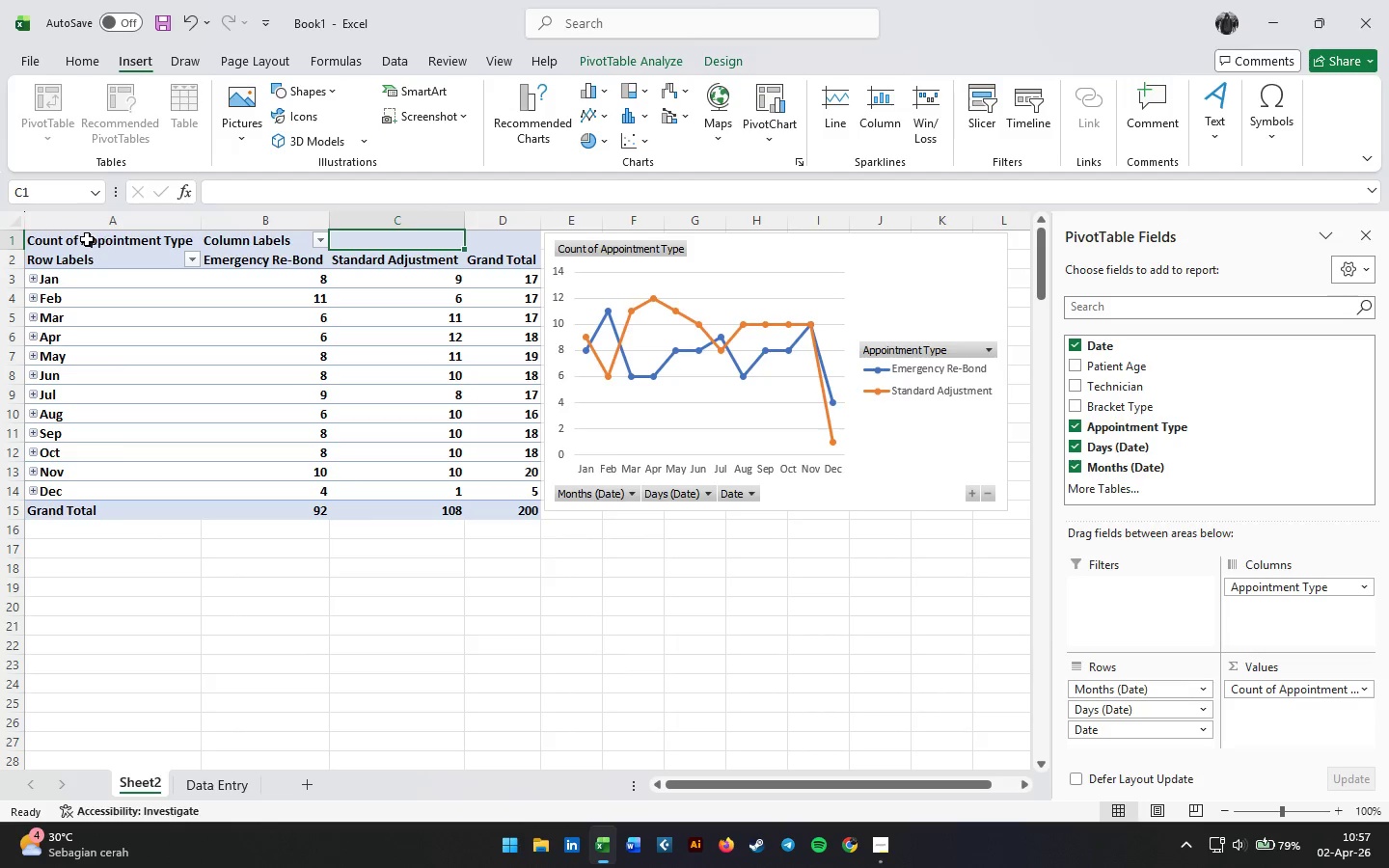 
left_click([85, 239])
 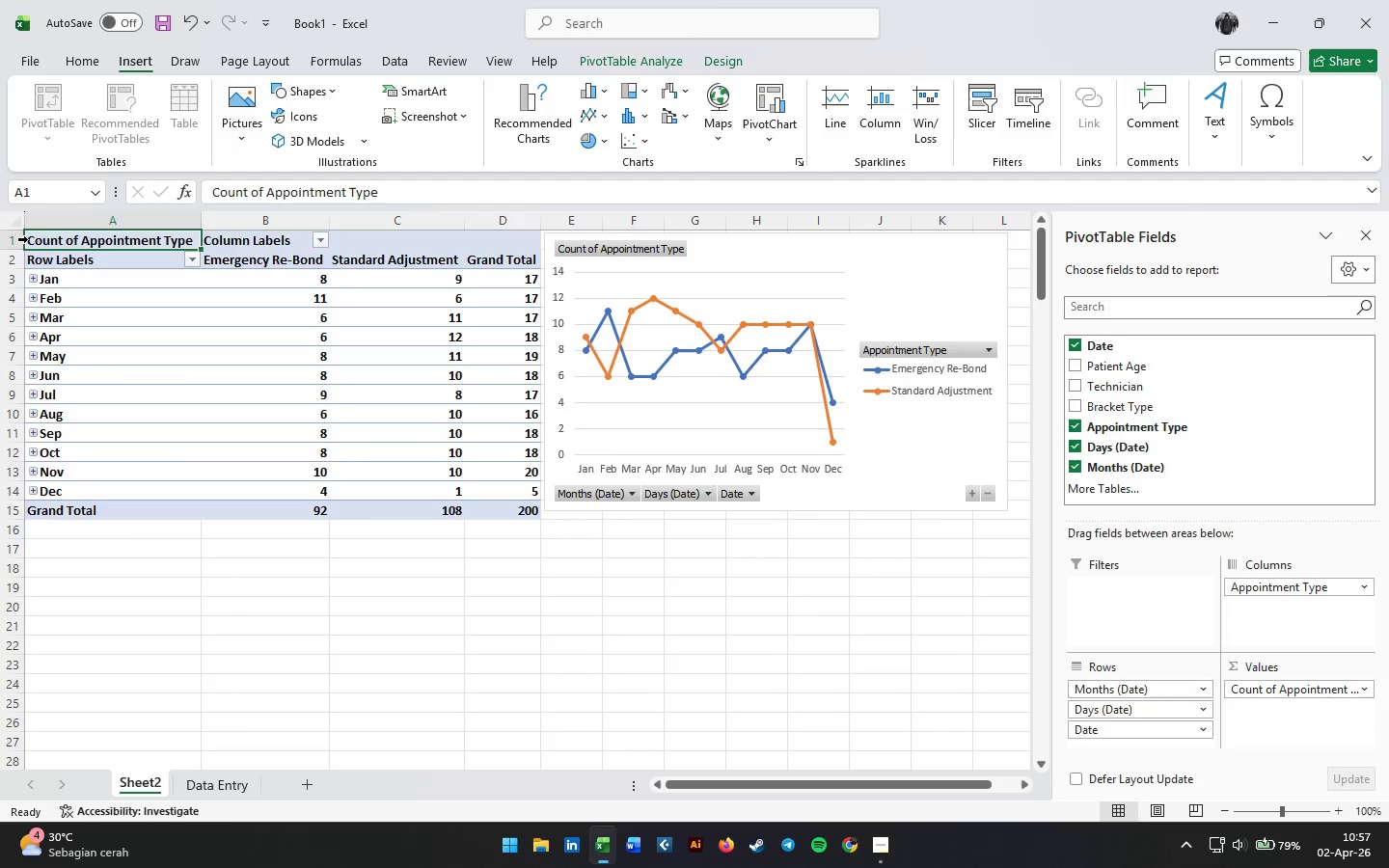 
left_click([27, 239])
 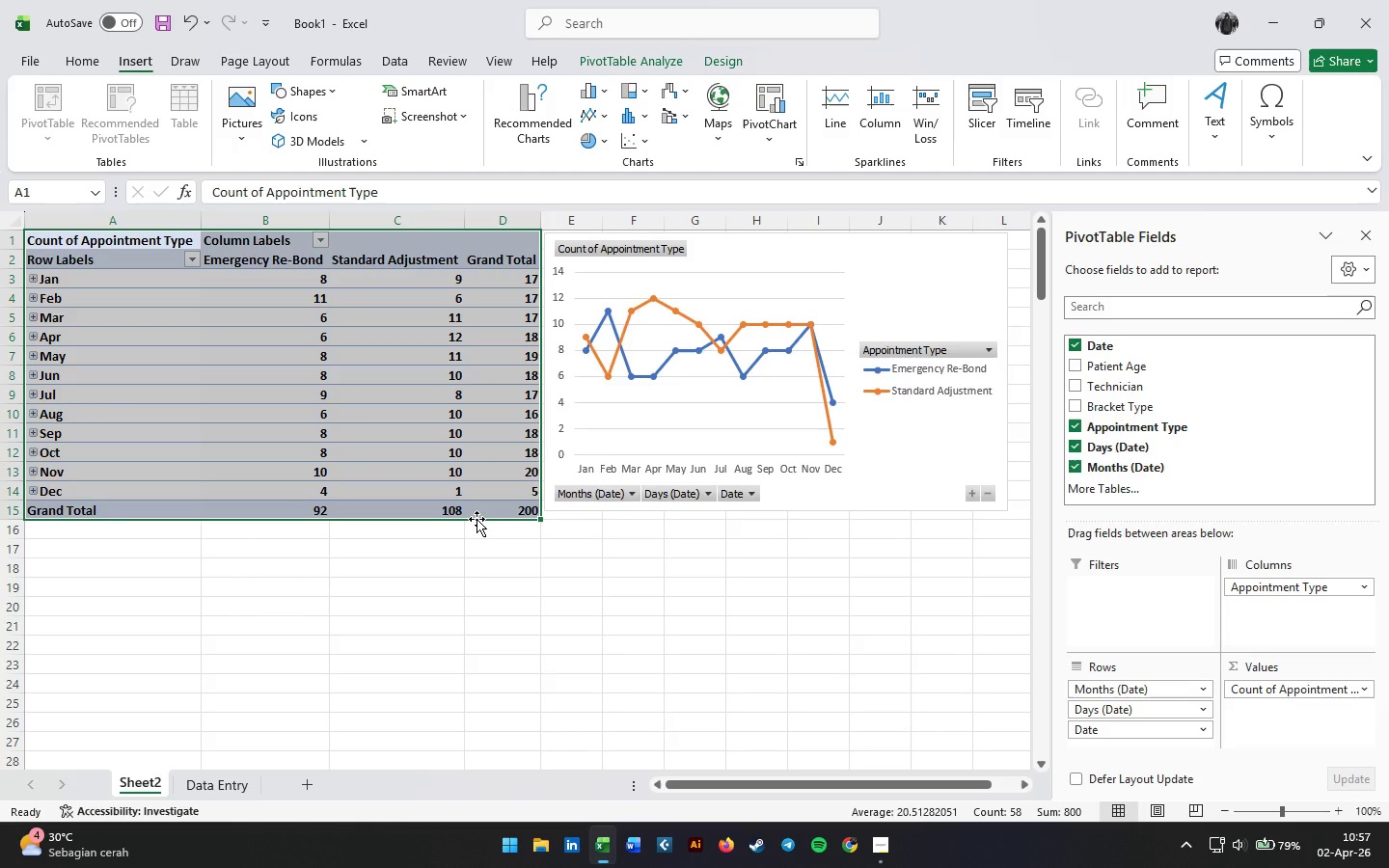 
hold_key(key=ControlLeft, duration=1.42)
left_click_drag(start_coordinate=[477, 519], to_coordinate=[473, 635])
 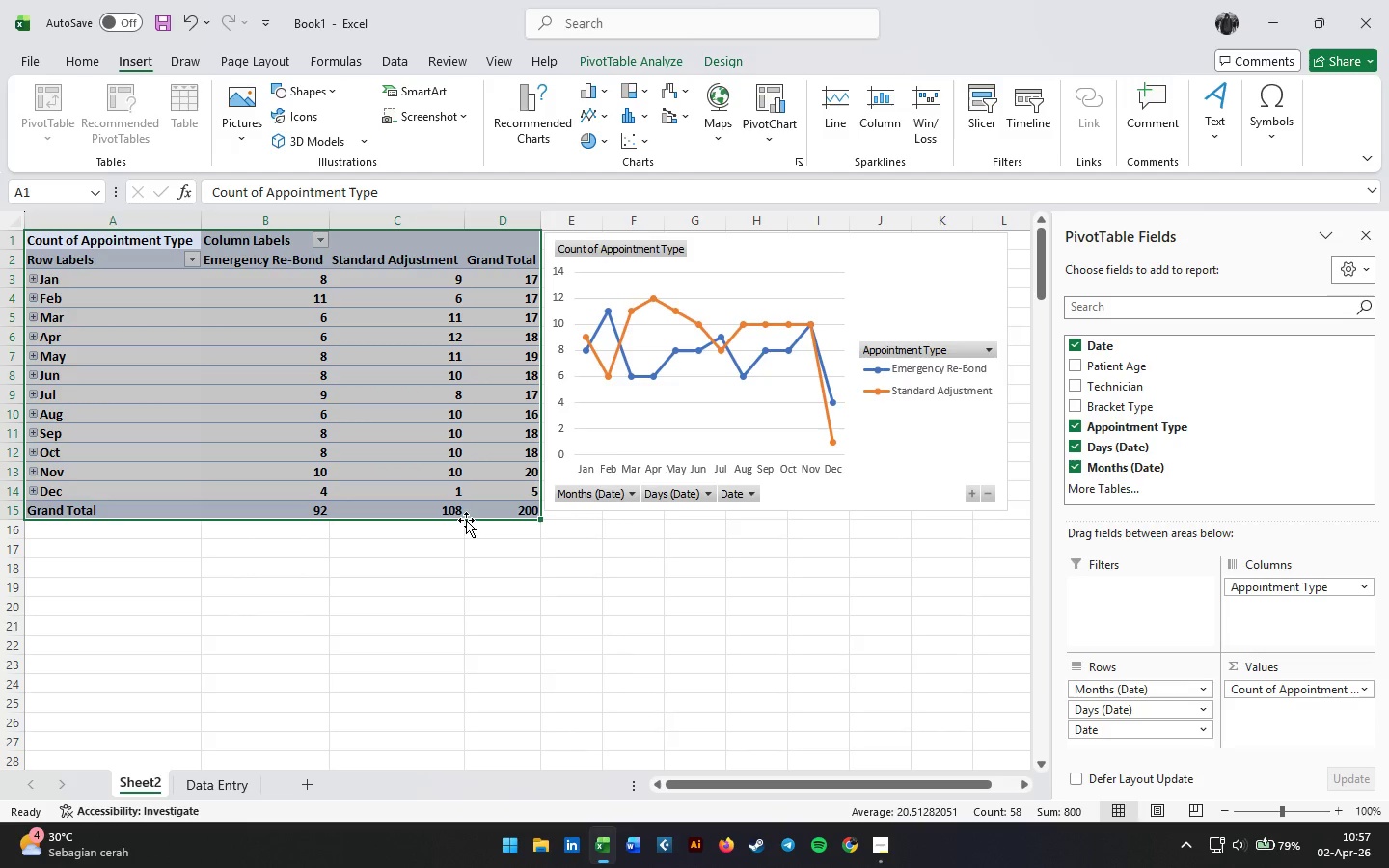 
key(Control+C)
 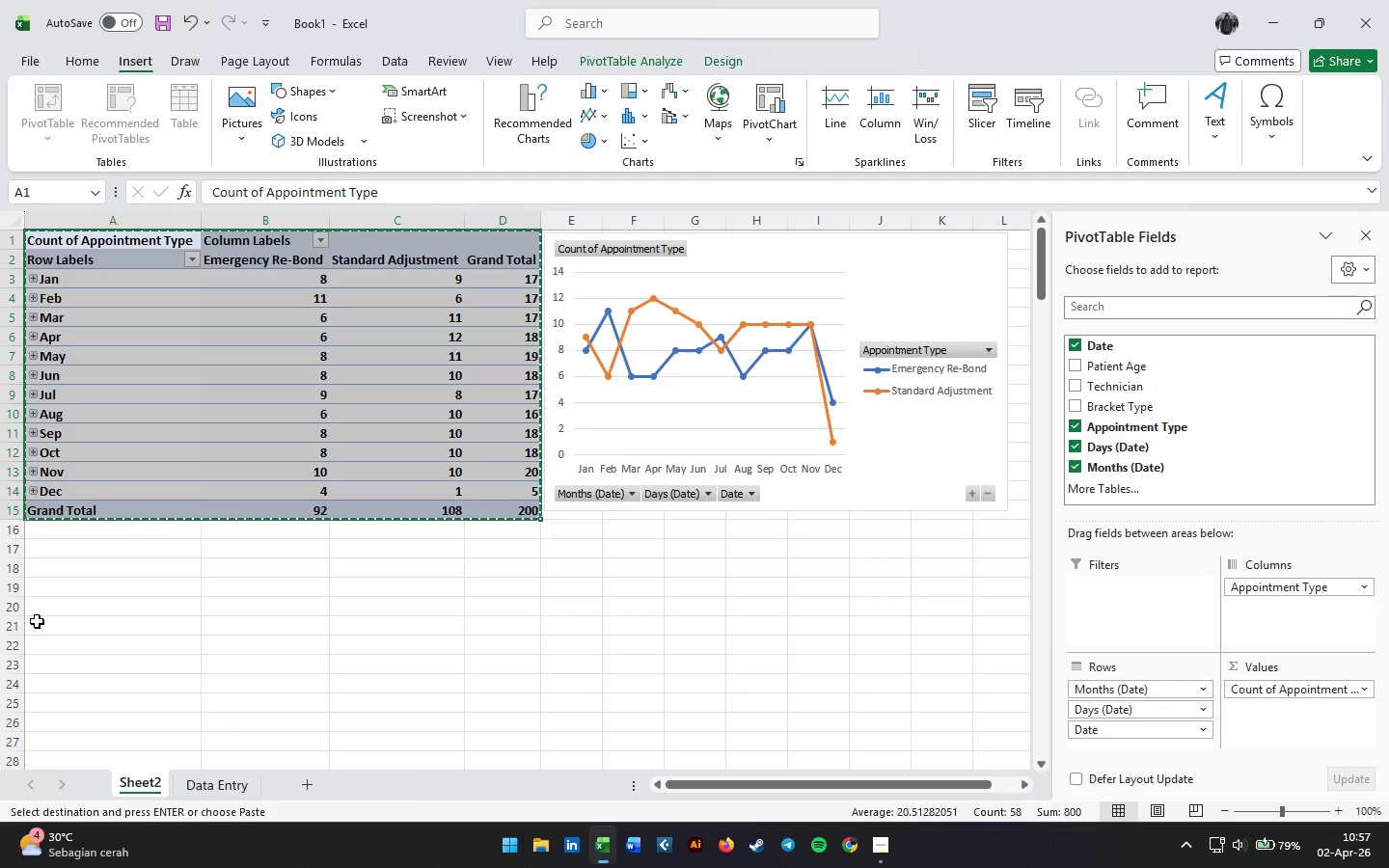 
left_click([36, 610])
 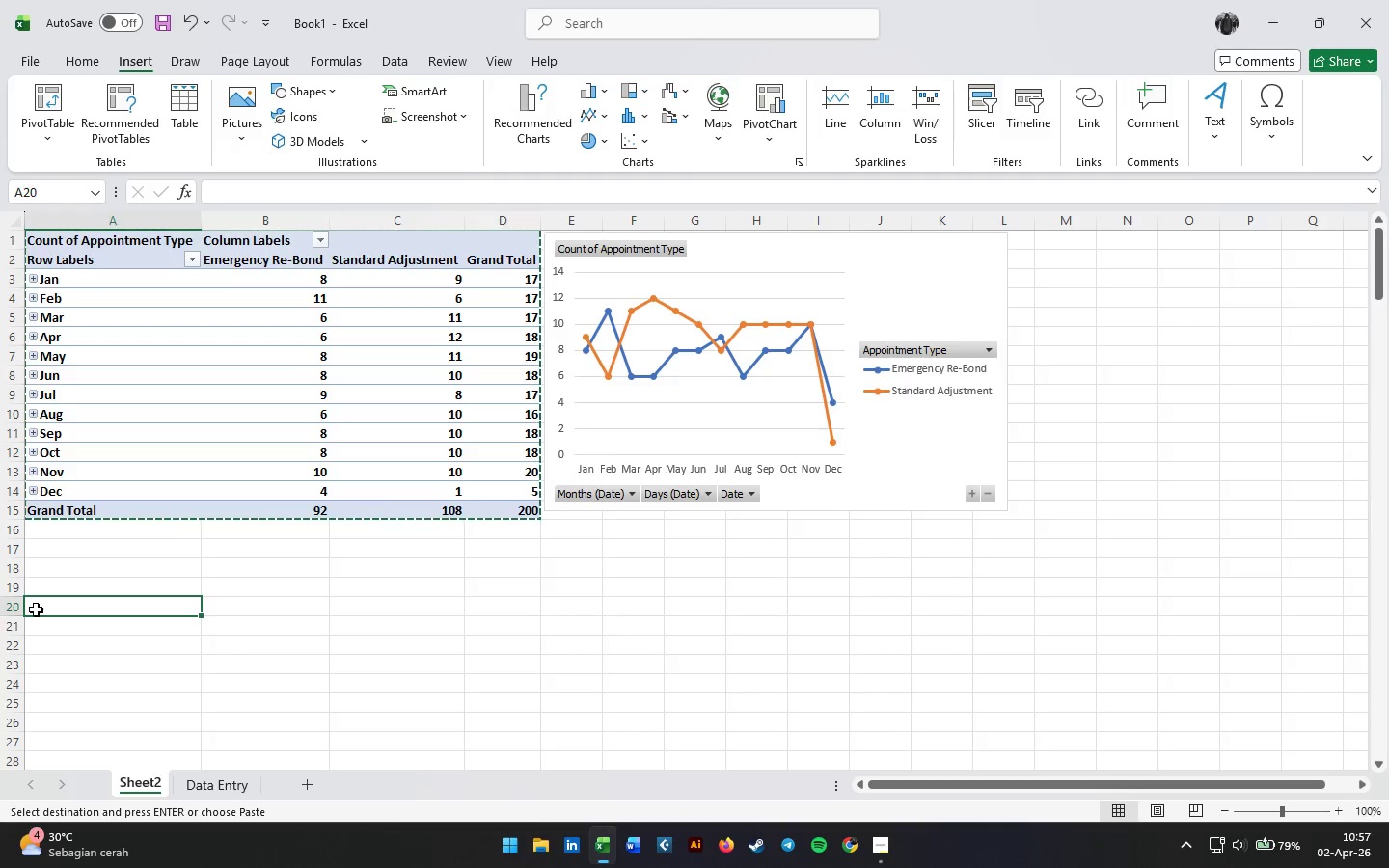 
key(Control+V)
 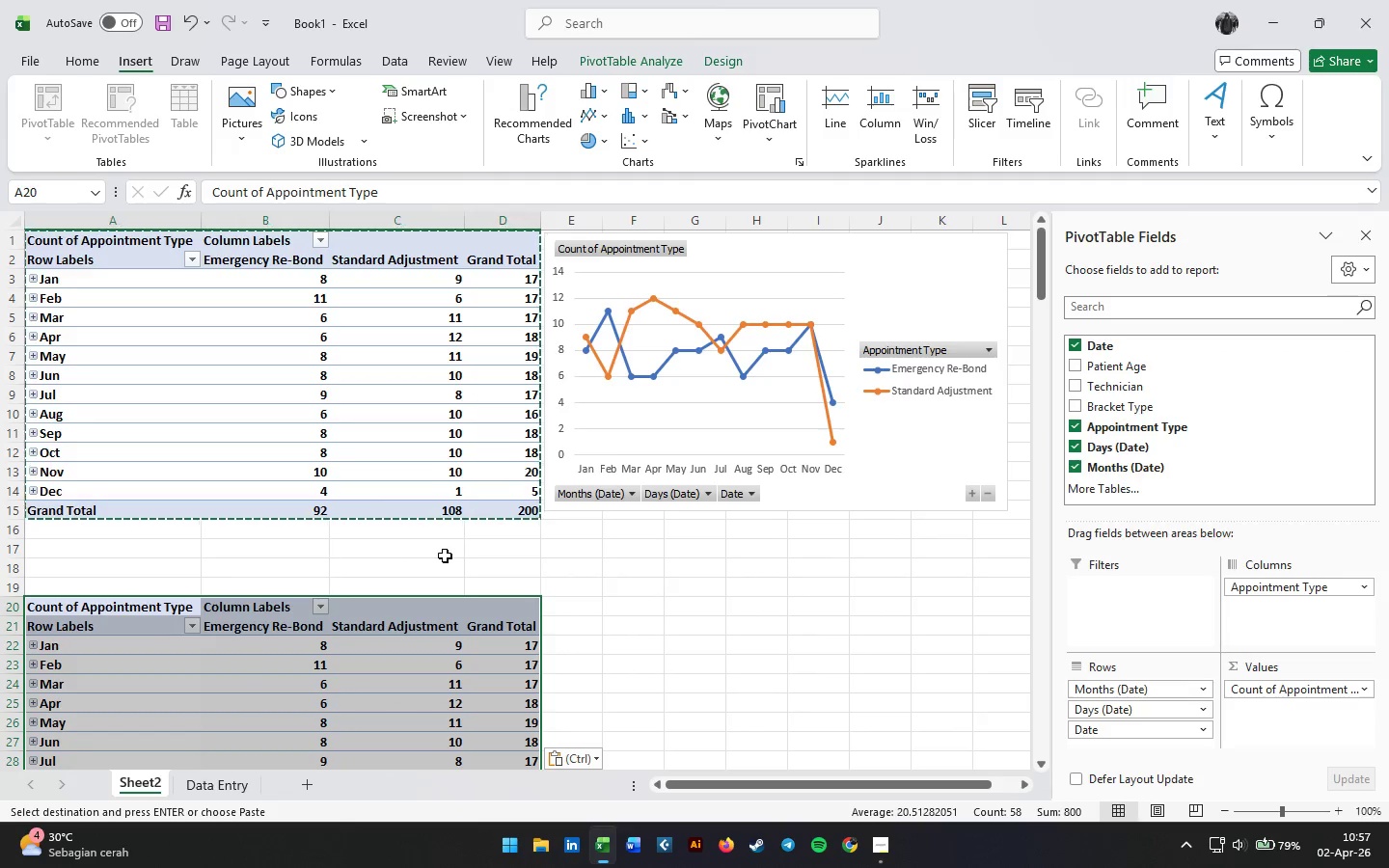 
scroll: coordinate [452, 557], scroll_direction: down, amount: 3.0
 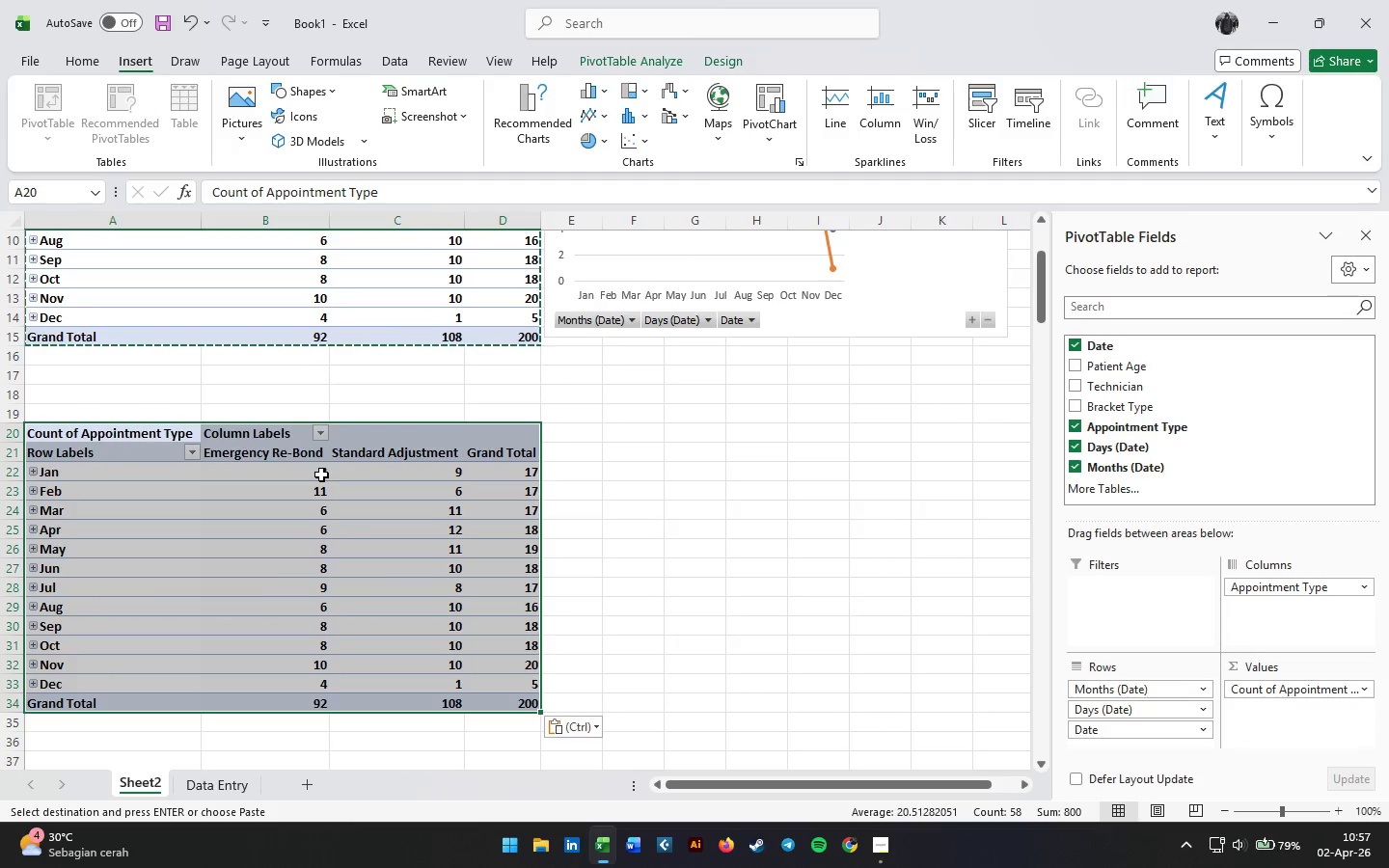 
key(Escape)
 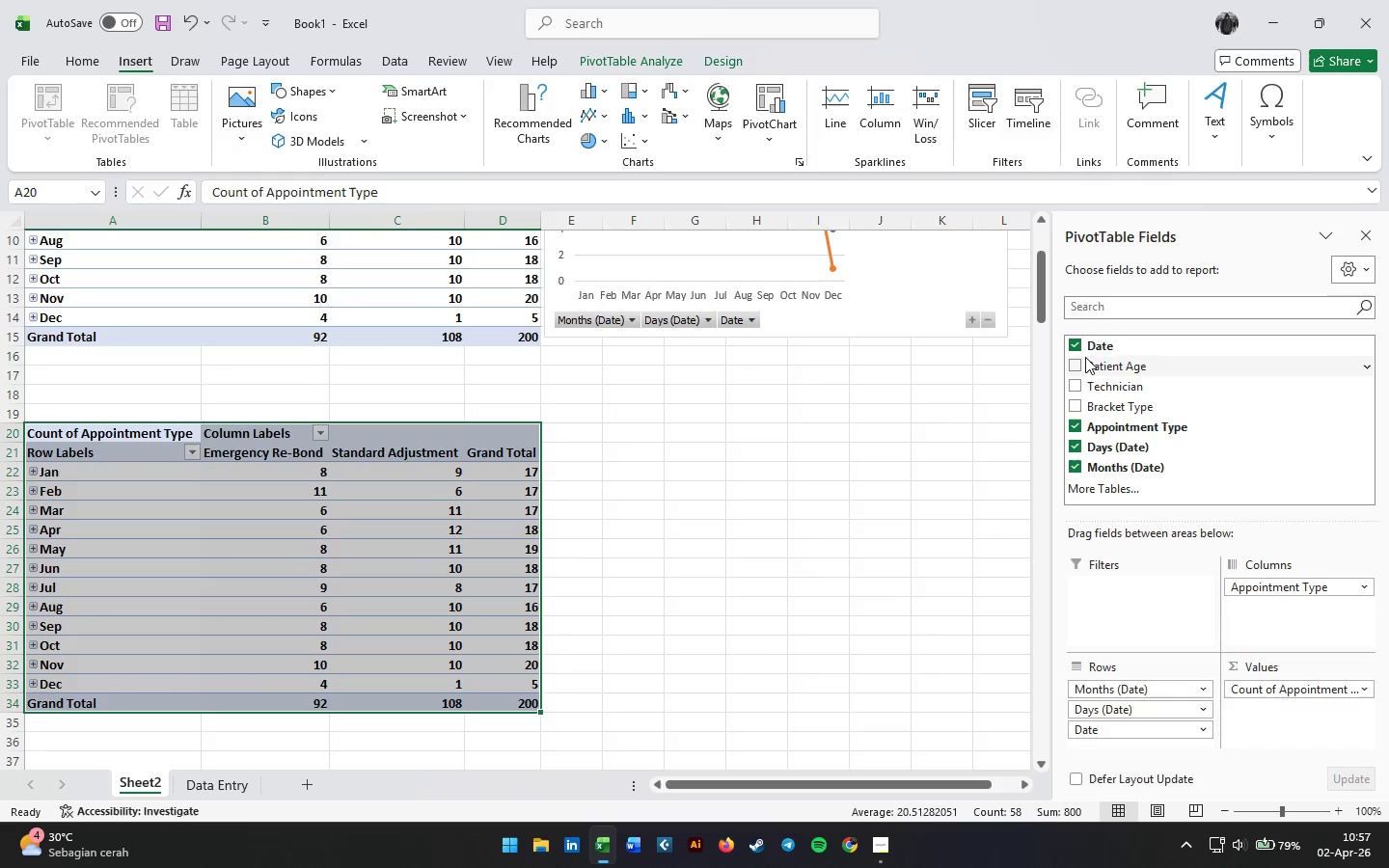 
wait(6.02)
 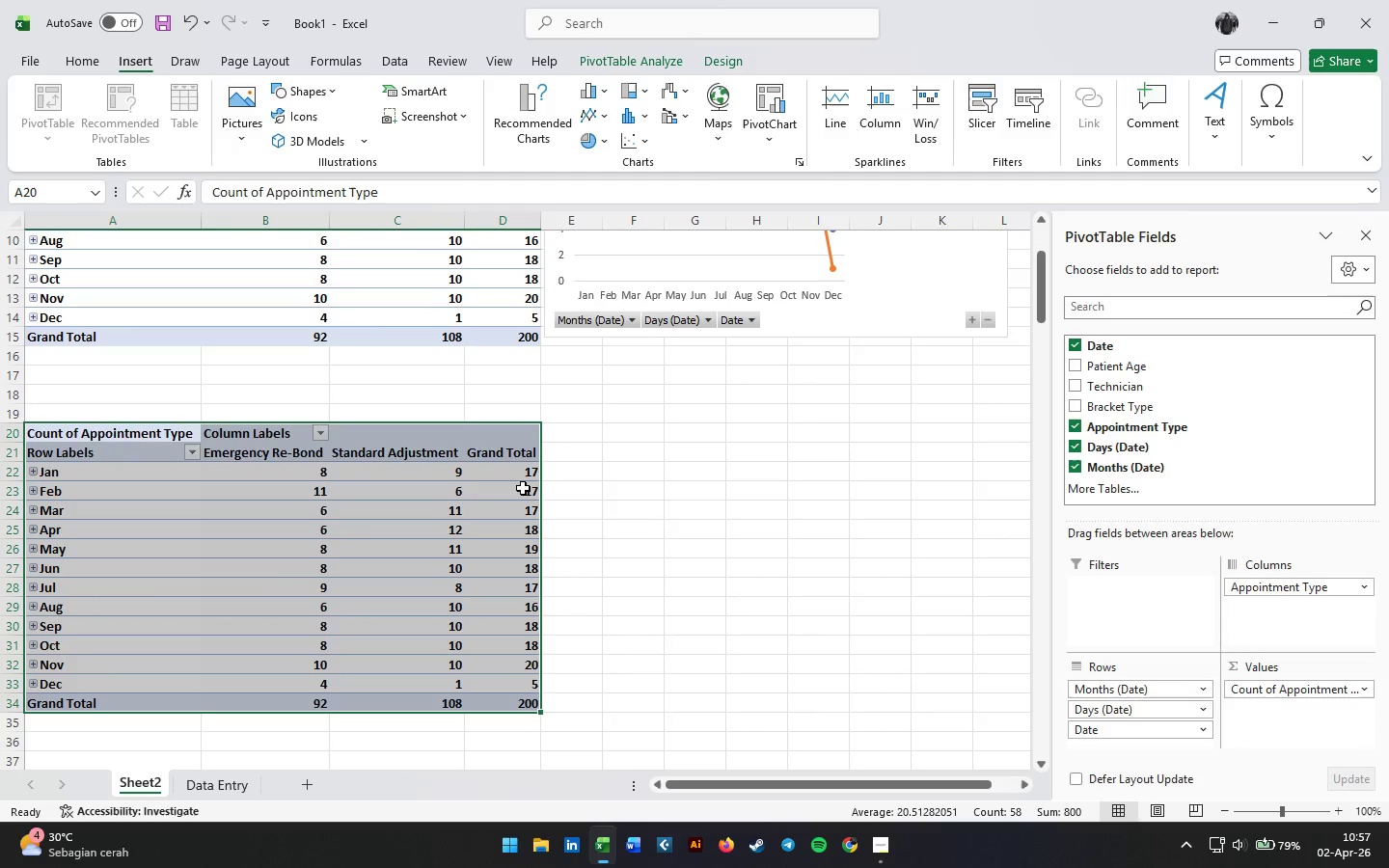 
left_click([1076, 343])
 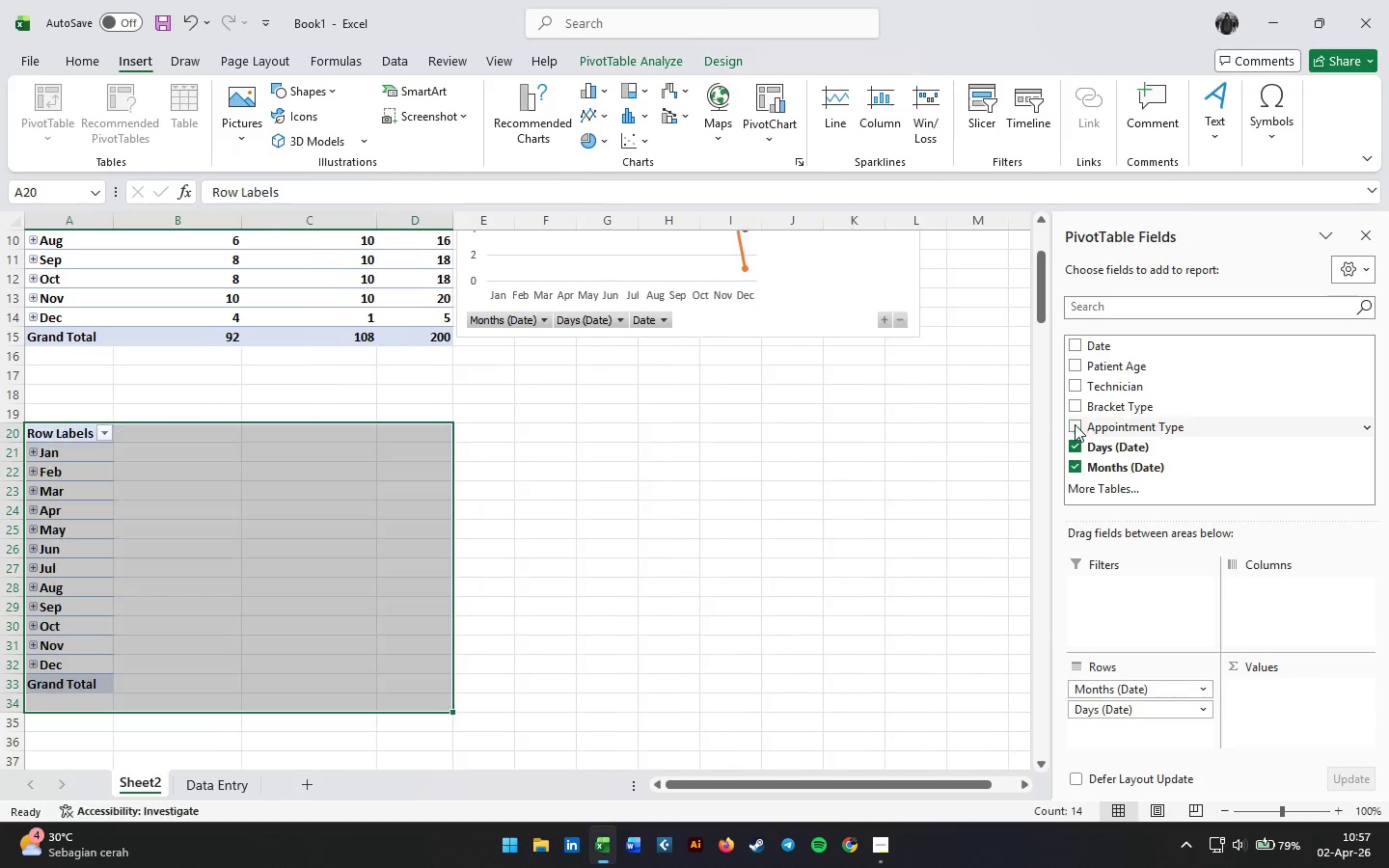 
double_click([1075, 445])
 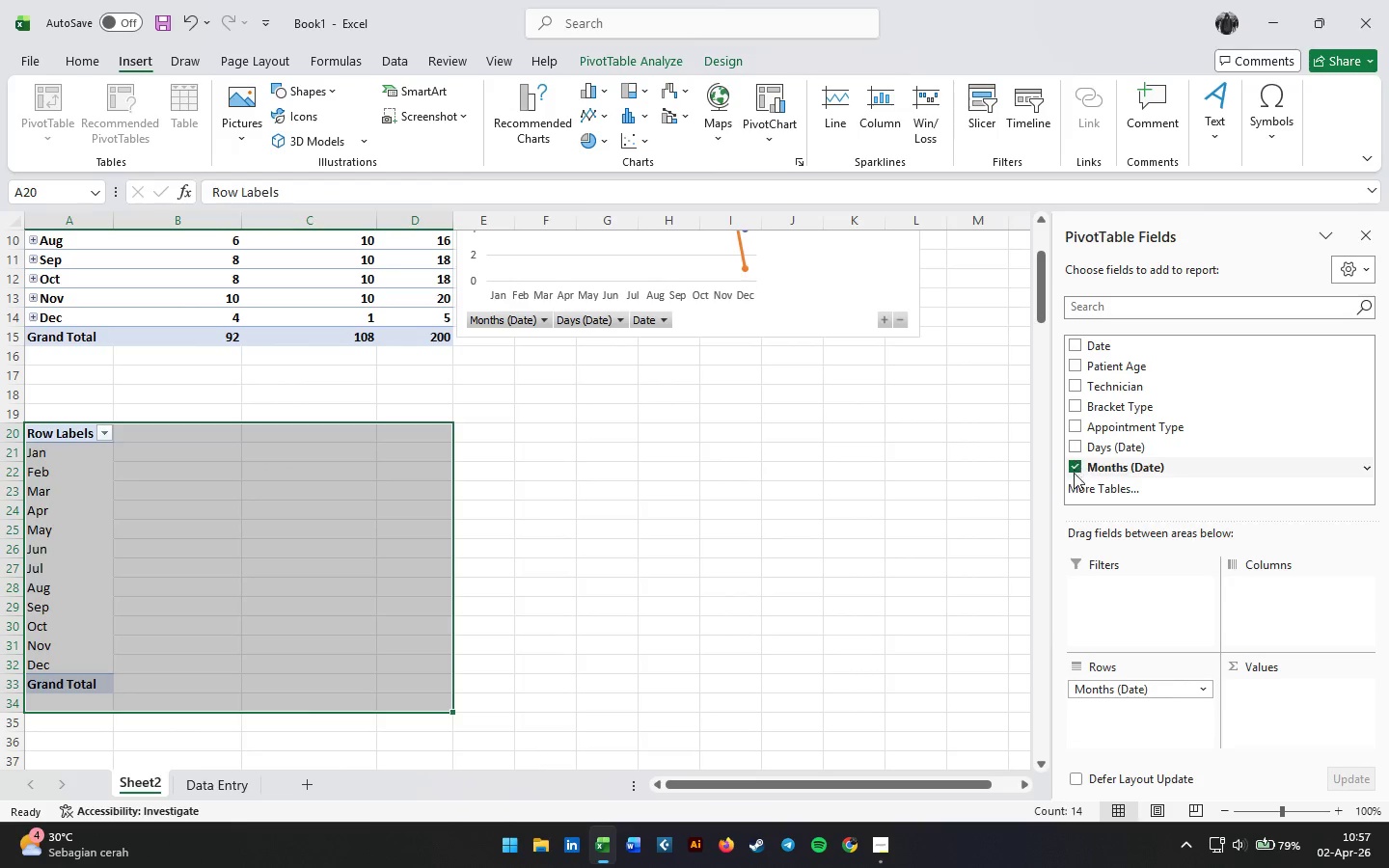 
triple_click([1074, 473])
 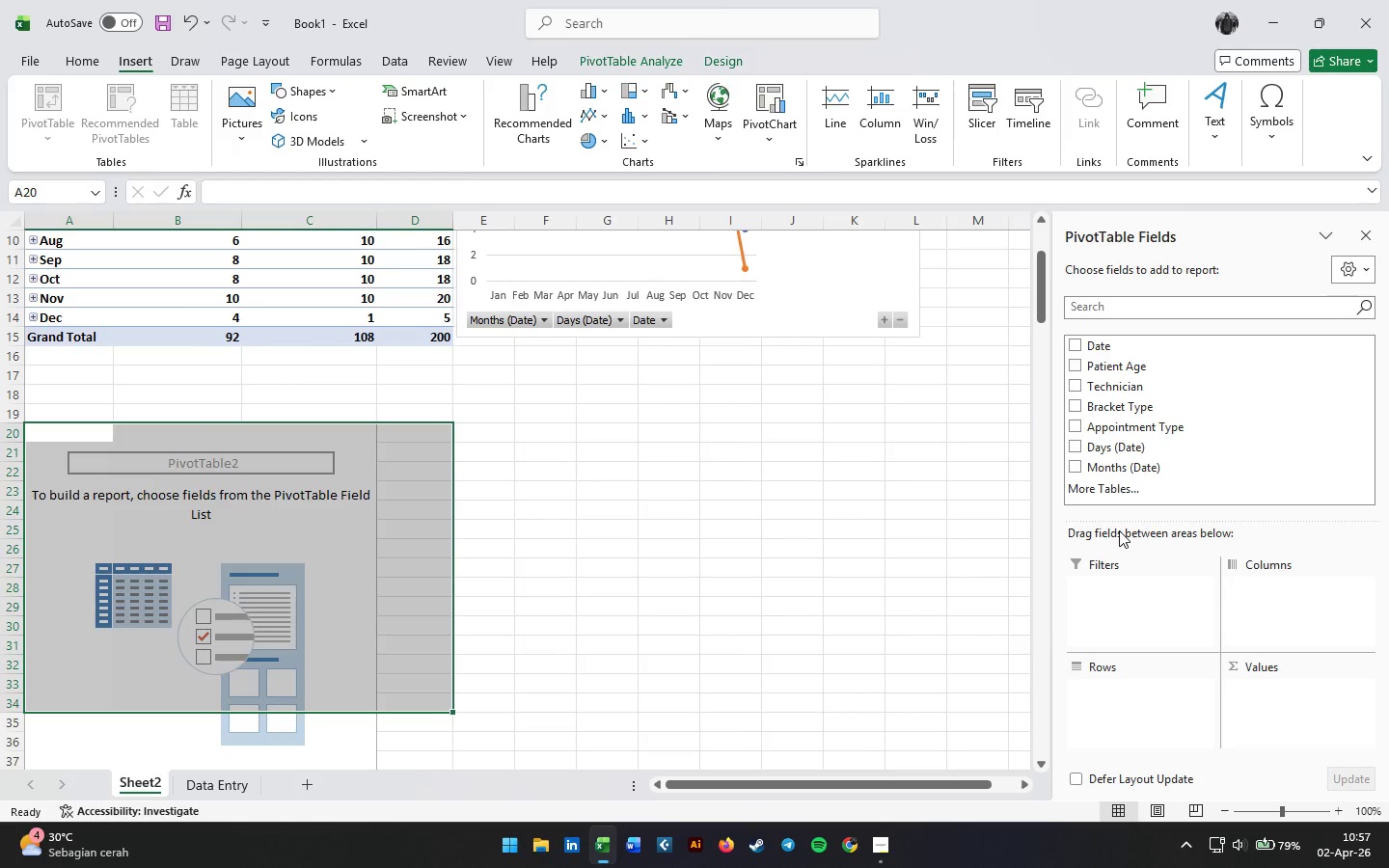 
wait(11.61)
 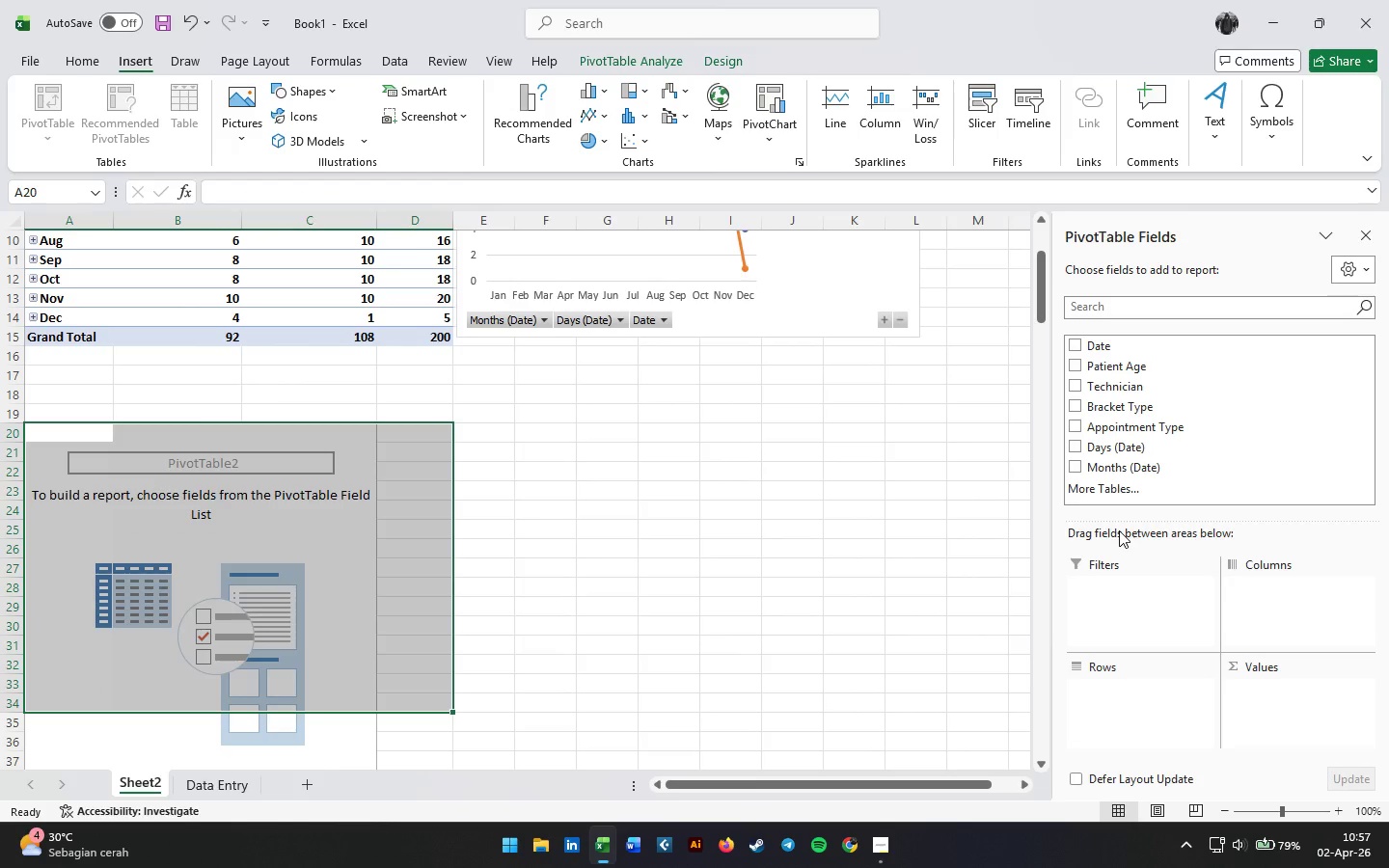 
left_click([617, 552])
 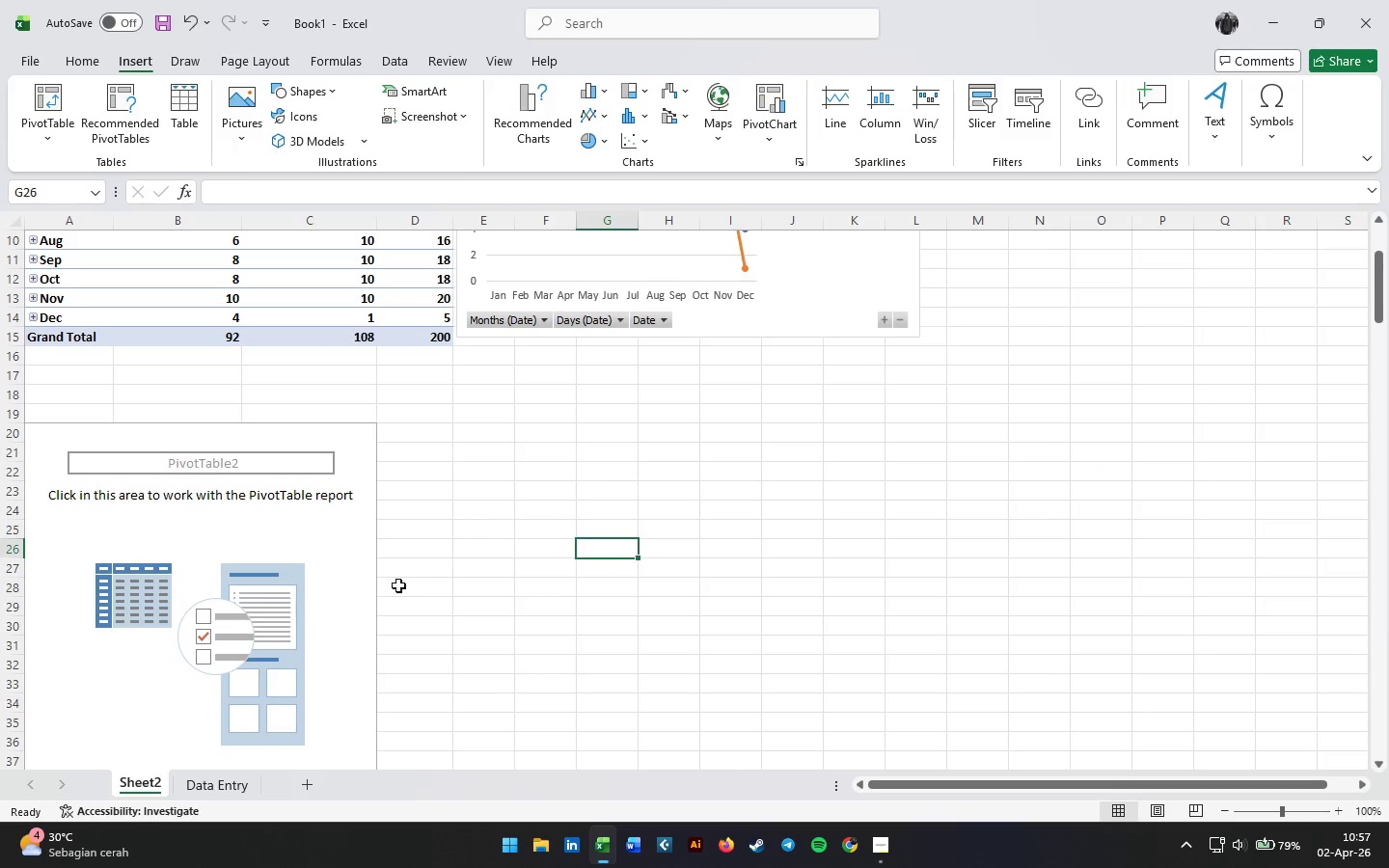 
left_click([344, 584])
 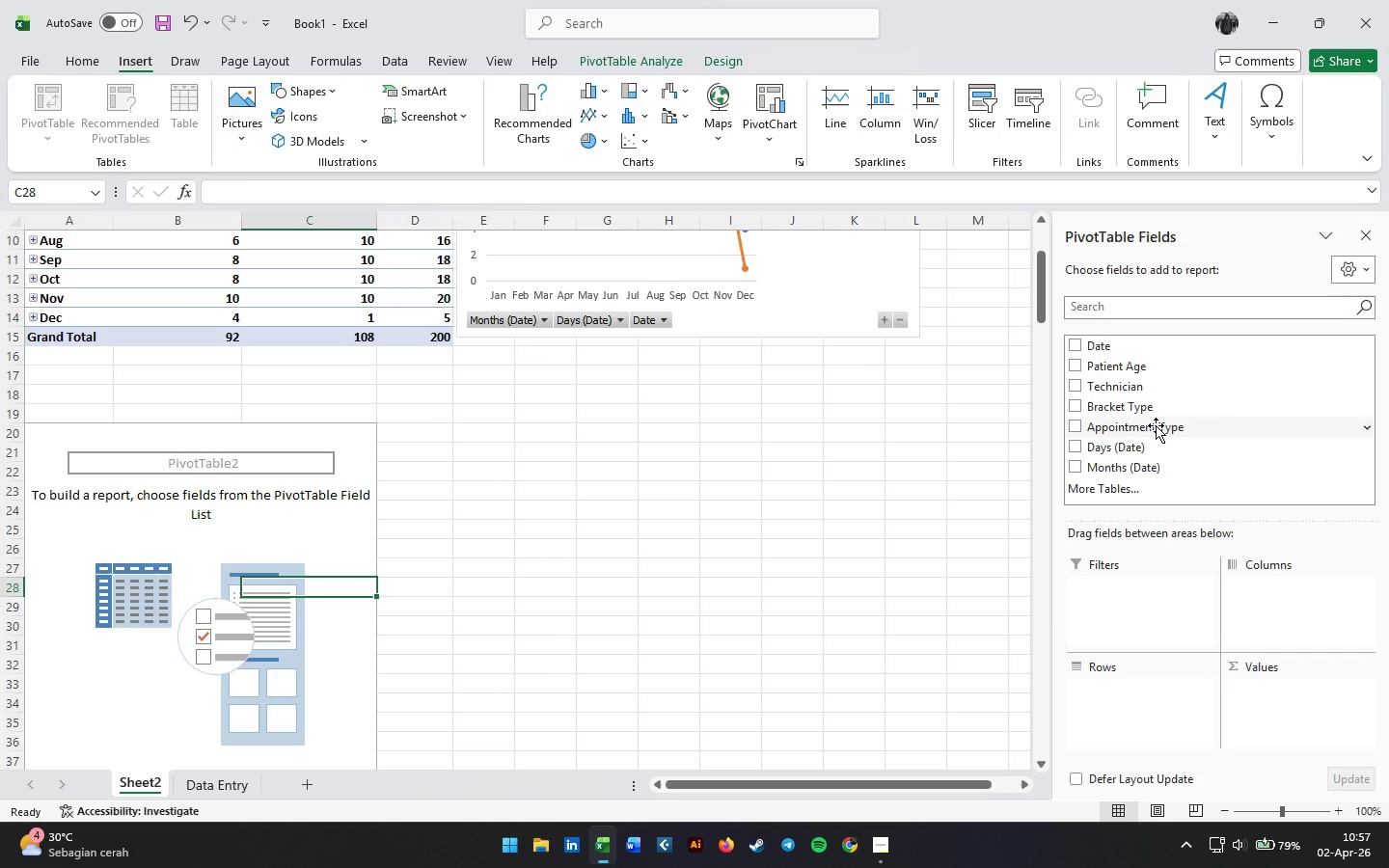 
wait(5.38)
 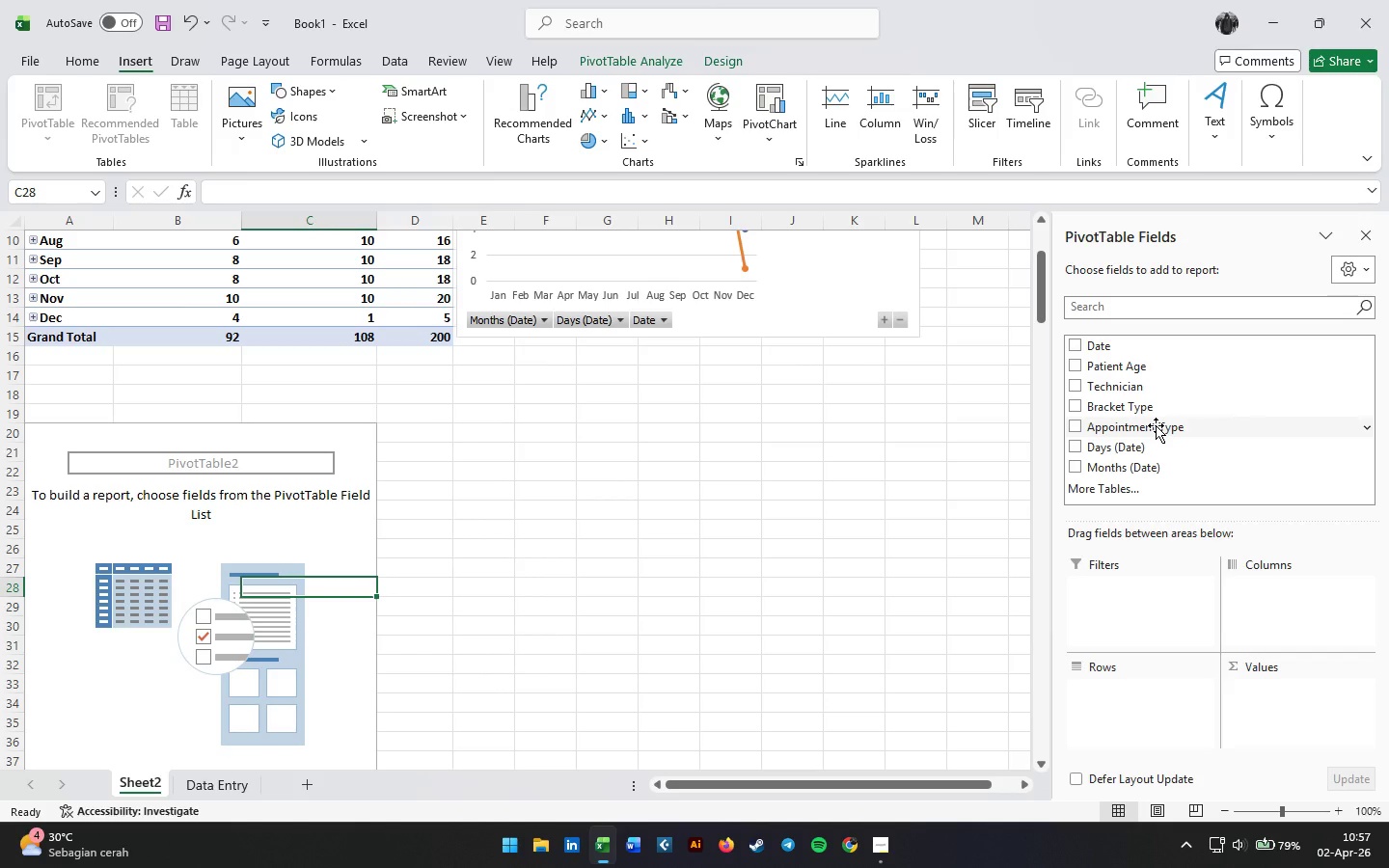 
left_click_drag(start_coordinate=[1156, 425], to_coordinate=[1158, 583])
 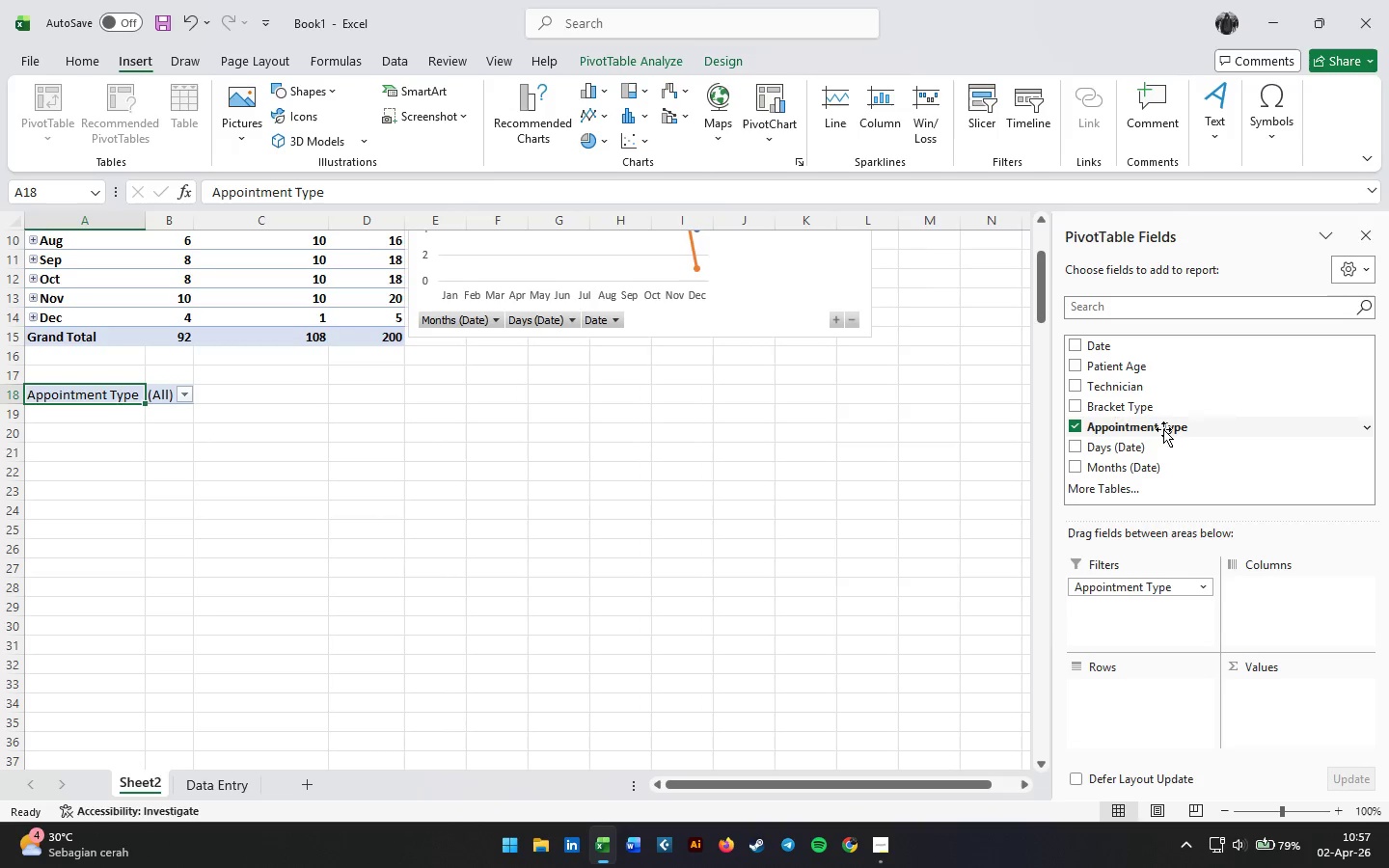 
wait(6.12)
 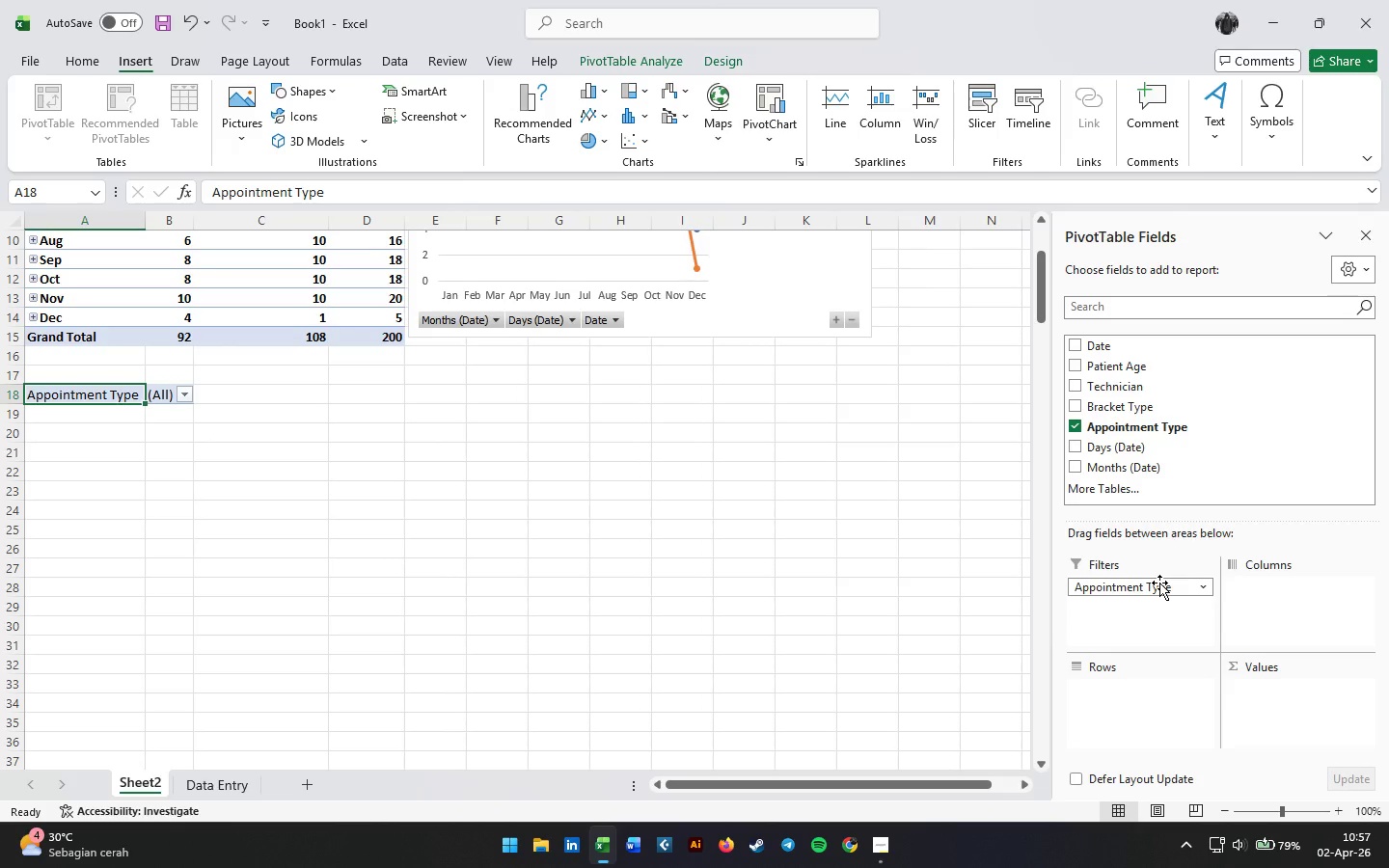 
left_click_drag(start_coordinate=[1141, 388], to_coordinate=[1160, 696])
 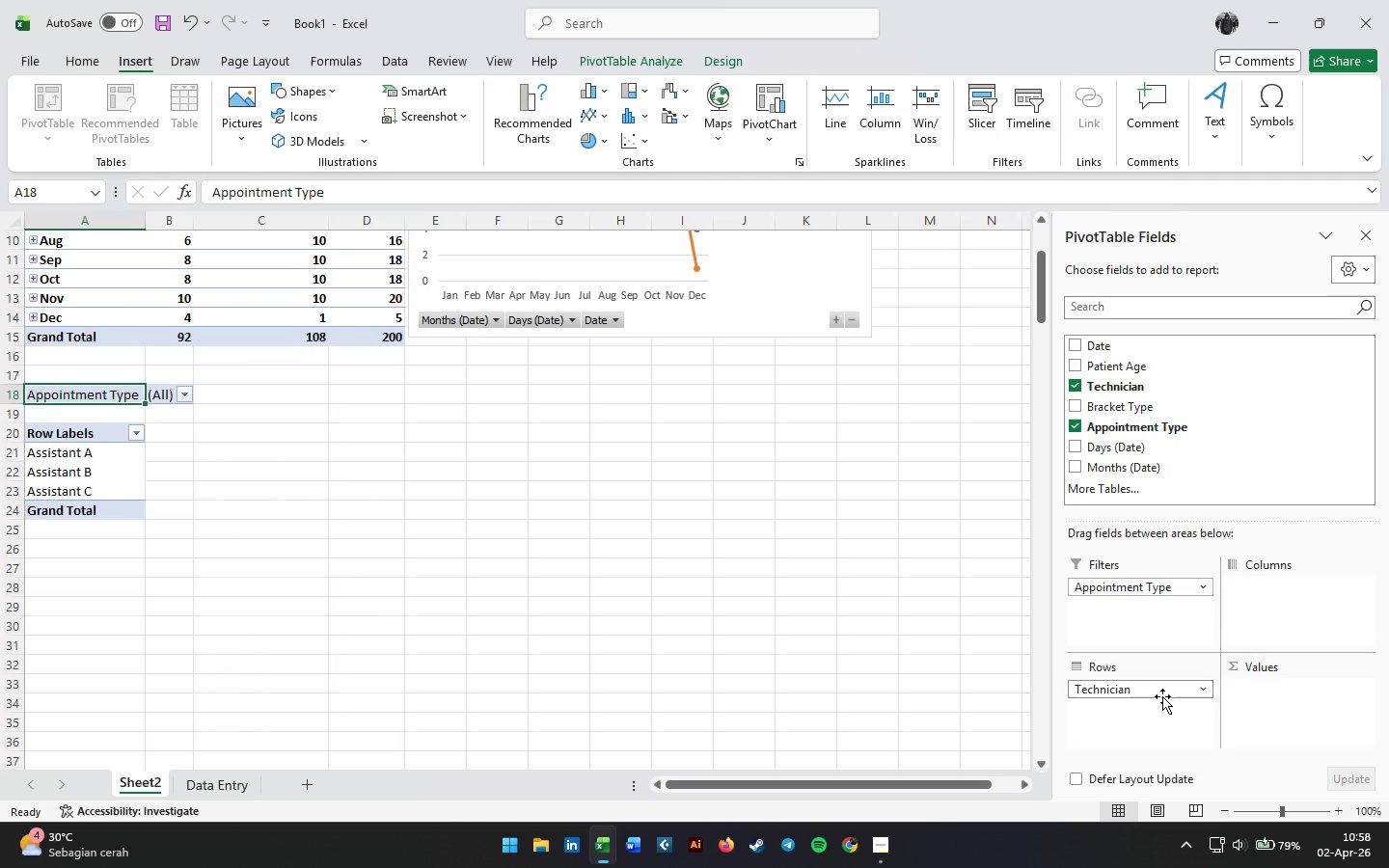 
wait(9.25)
 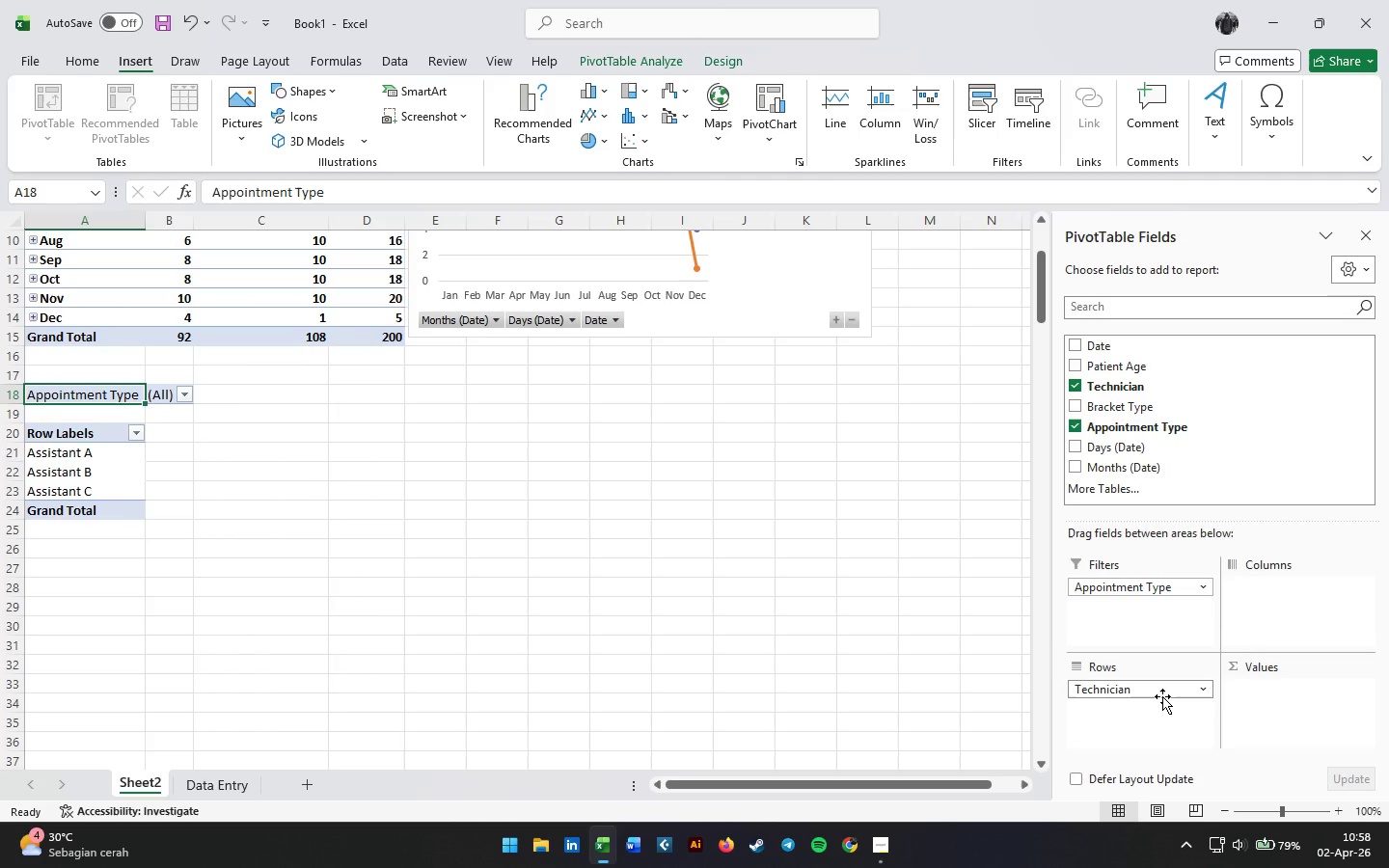 
left_click_drag(start_coordinate=[1131, 410], to_coordinate=[1287, 579])
 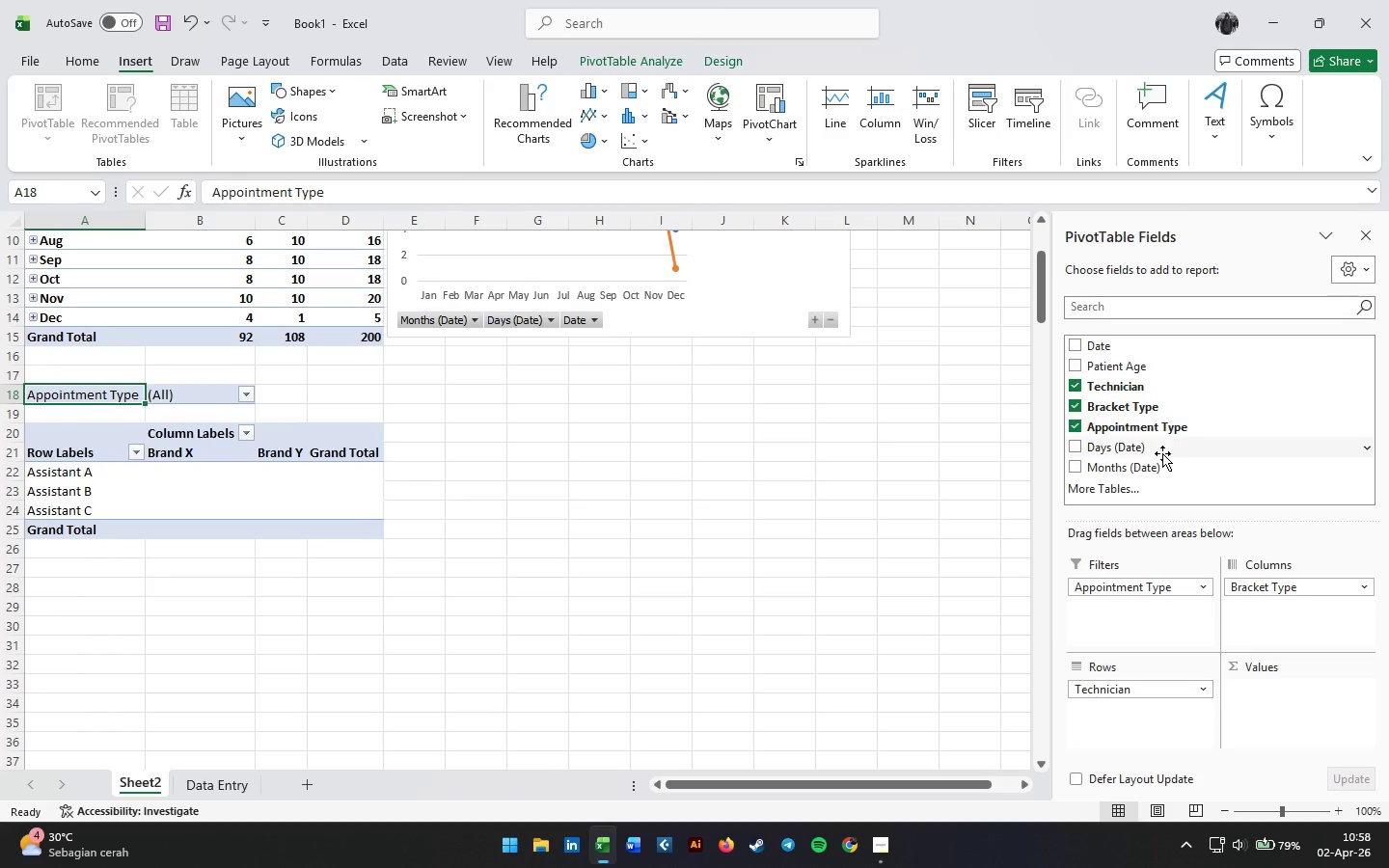 
left_click_drag(start_coordinate=[1158, 425], to_coordinate=[1294, 700])
 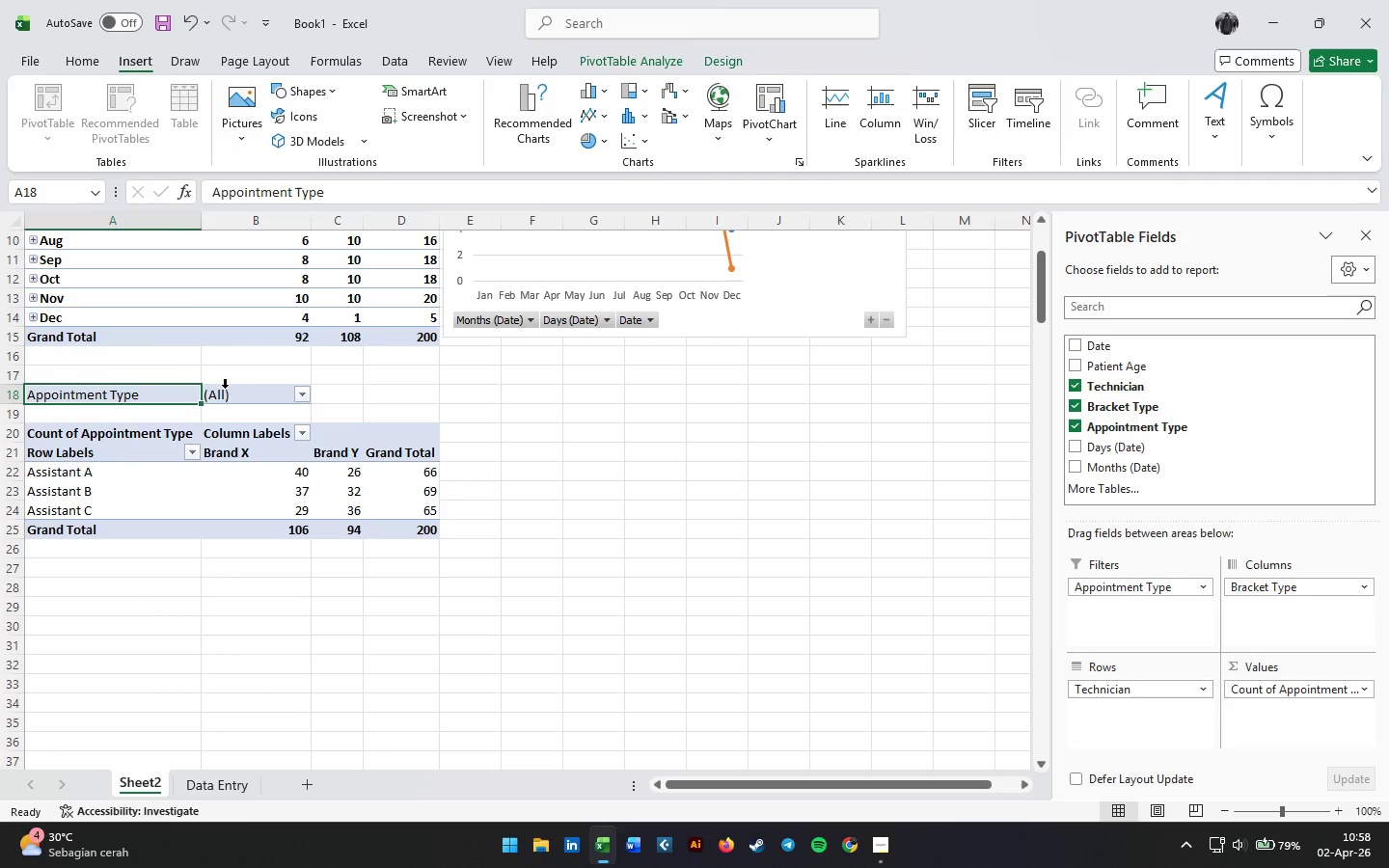 
left_click([295, 396])
 